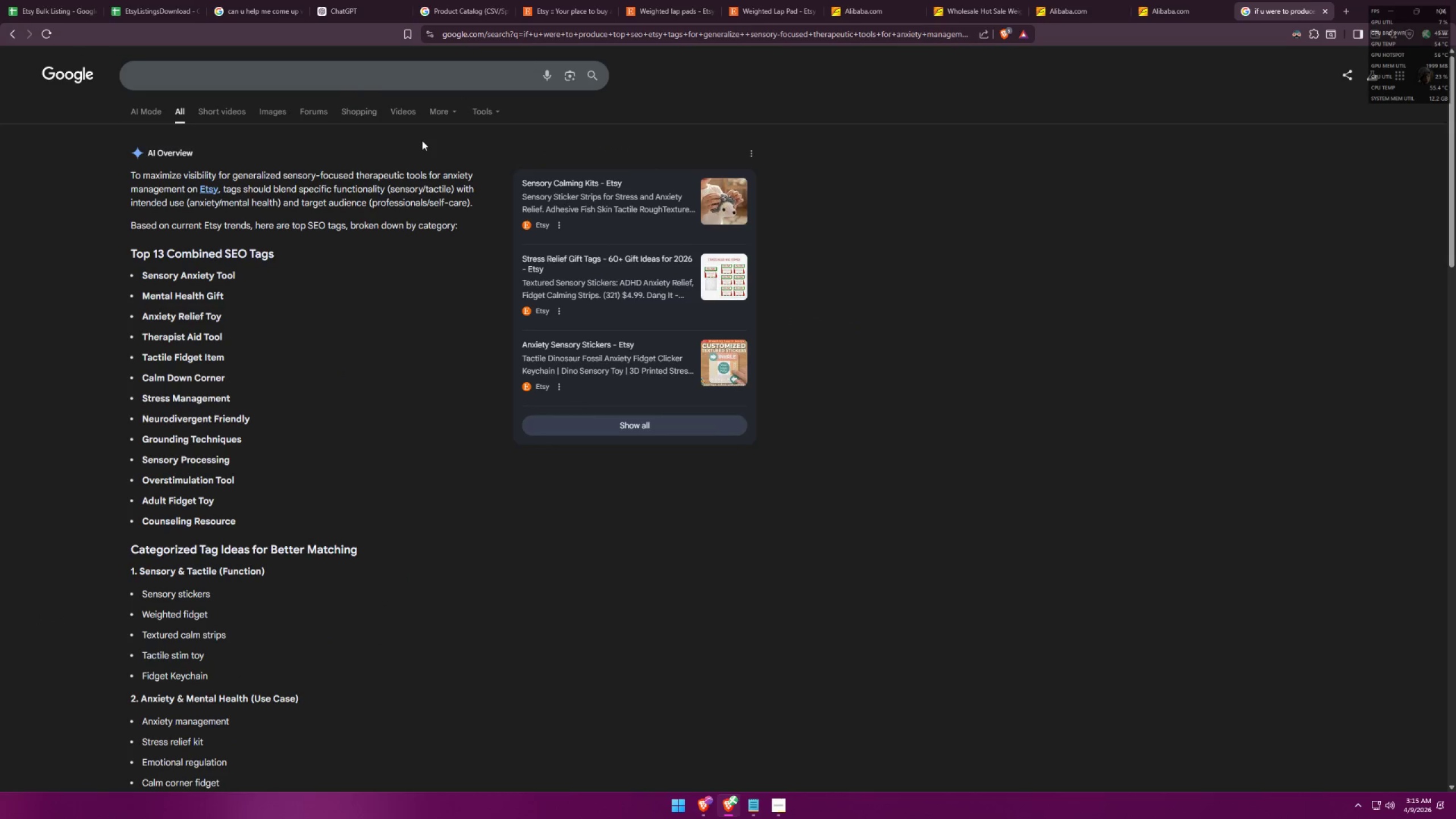 
left_click([350, 73])
 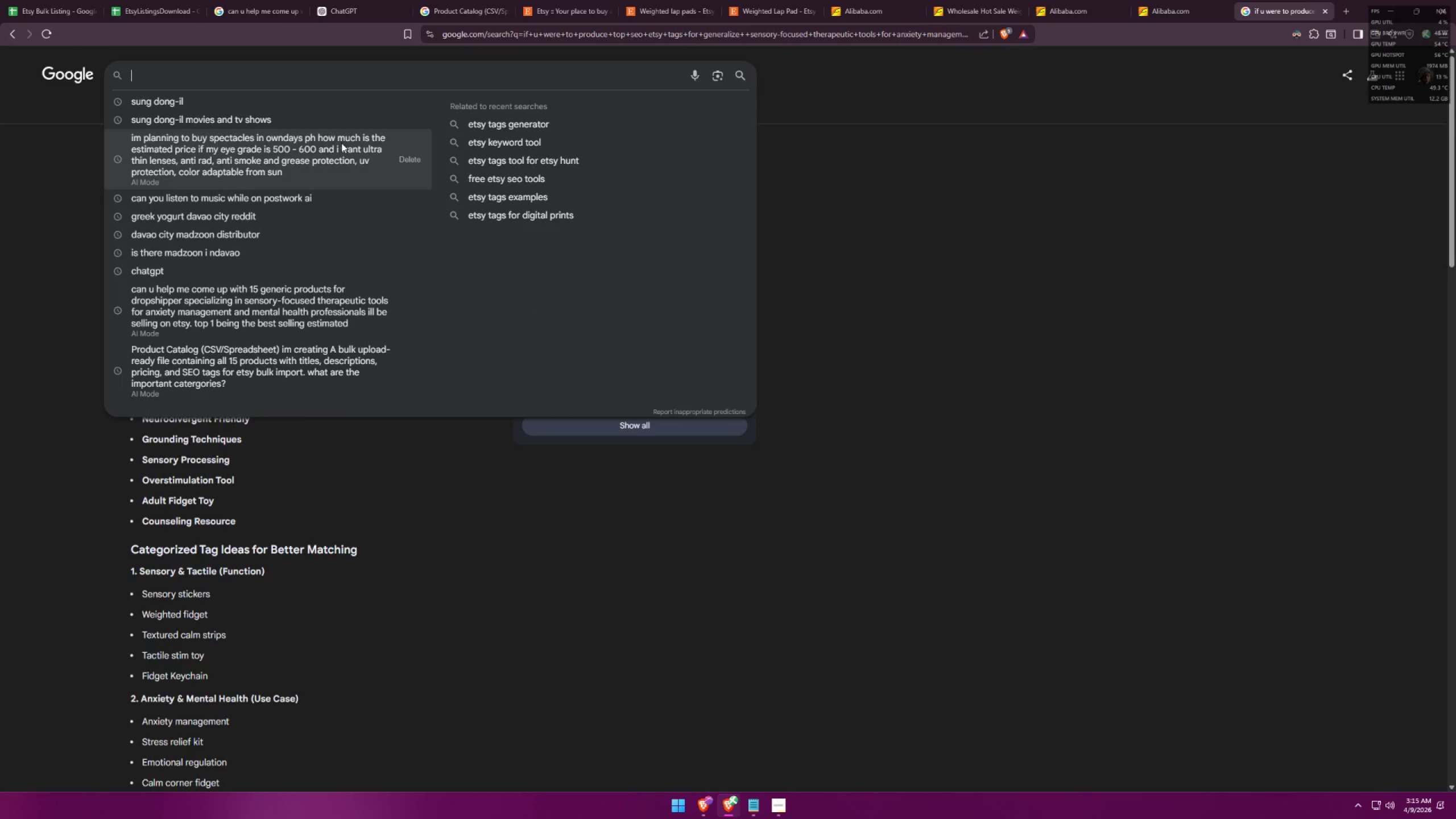 
left_click([43, 31])
 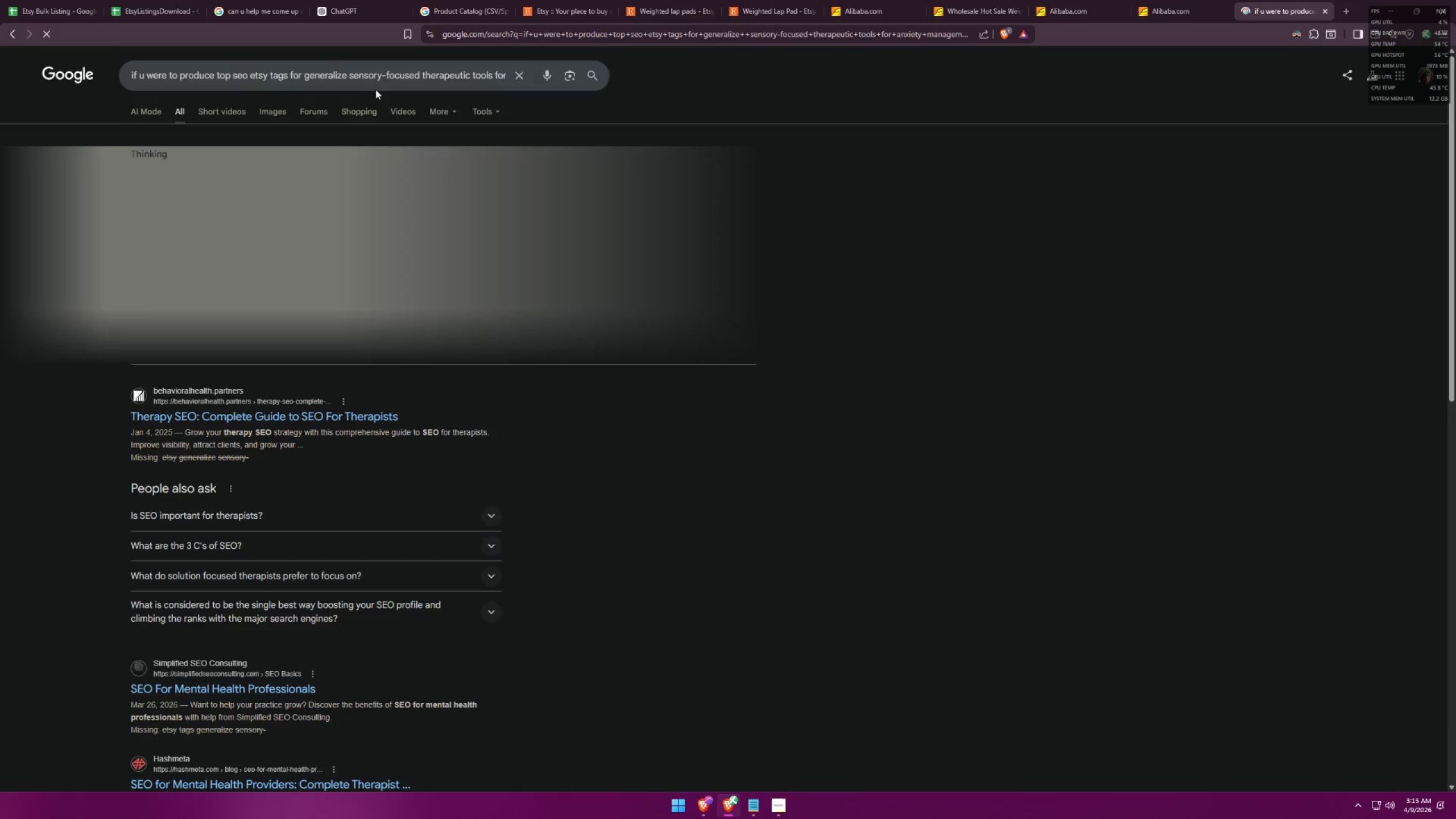 
double_click([346, 78])
 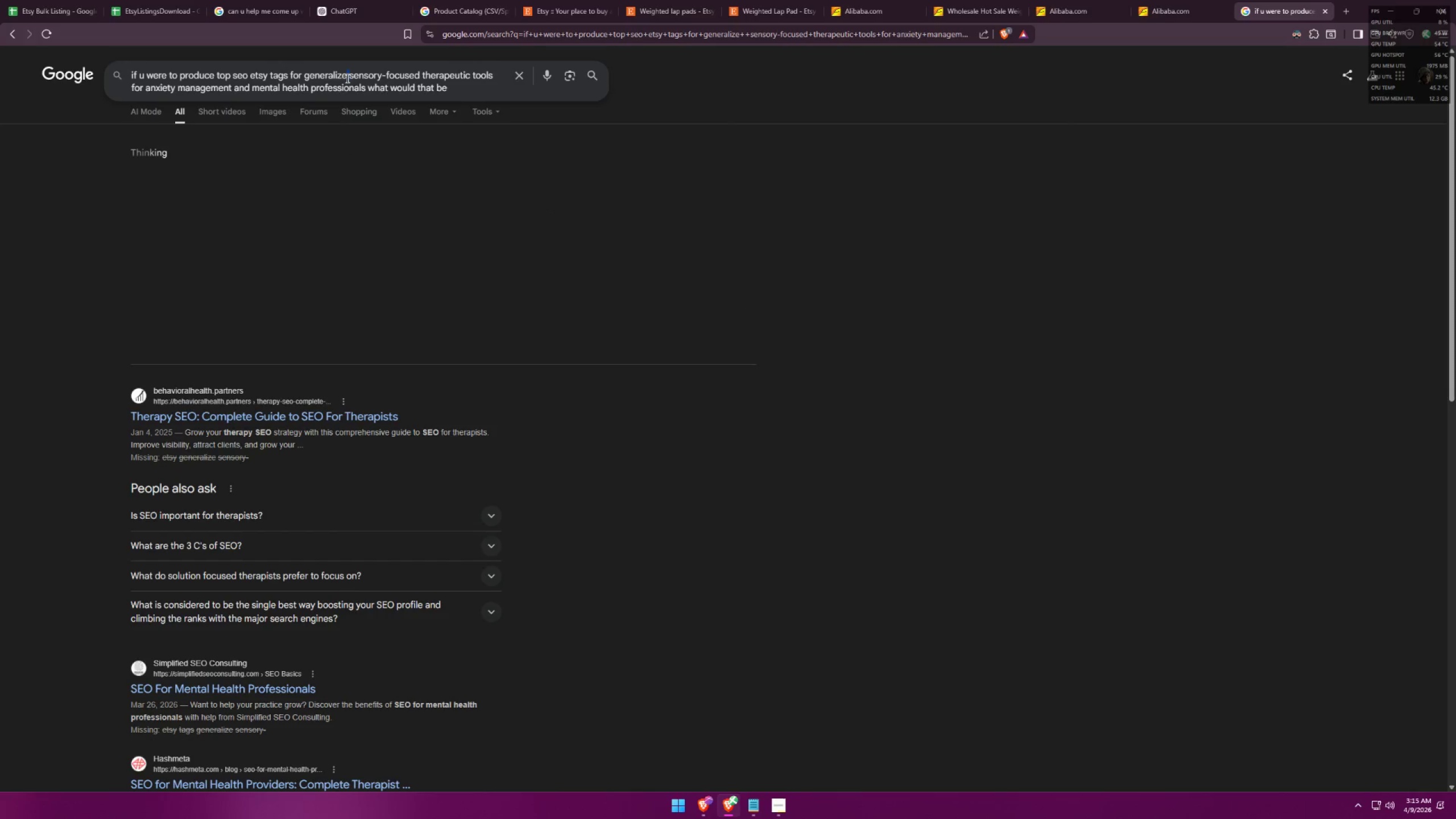 
triple_click([346, 78])
 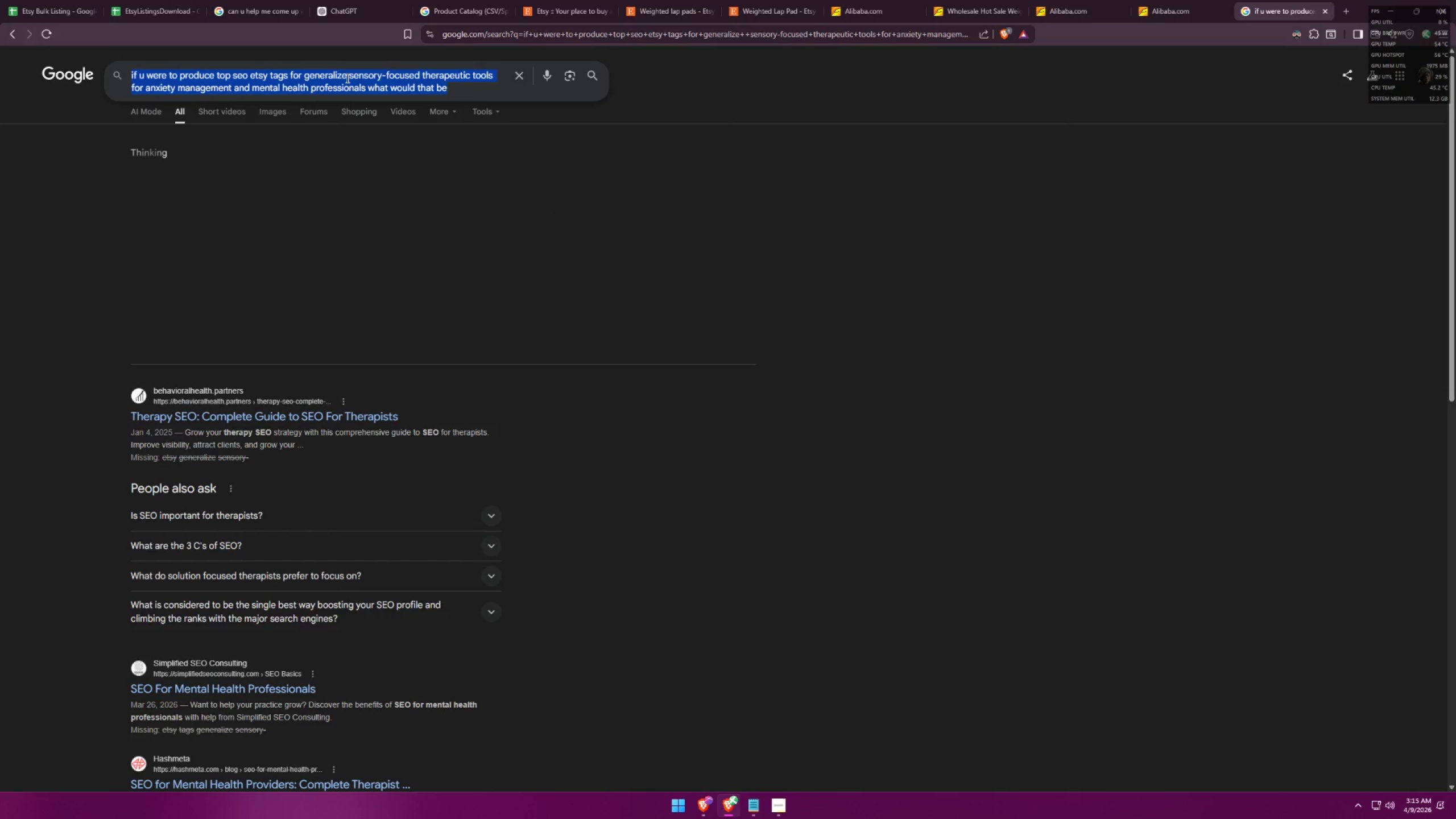 
key(Control+A)
 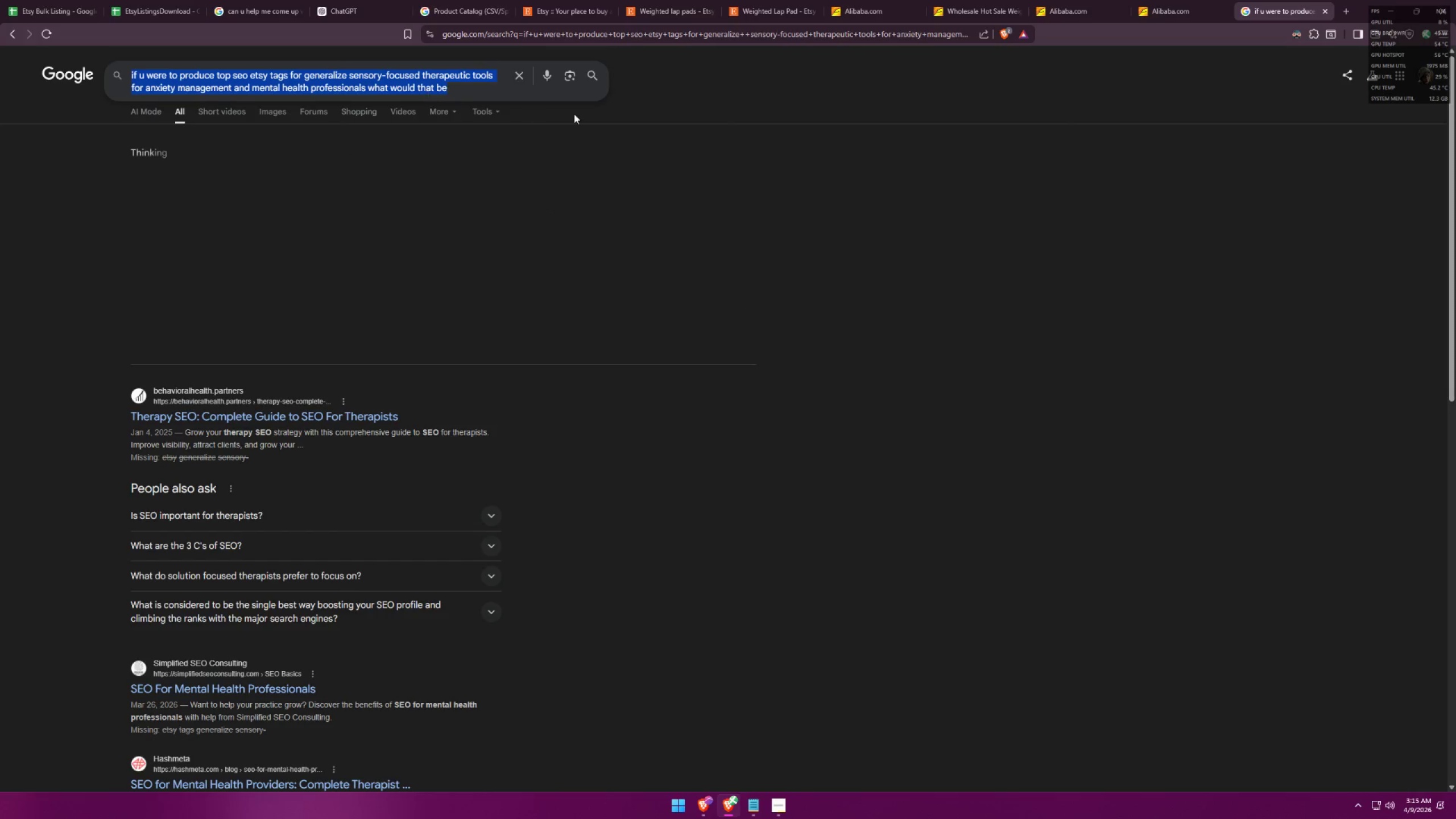 
key(Control+C)
 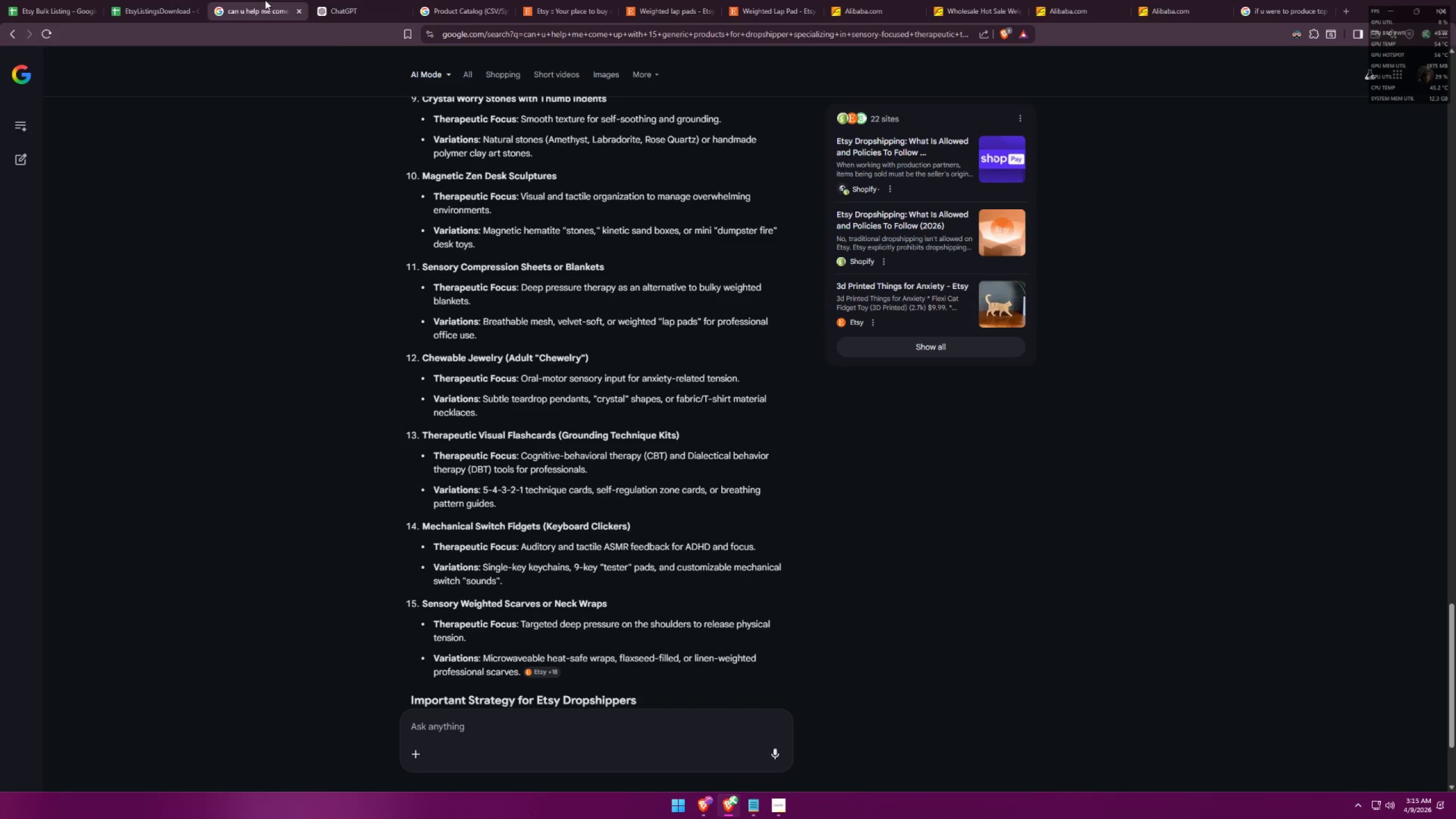 
double_click([369, 0])
 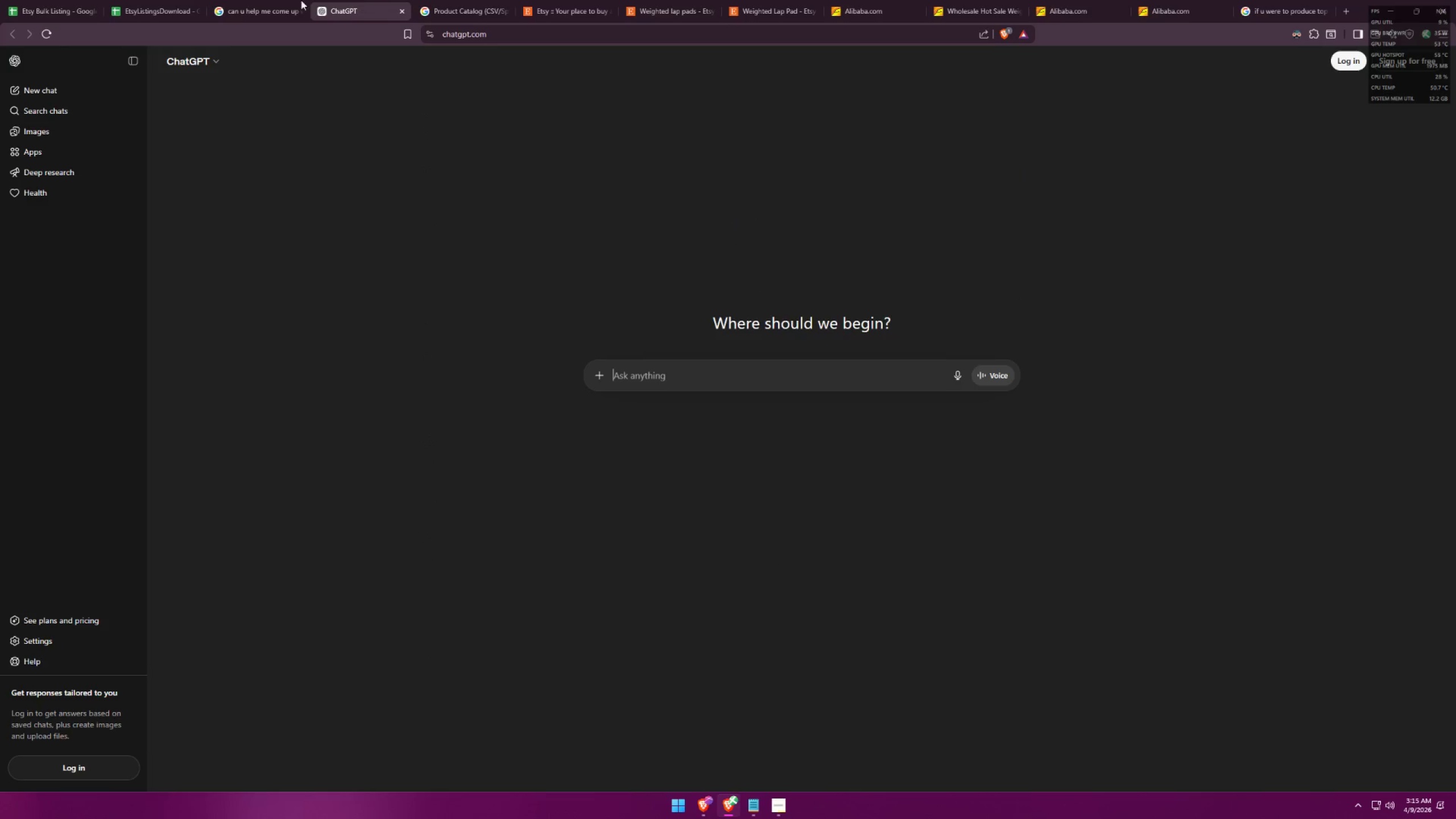 
triple_click([259, 0])
 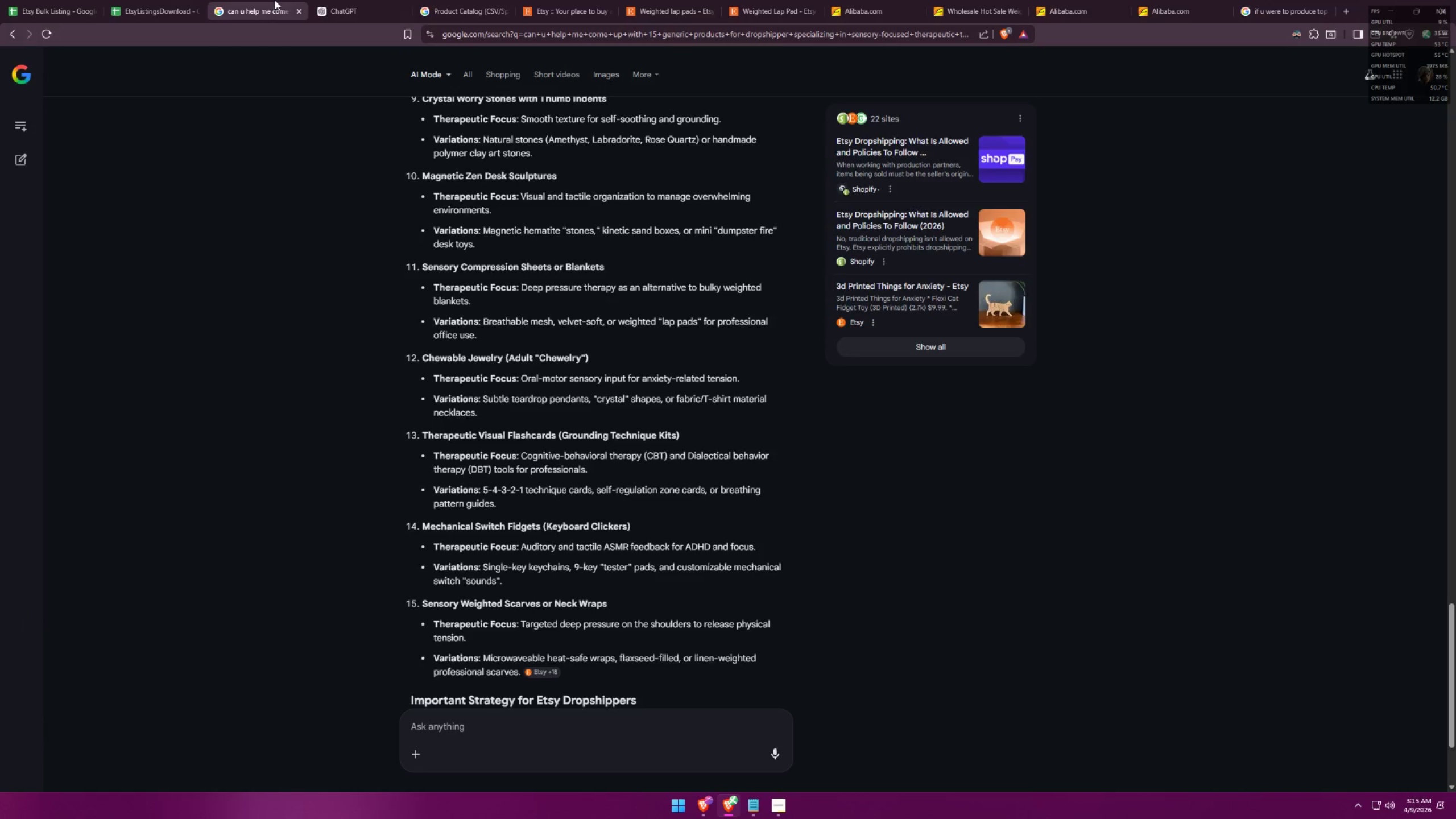 
left_click([336, 0])
 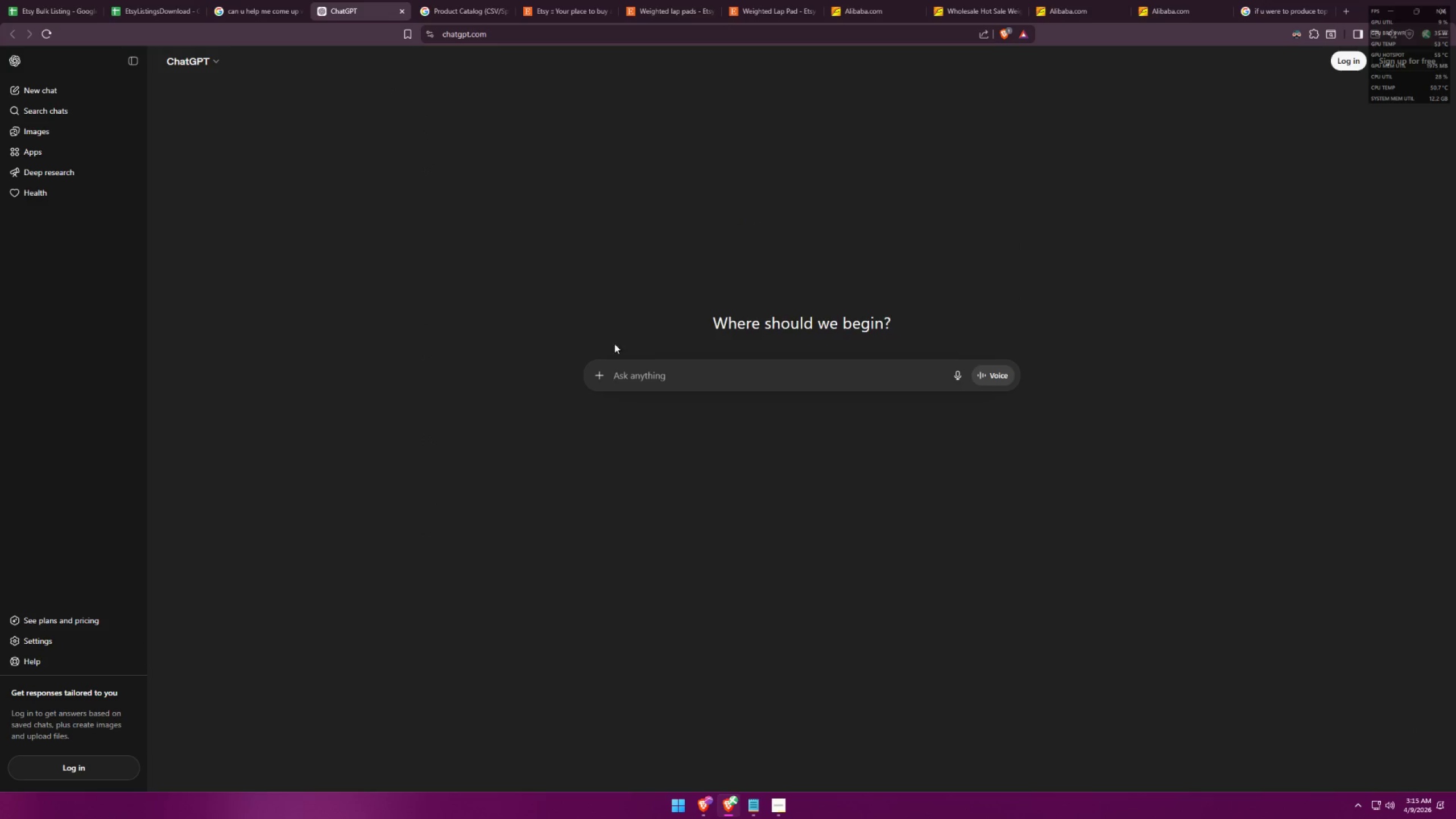 
left_click([673, 369])
 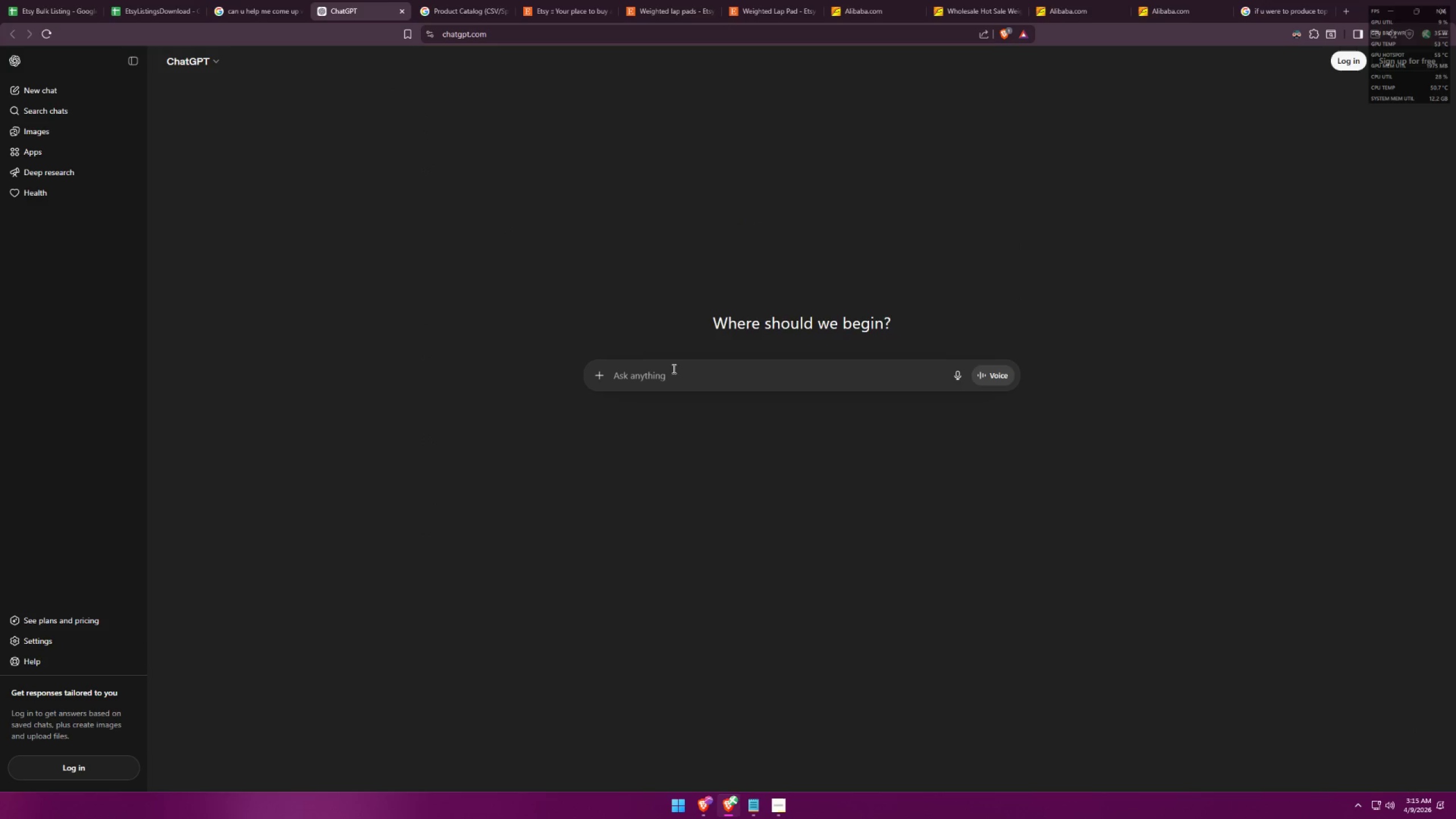 
key(Control+ControlLeft)
 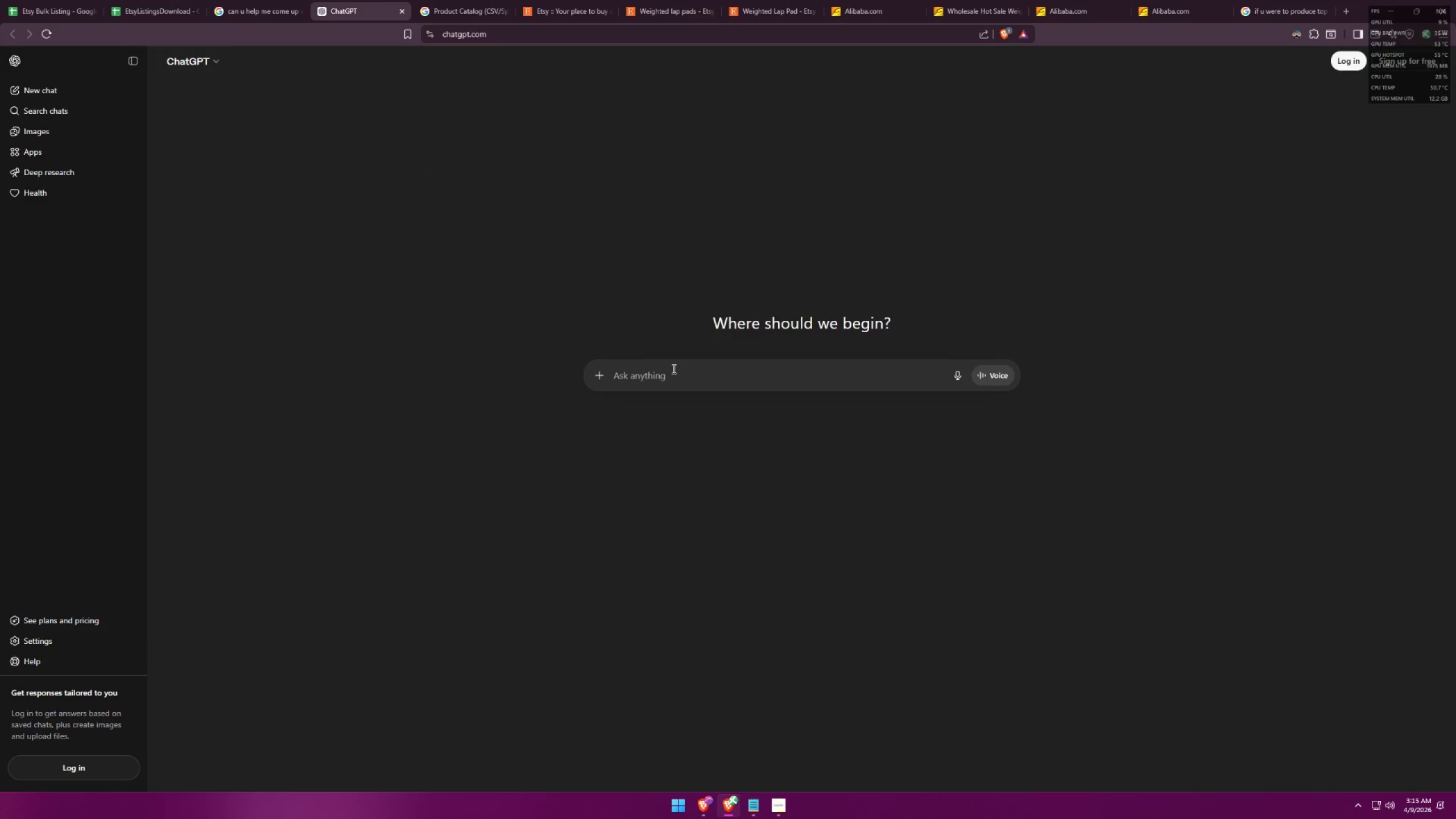 
key(Control+V)
 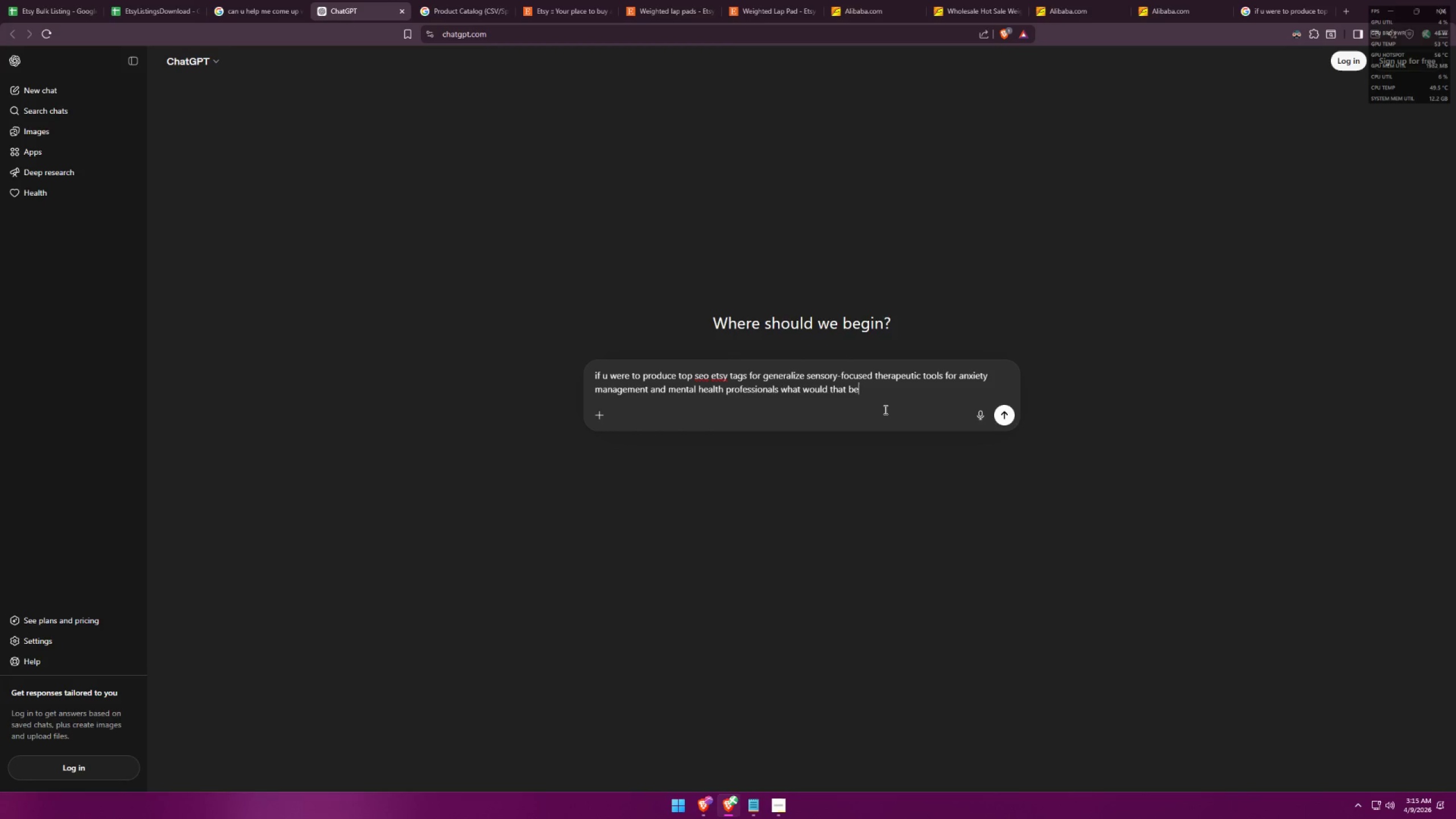 
wait(7.32)
 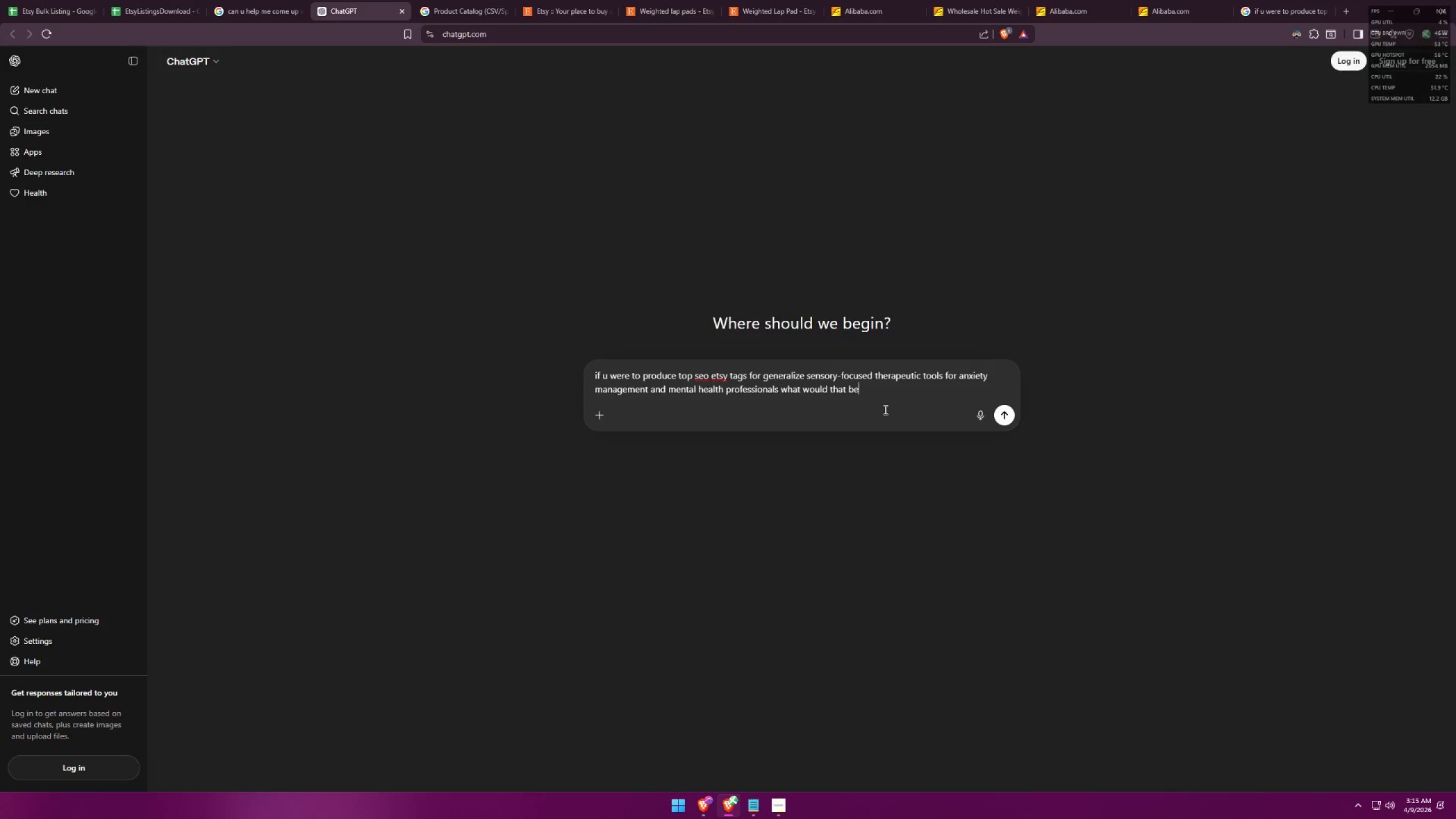 
left_click([1325, 8])
 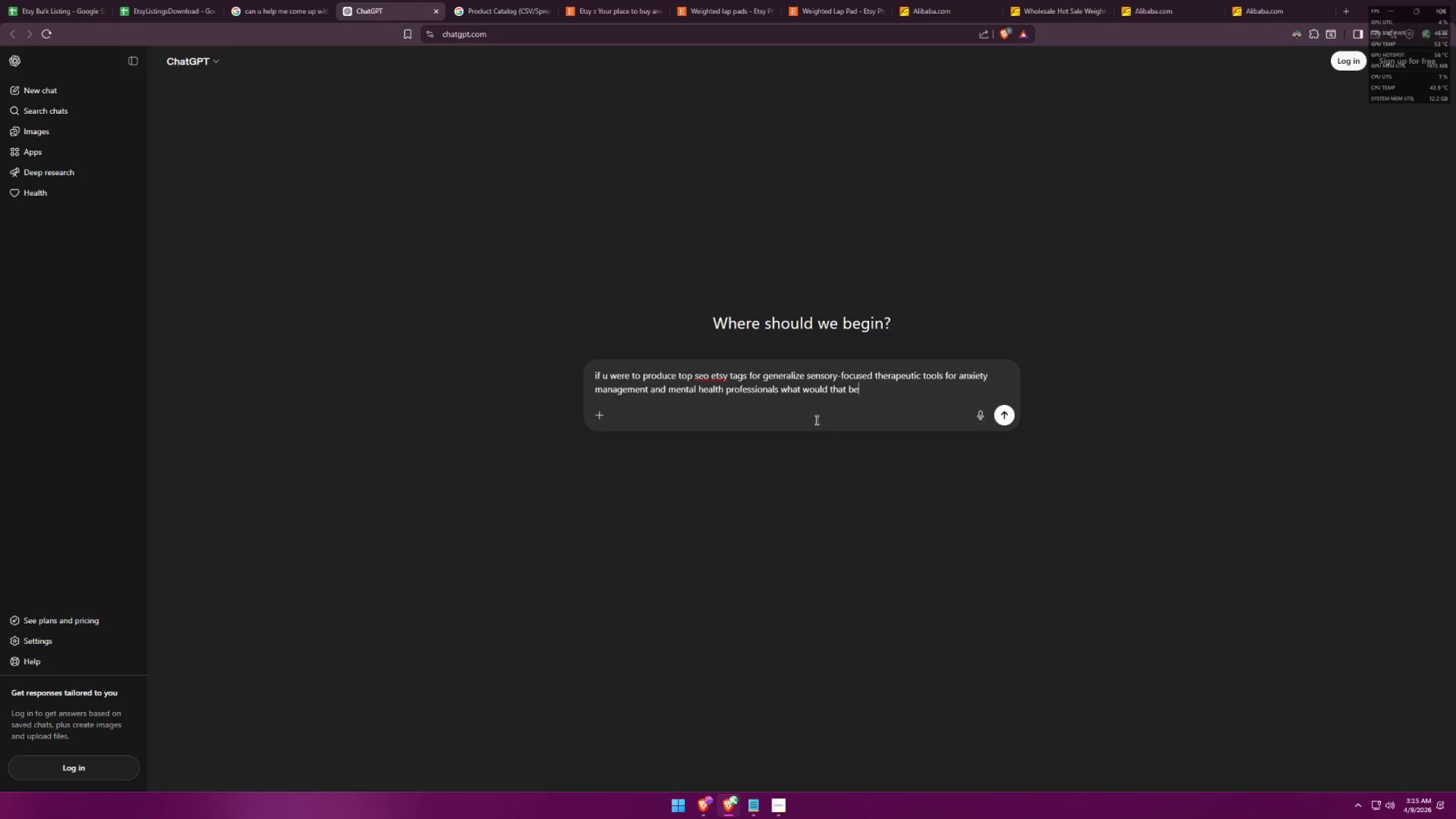 
left_click_drag(start_coordinate=[898, 396], to_coordinate=[474, 354])
 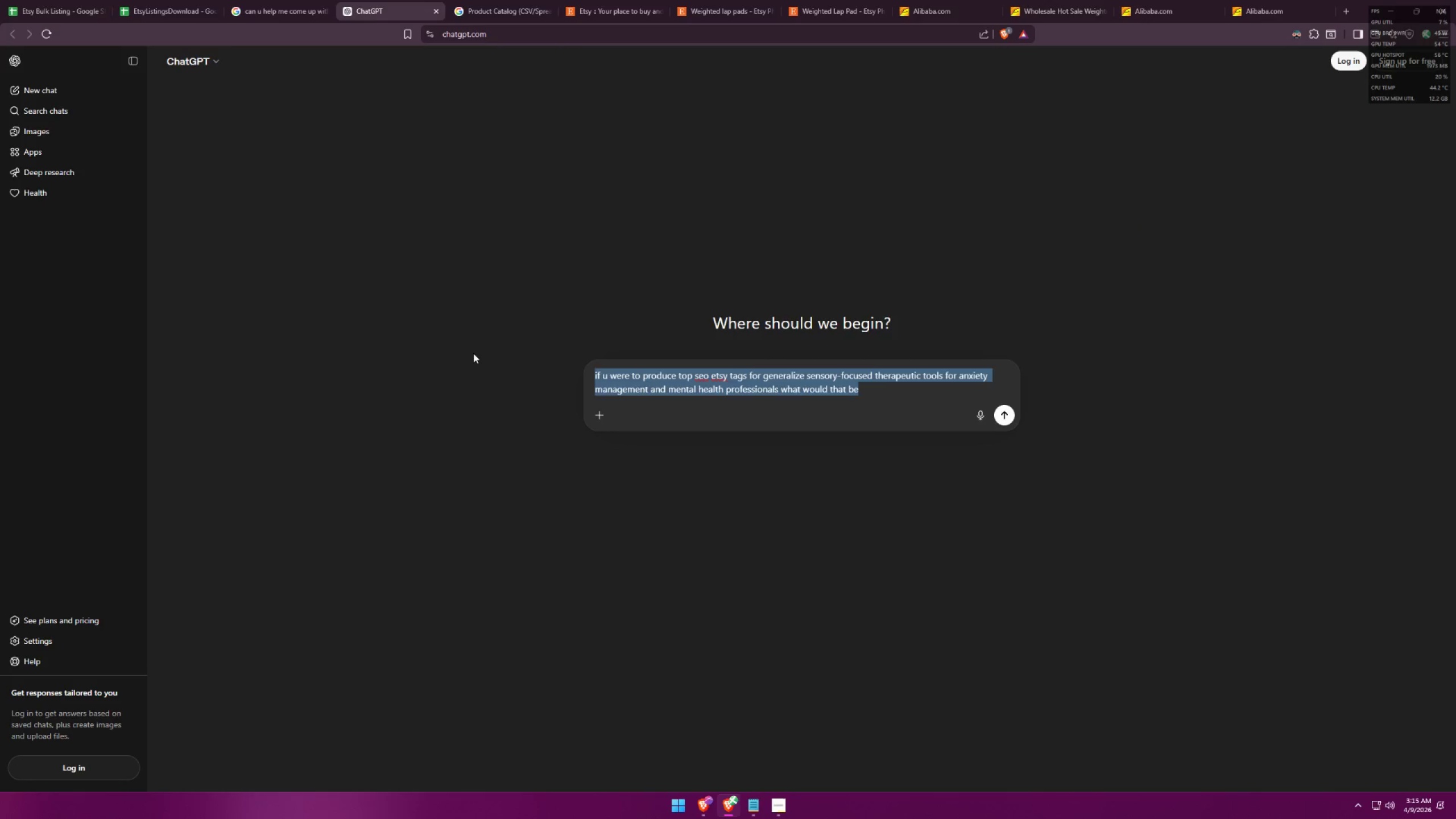 
type(15 )
 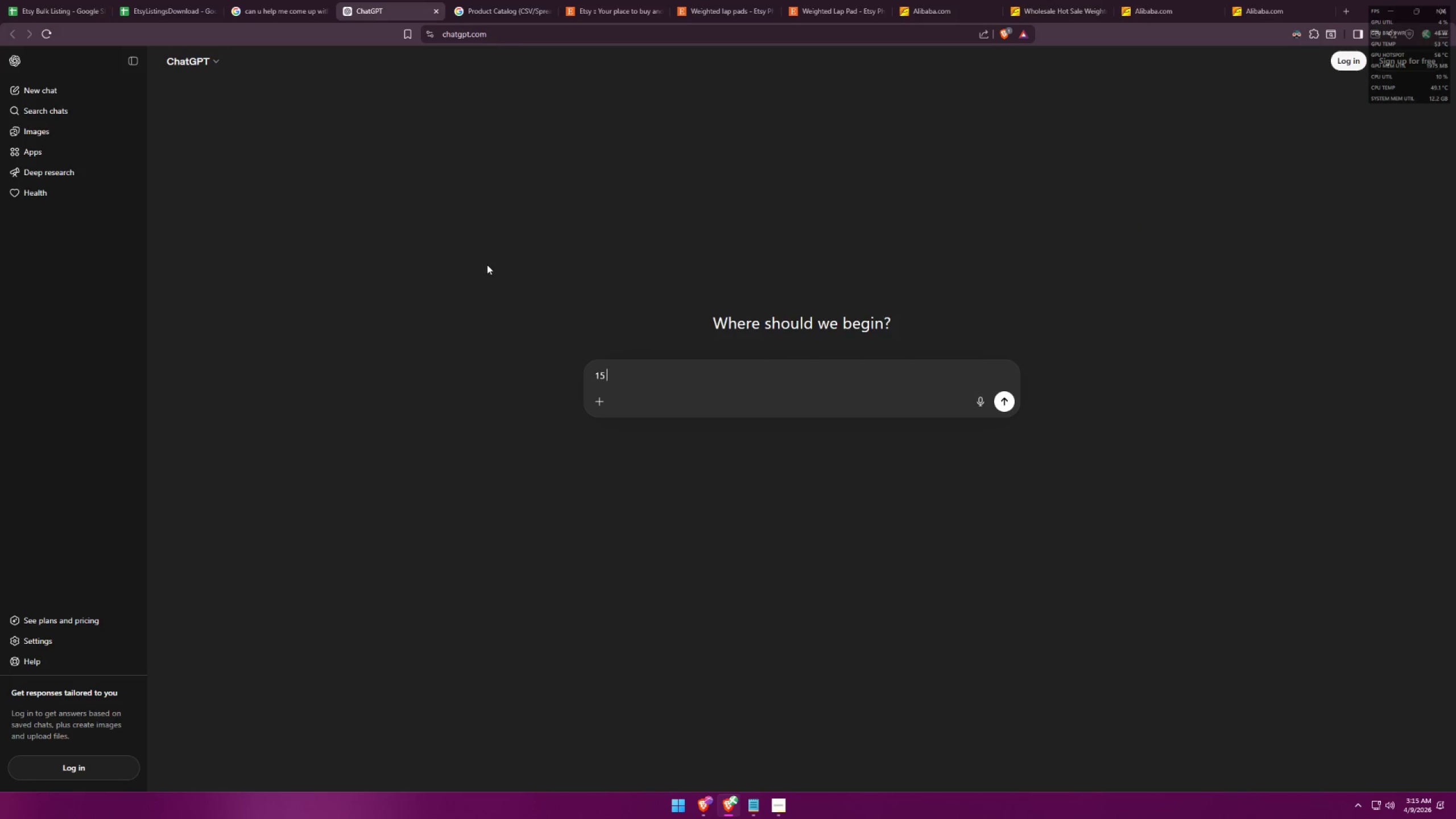 
left_click([274, 0])
 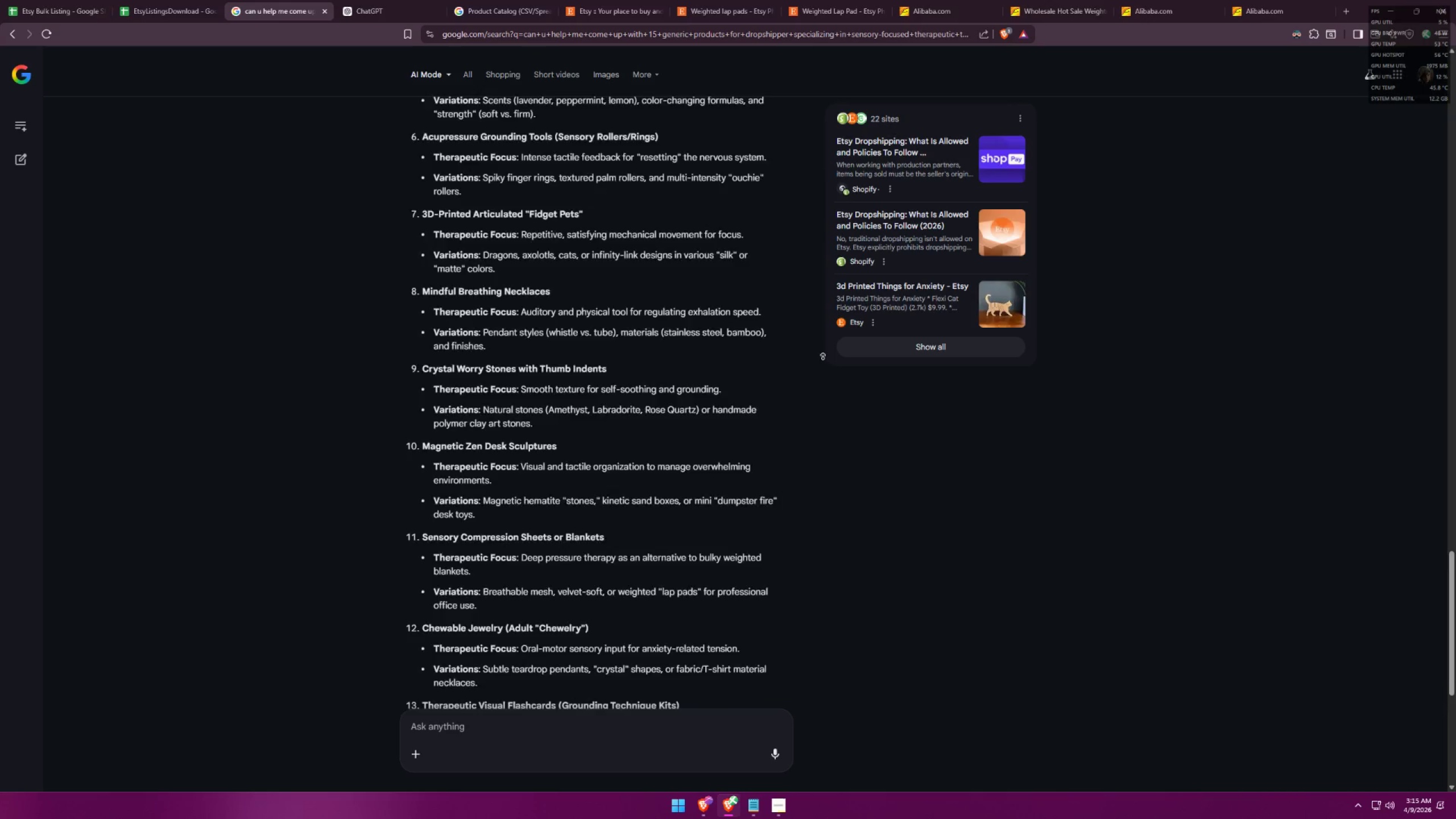 
scroll: coordinate [863, 465], scroll_direction: up, amount: 7.0
 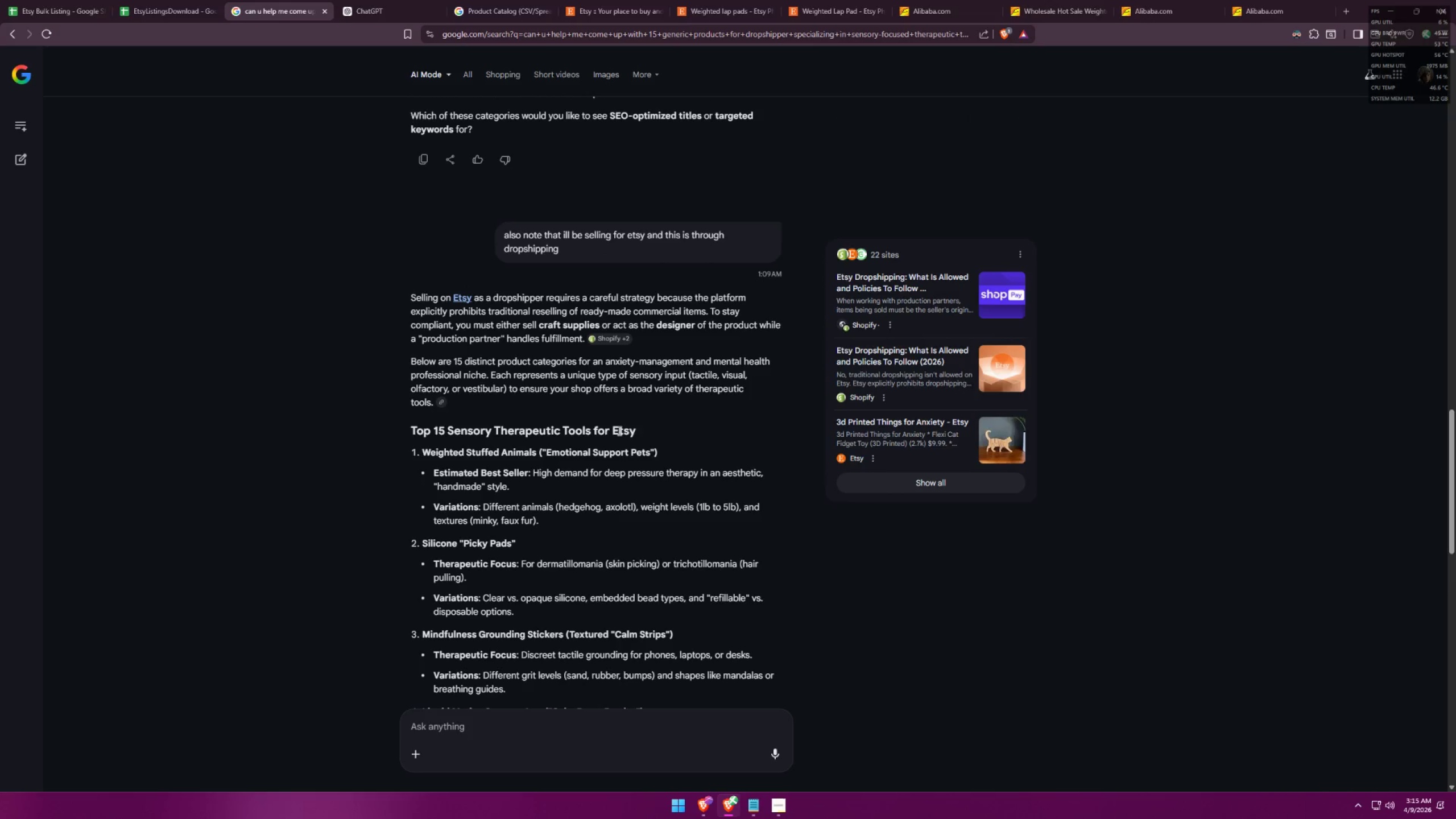 
left_click_drag(start_coordinate=[591, 431], to_coordinate=[449, 425])
 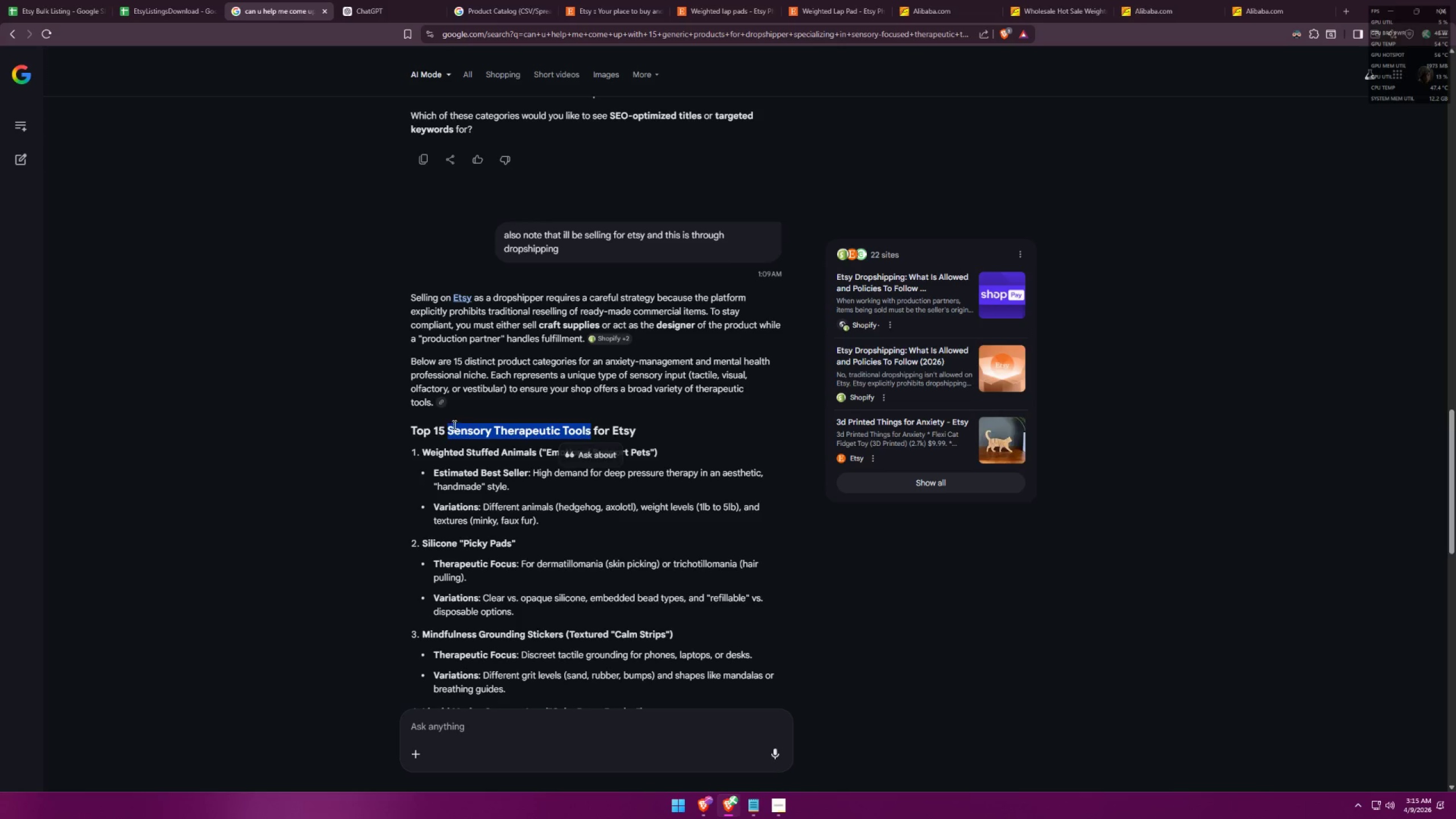 
key(Control+ControlLeft)
 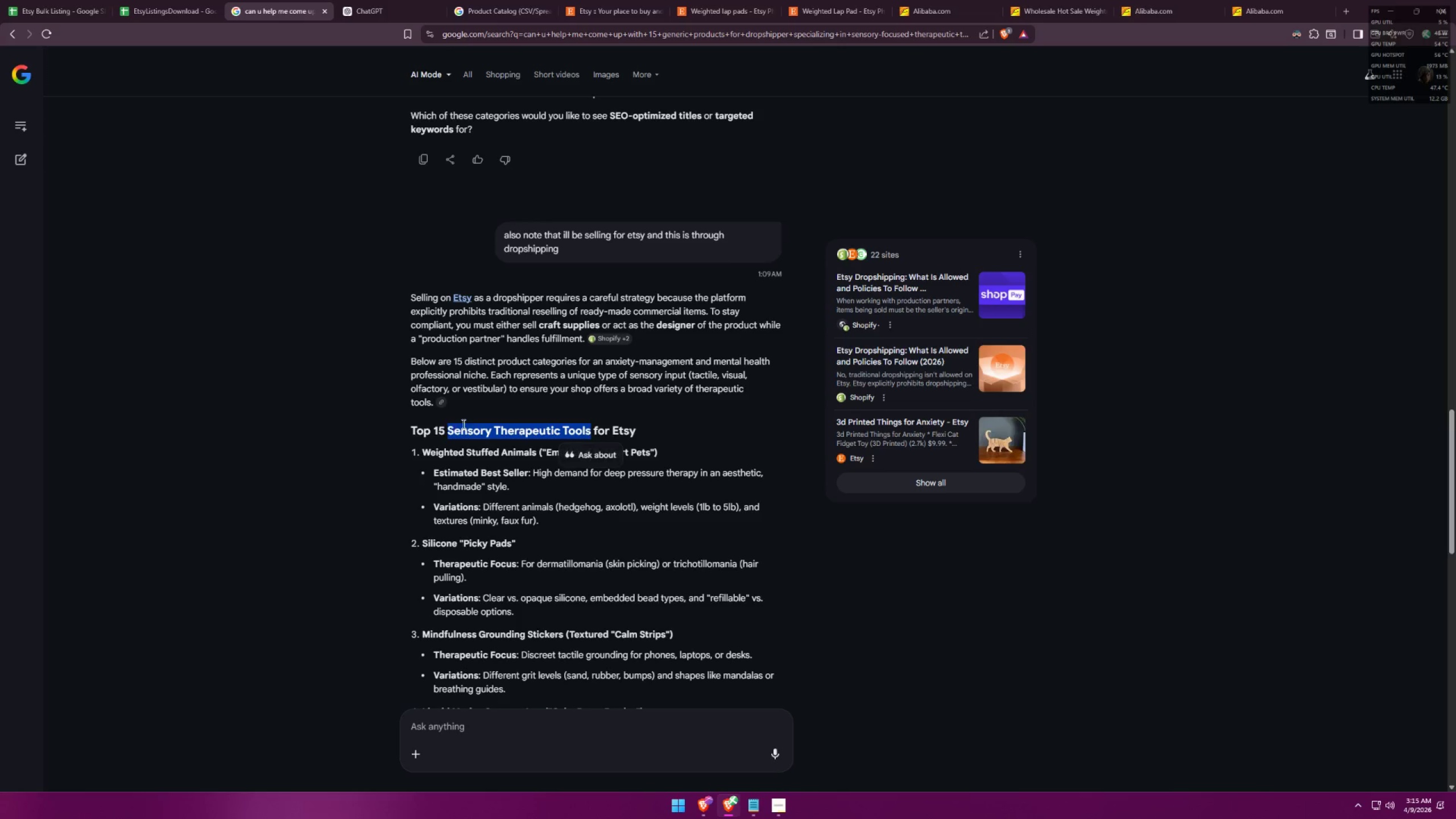 
key(Control+C)
 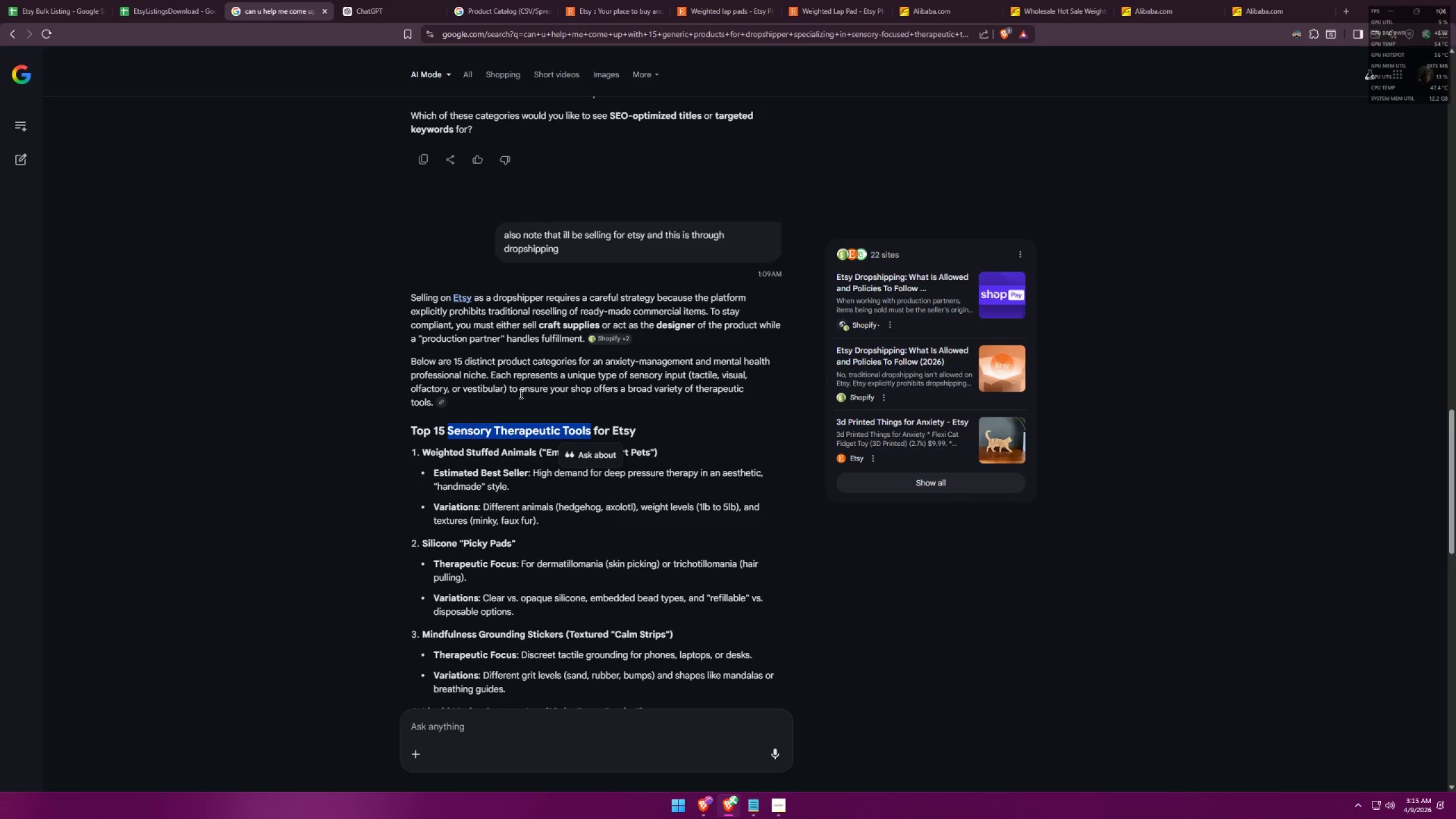 
key(Alt+AltLeft)
 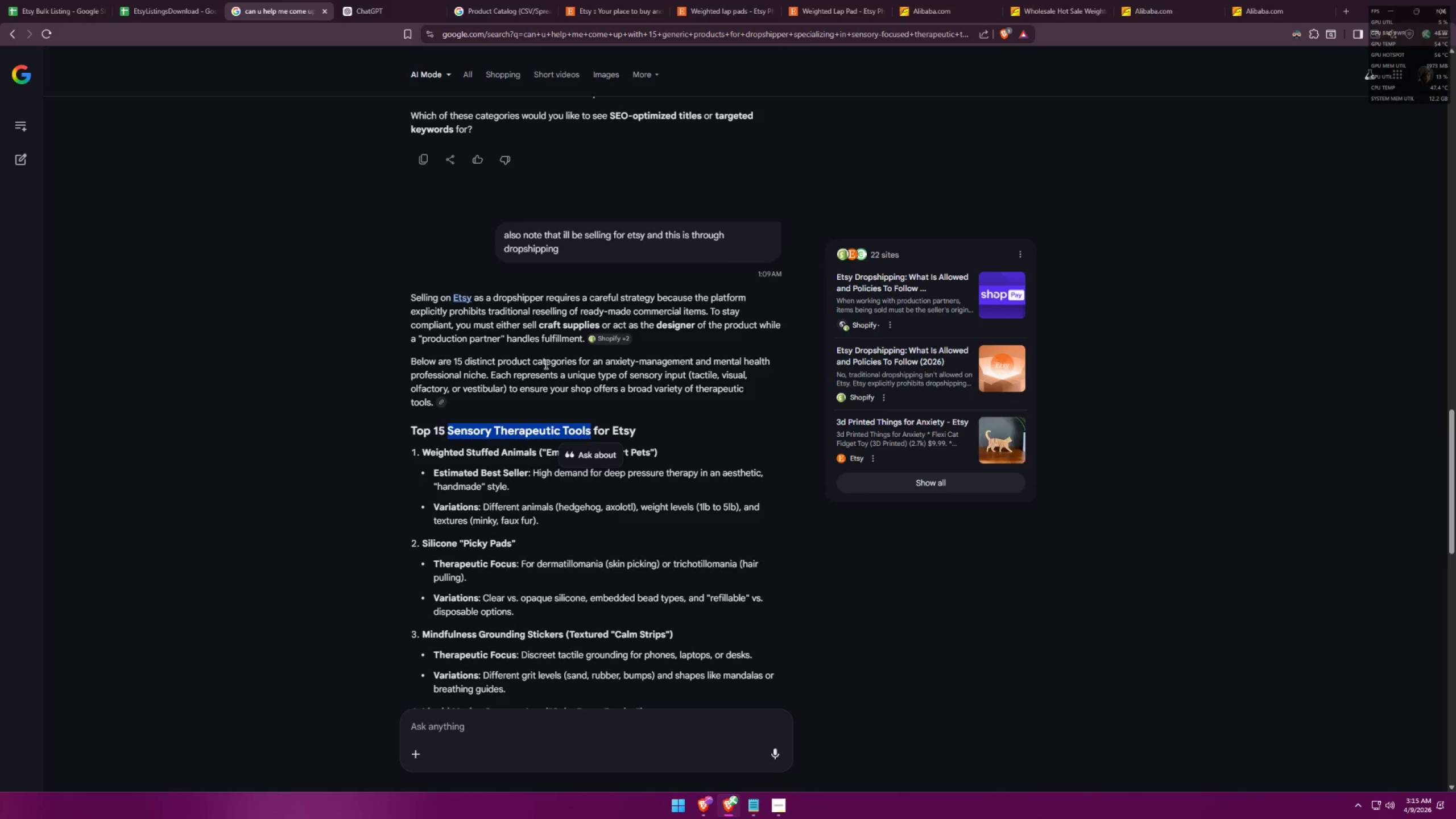 
key(Alt+Tab)
 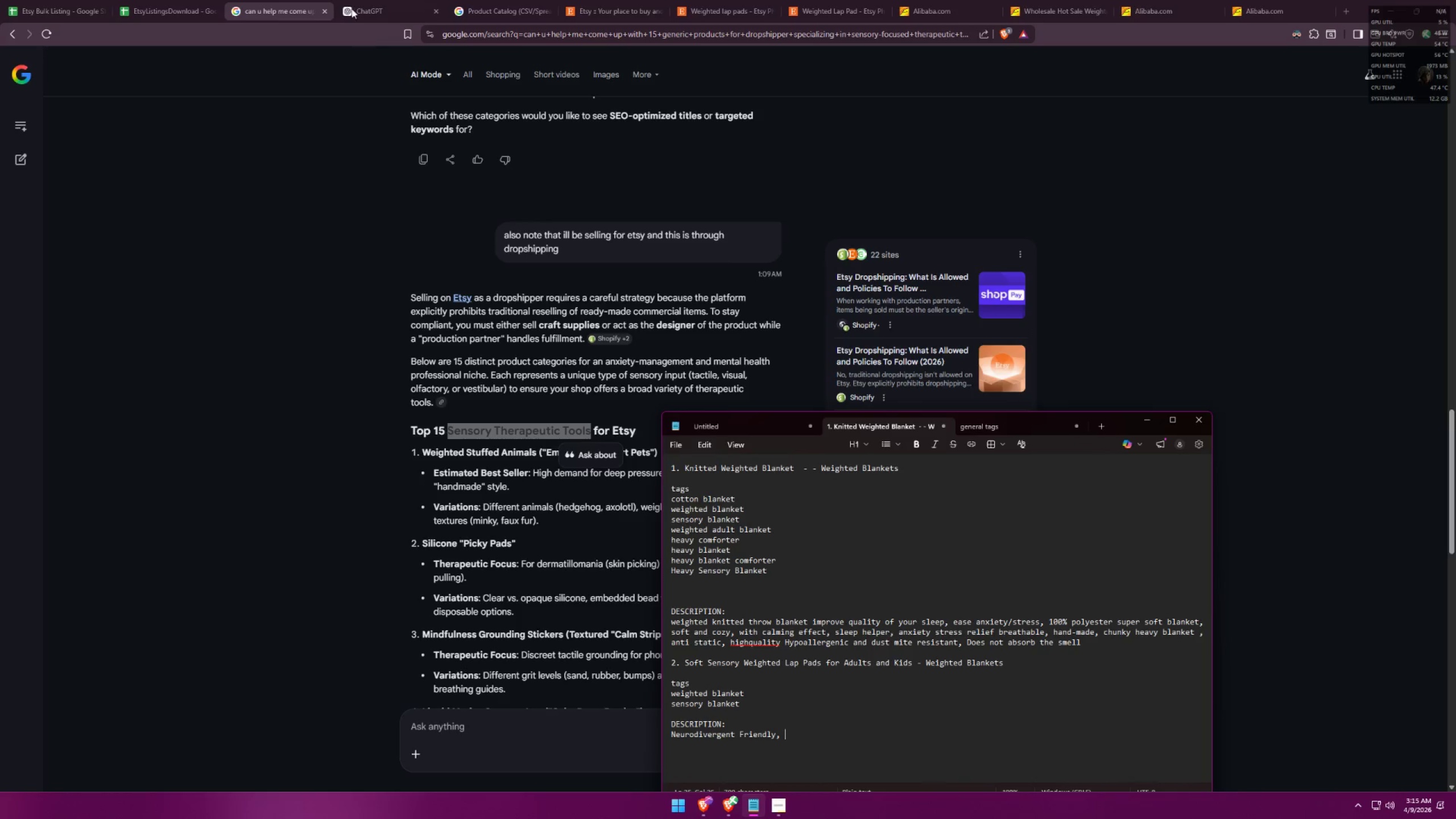 
left_click([353, 0])
 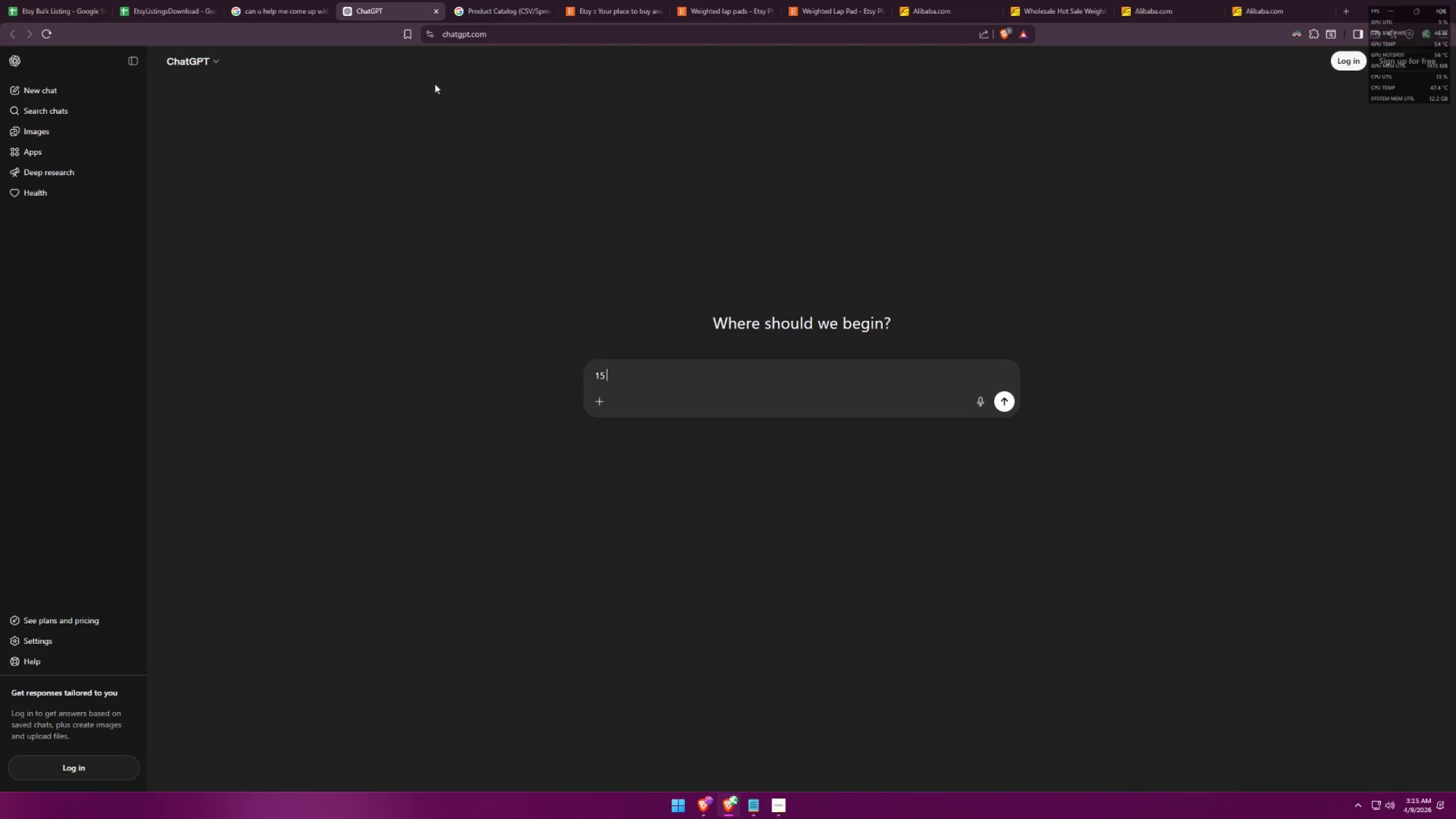 
key(Control+ControlLeft)
 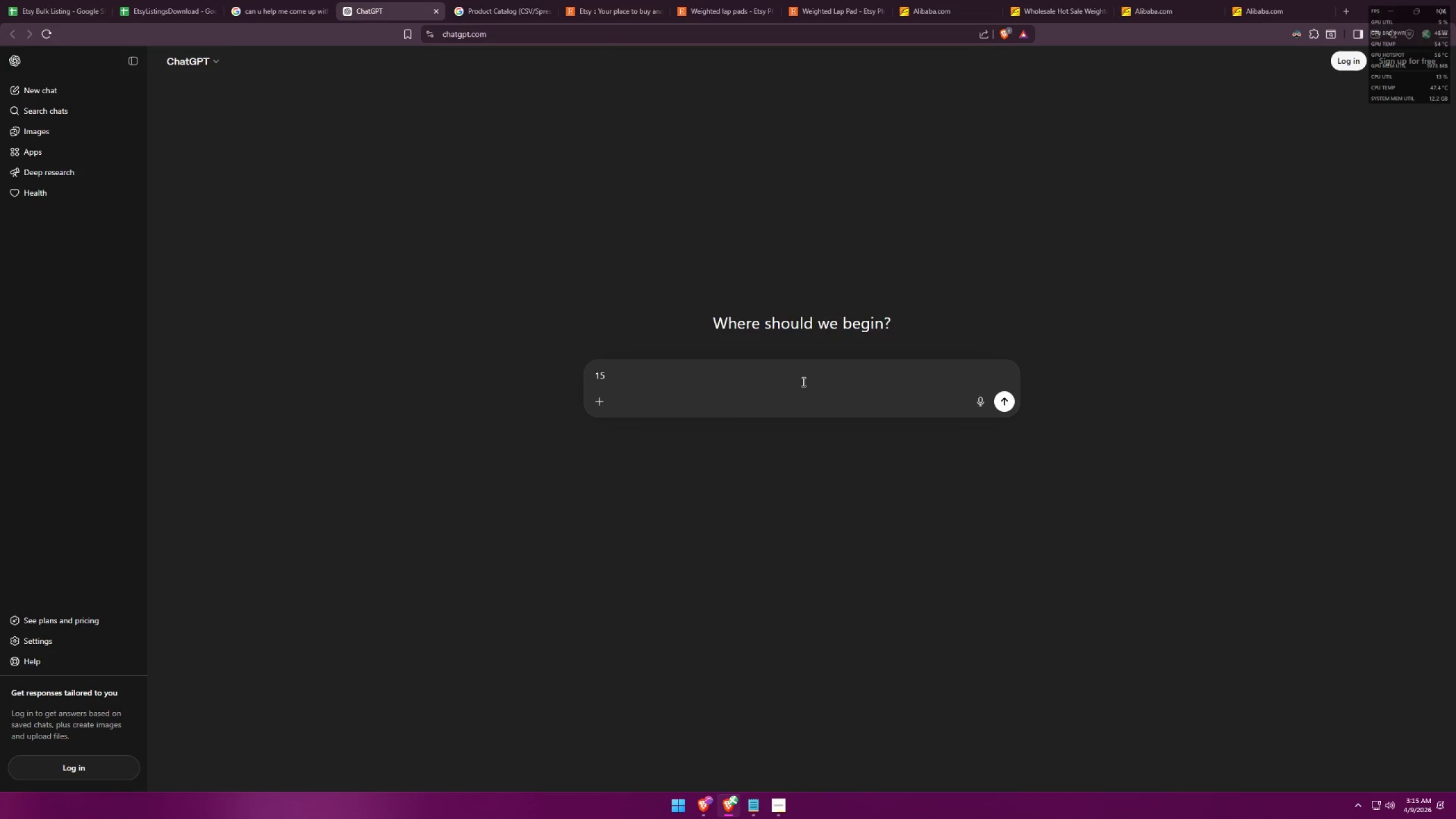 
key(Control+V)
 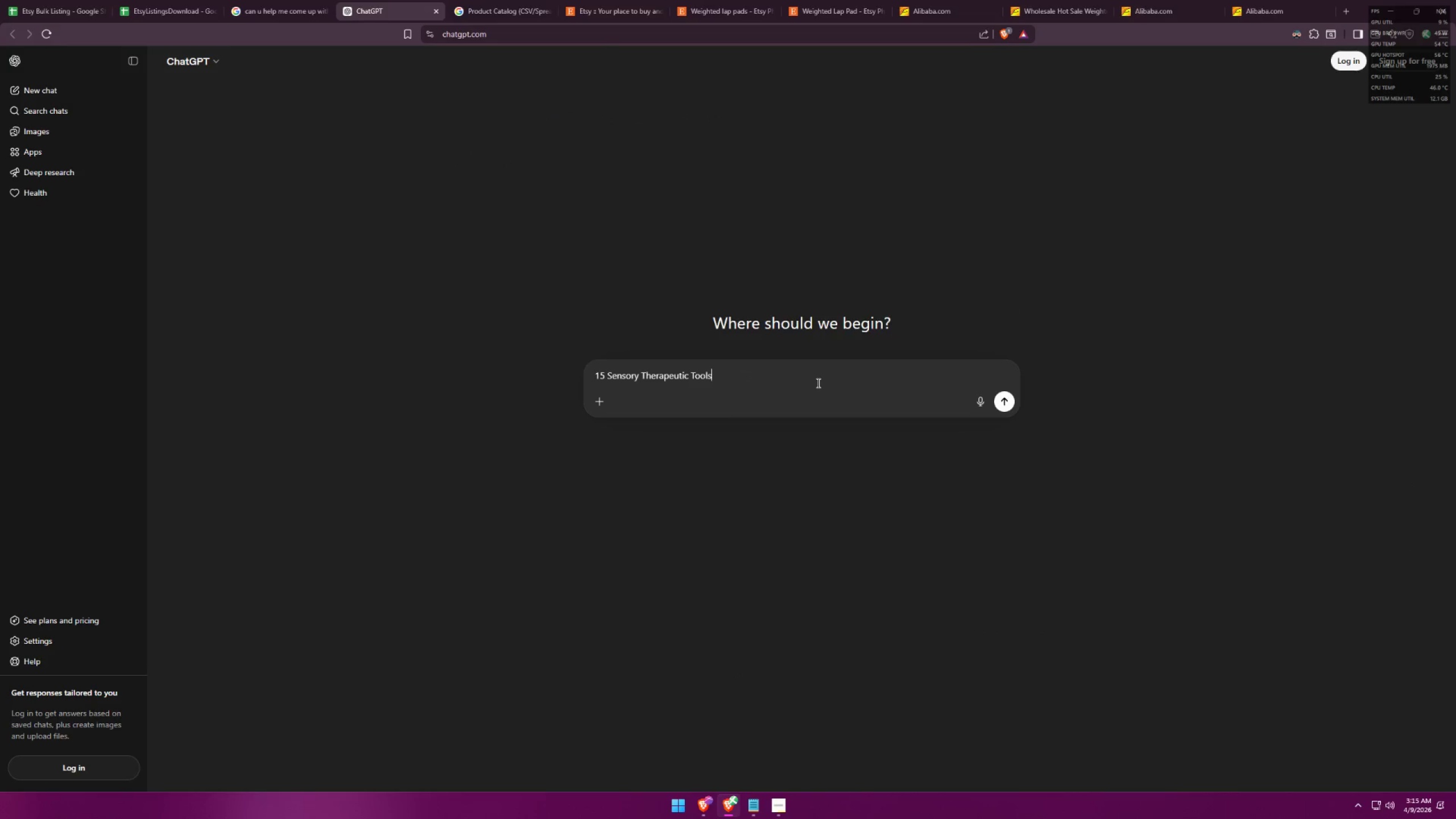 
type( for dropsh)
key(Backspace)
key(Backspace)
key(Backspace)
type(from dropshipping sl)
key(Backspace)
type(elling on etsy)
 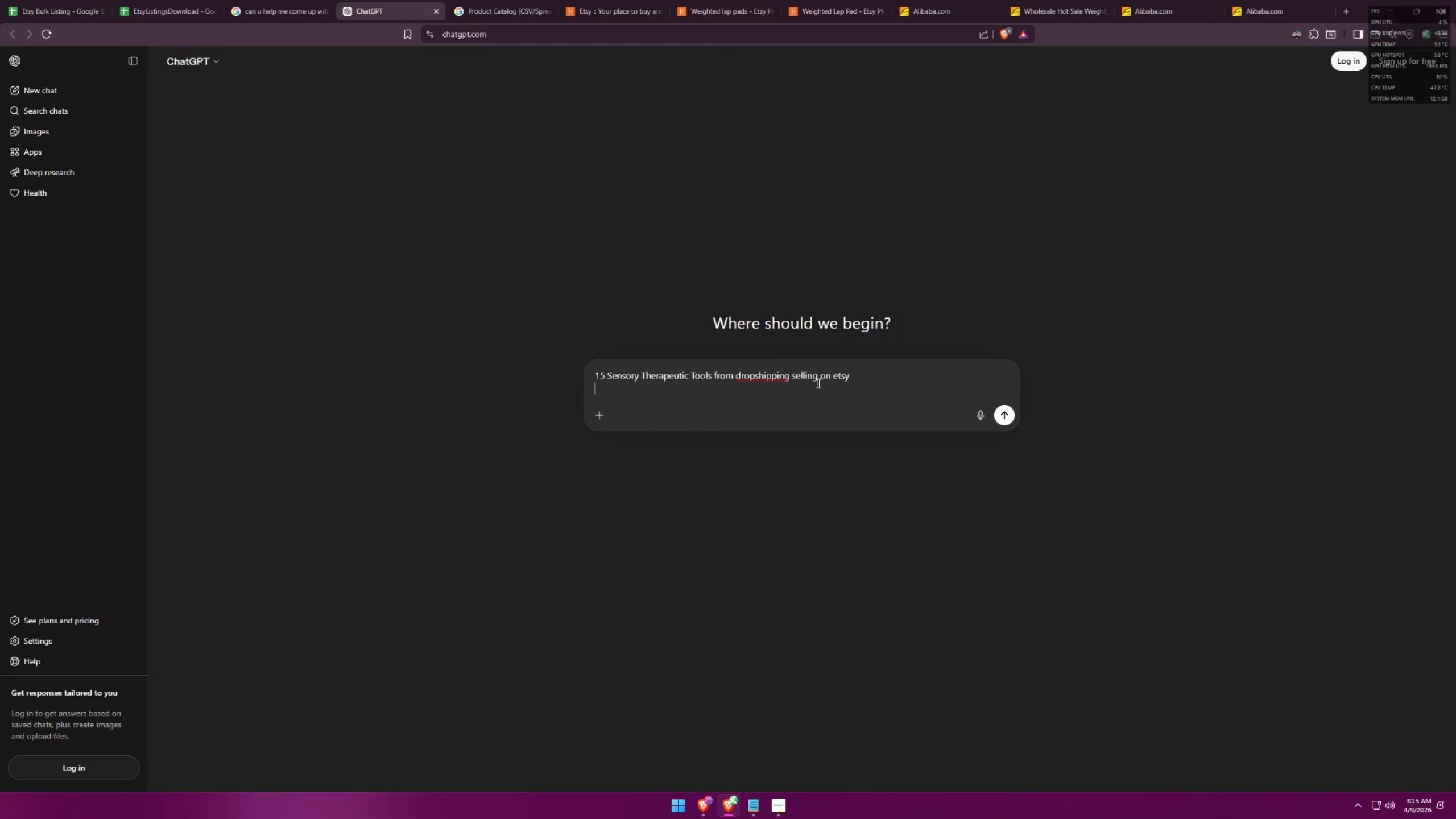 
key(Shift+Enter)
 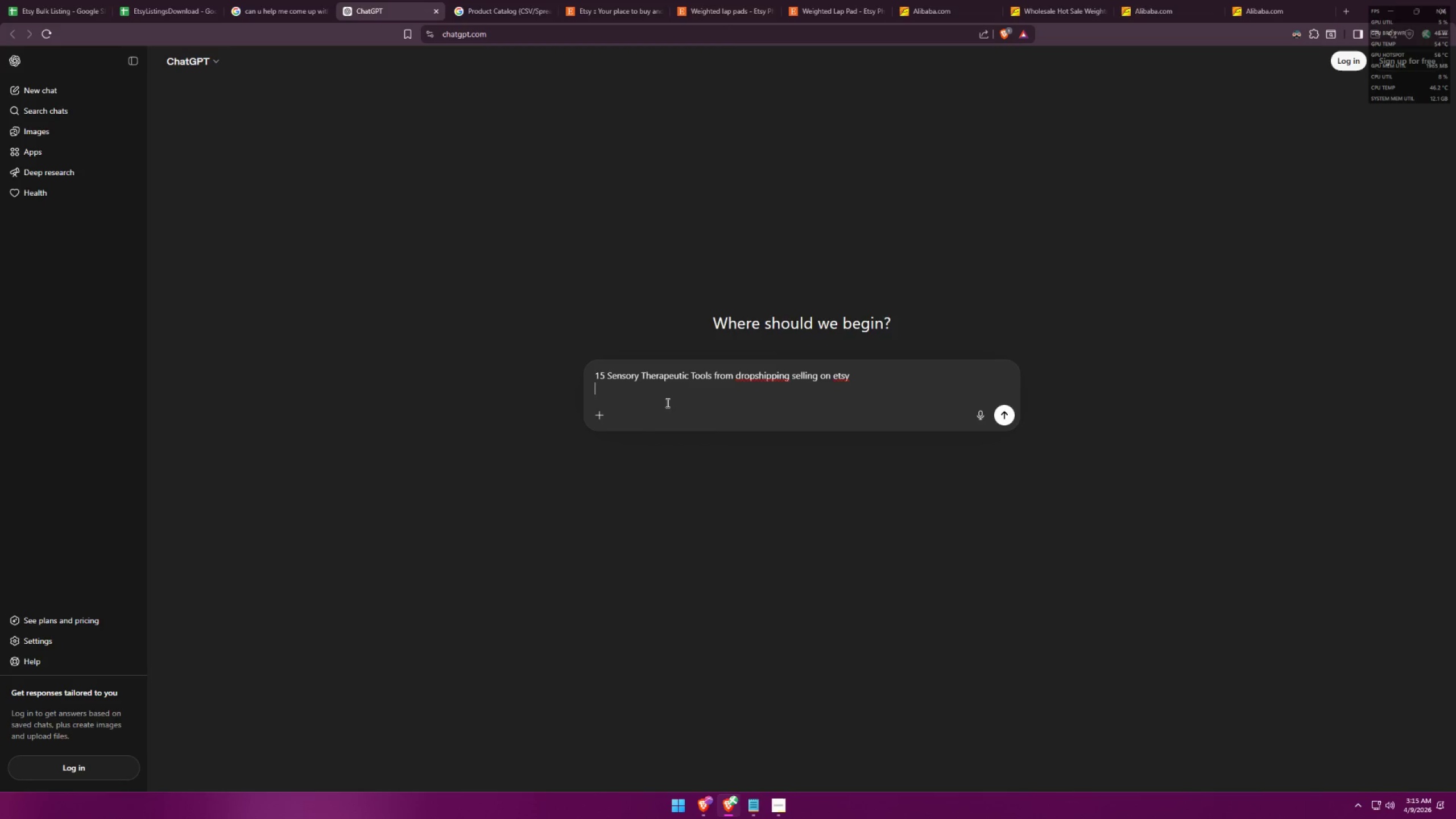 
left_click([595, 374])
 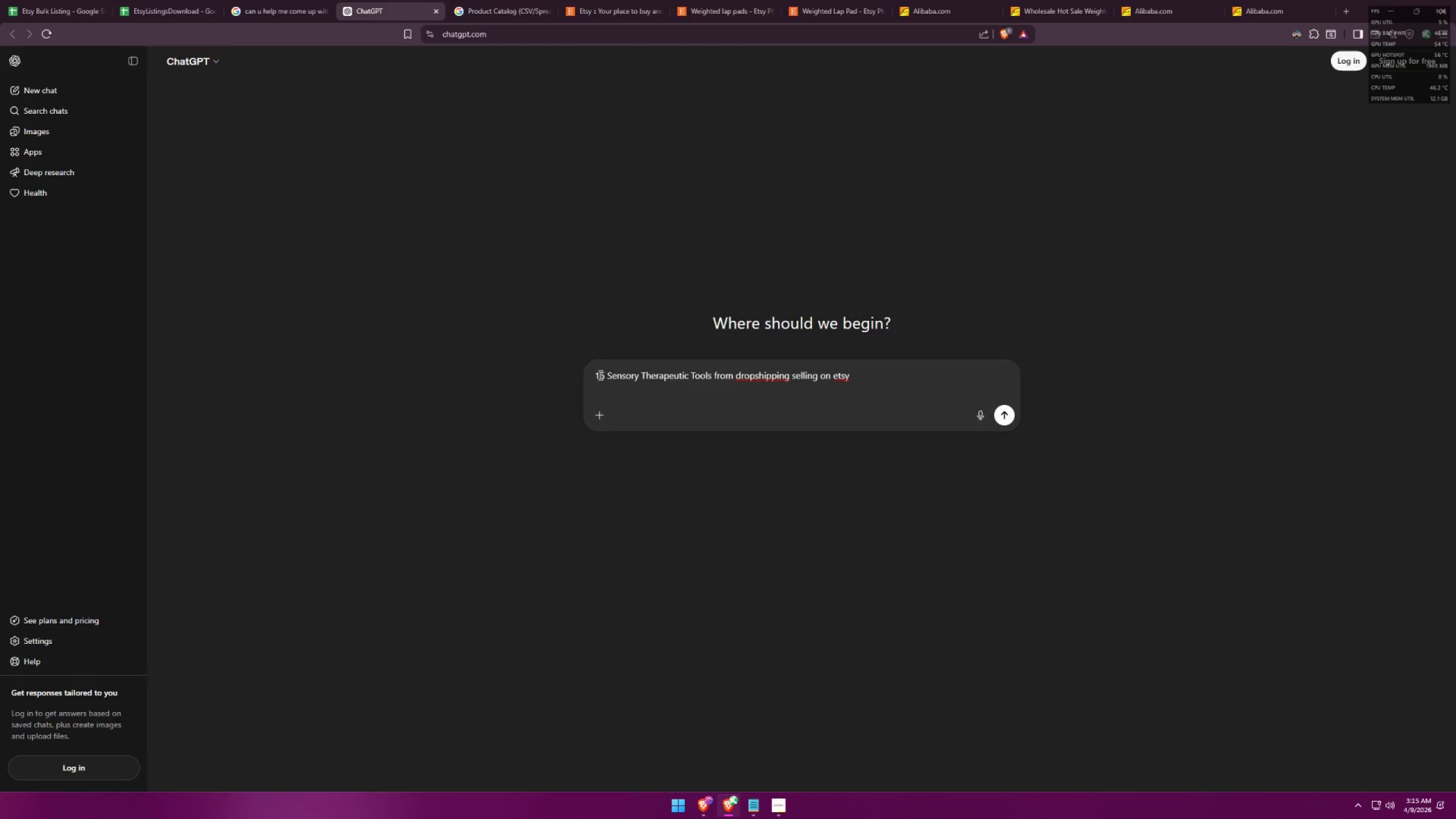 
type(research from scratch the best )
 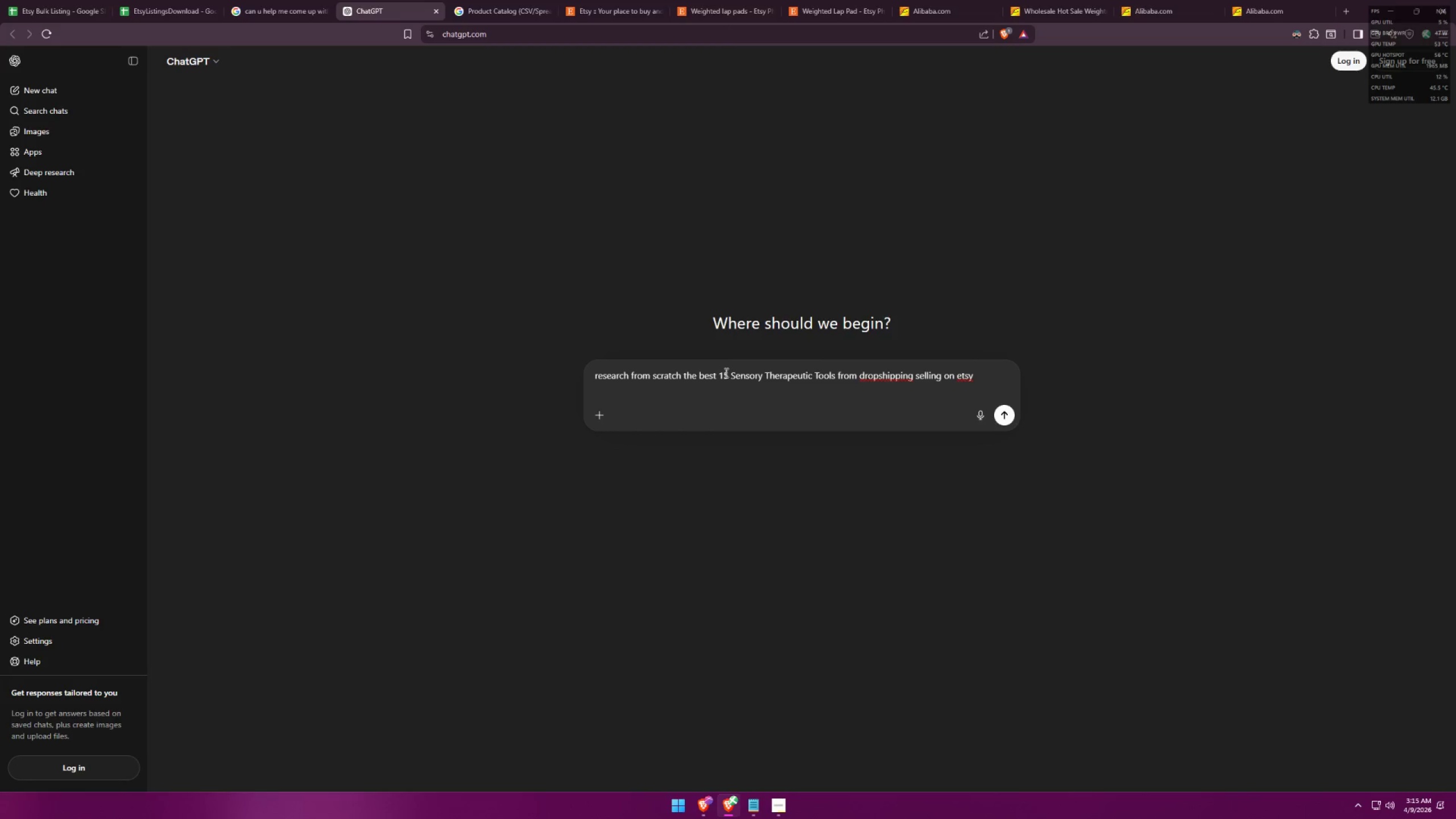 
key(Space)
 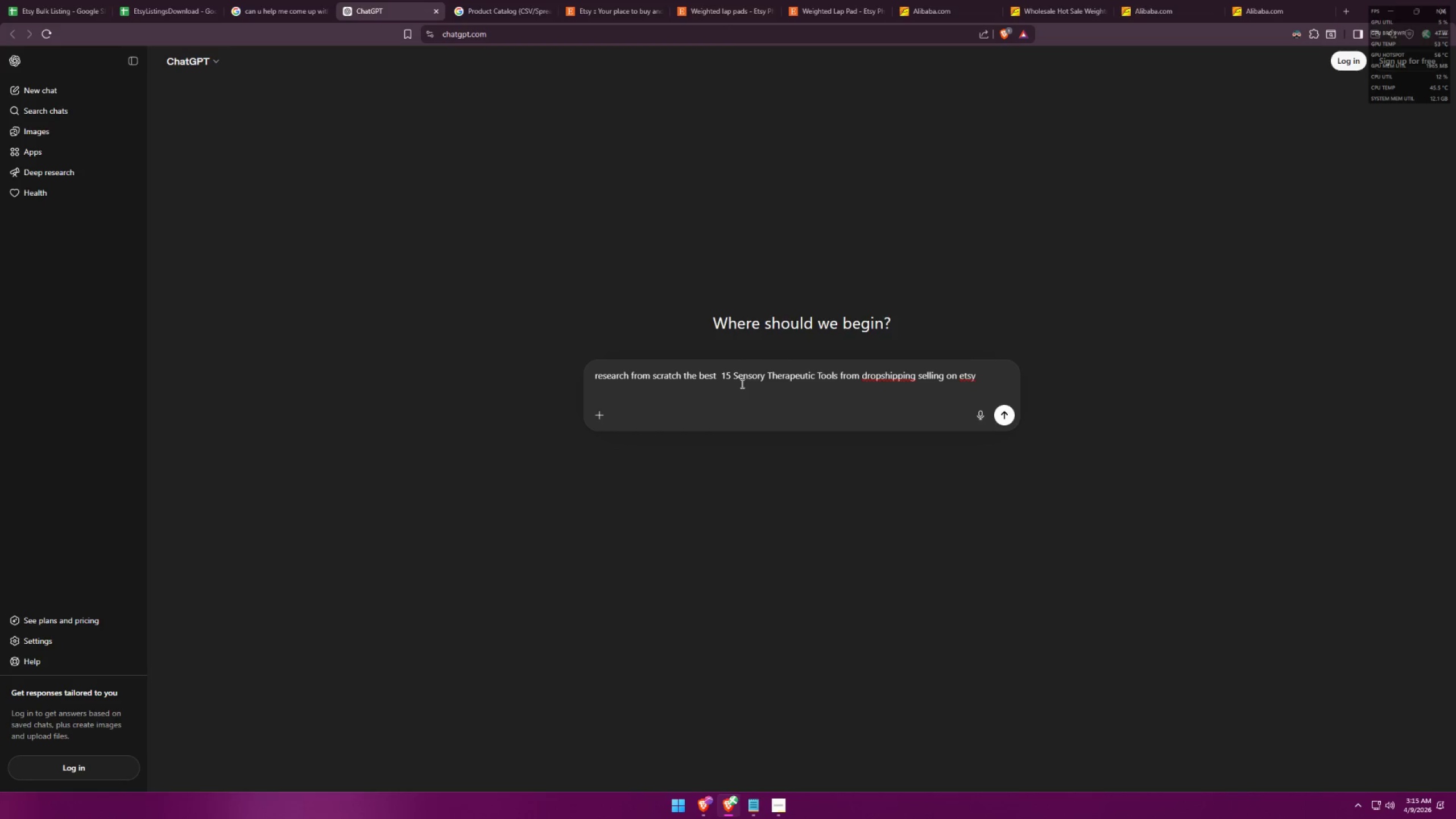 
key(Backspace)
 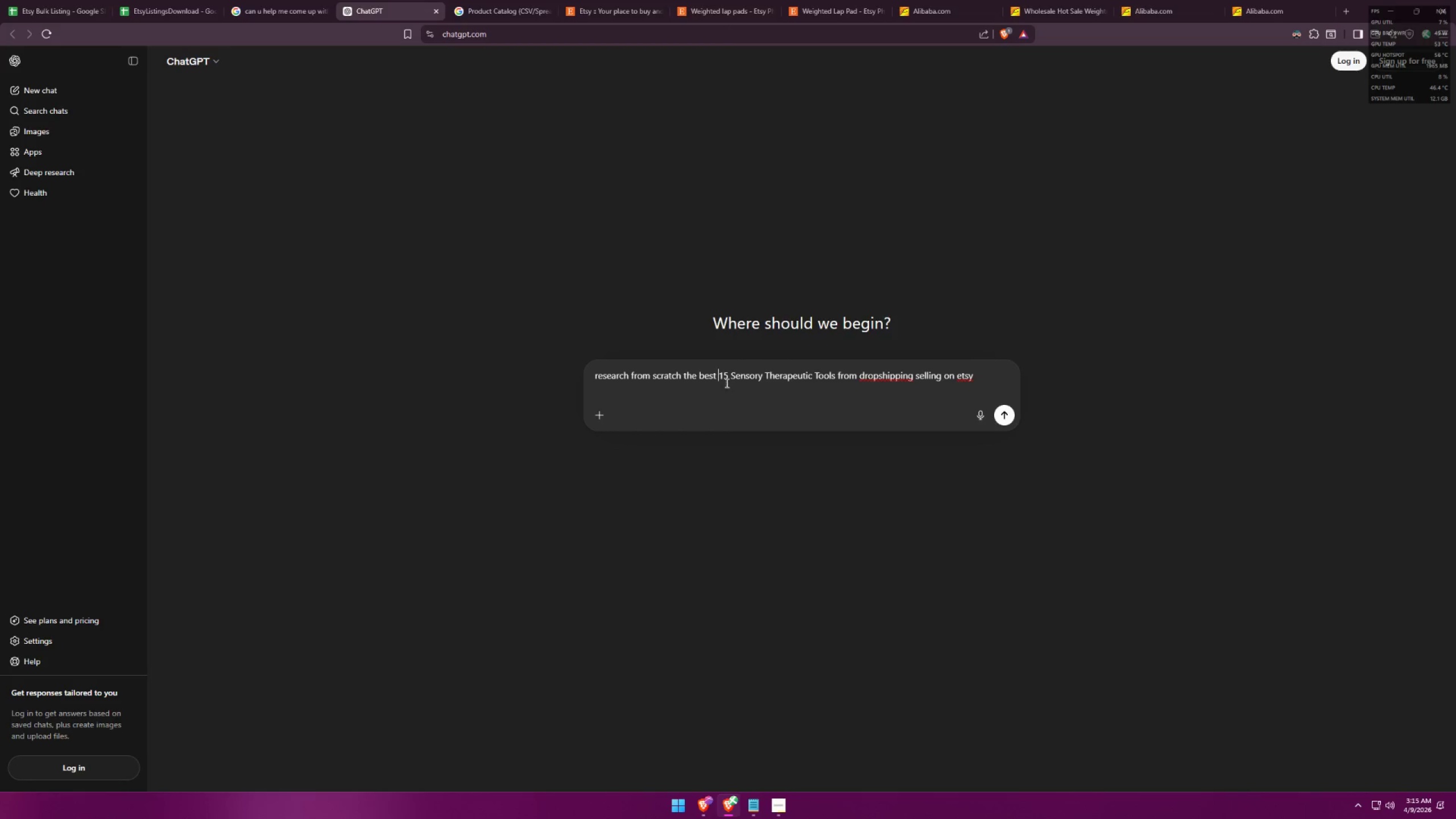 
left_click([727, 368])
 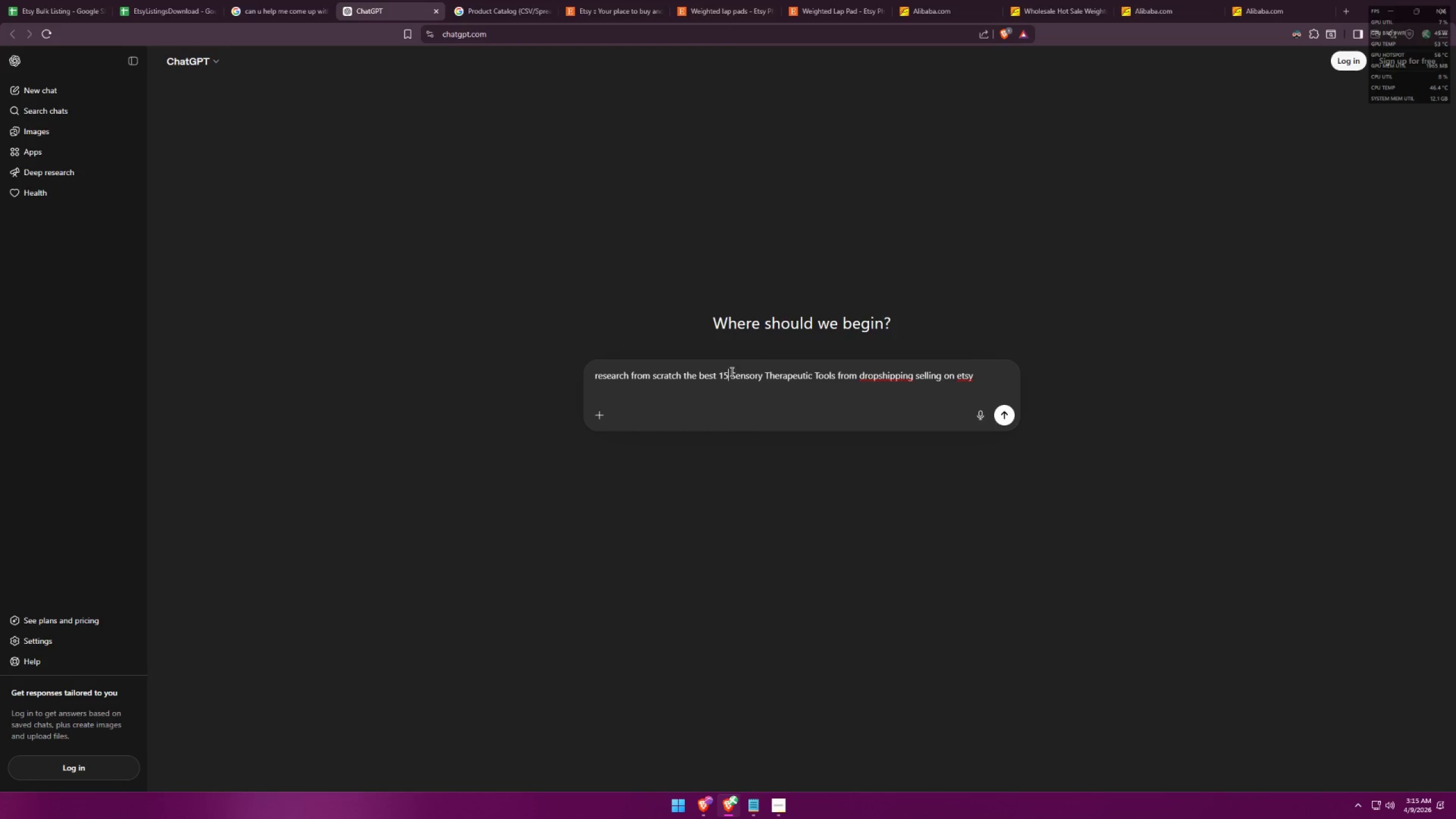 
type( products)
 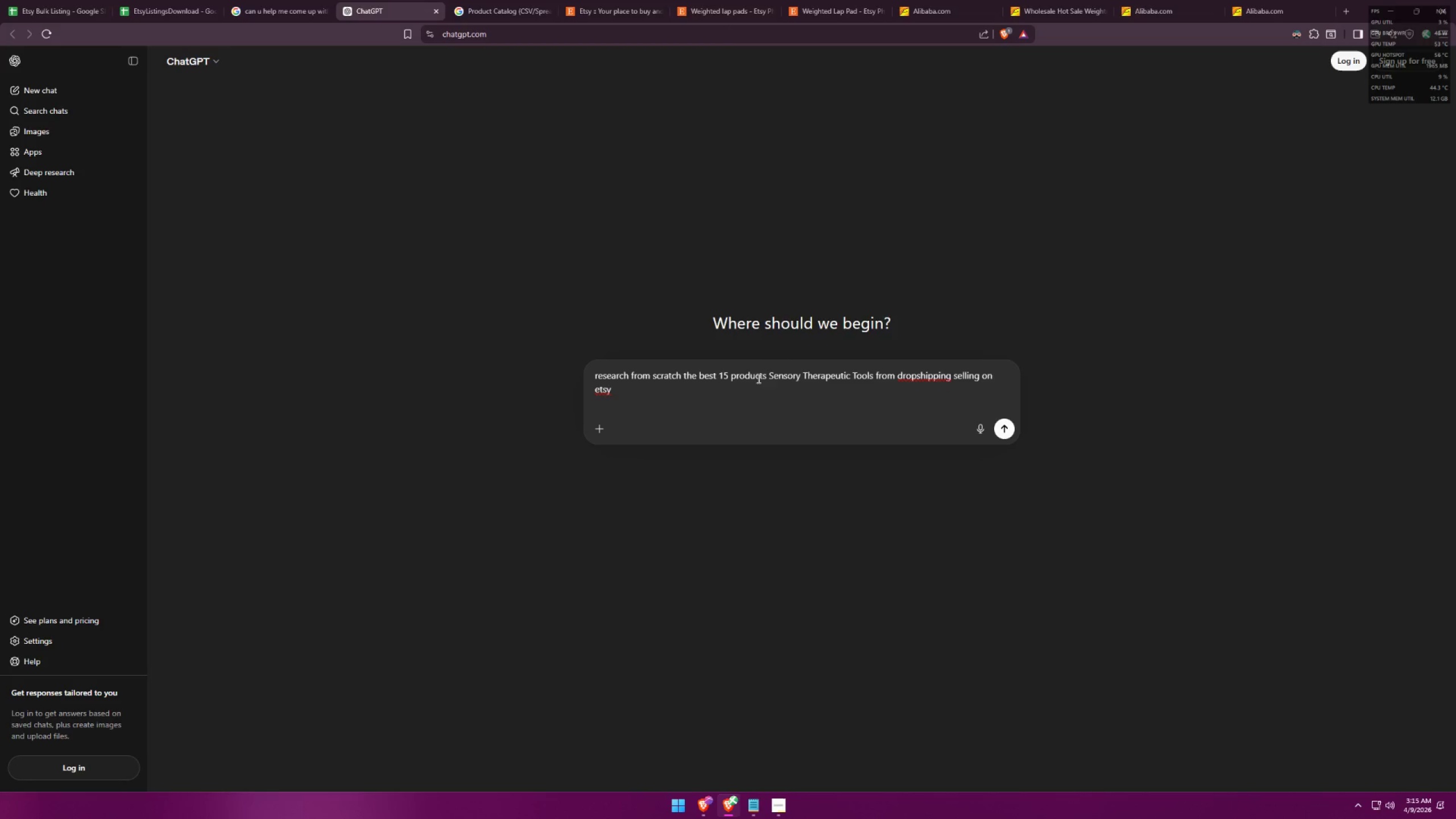 
type( of)
 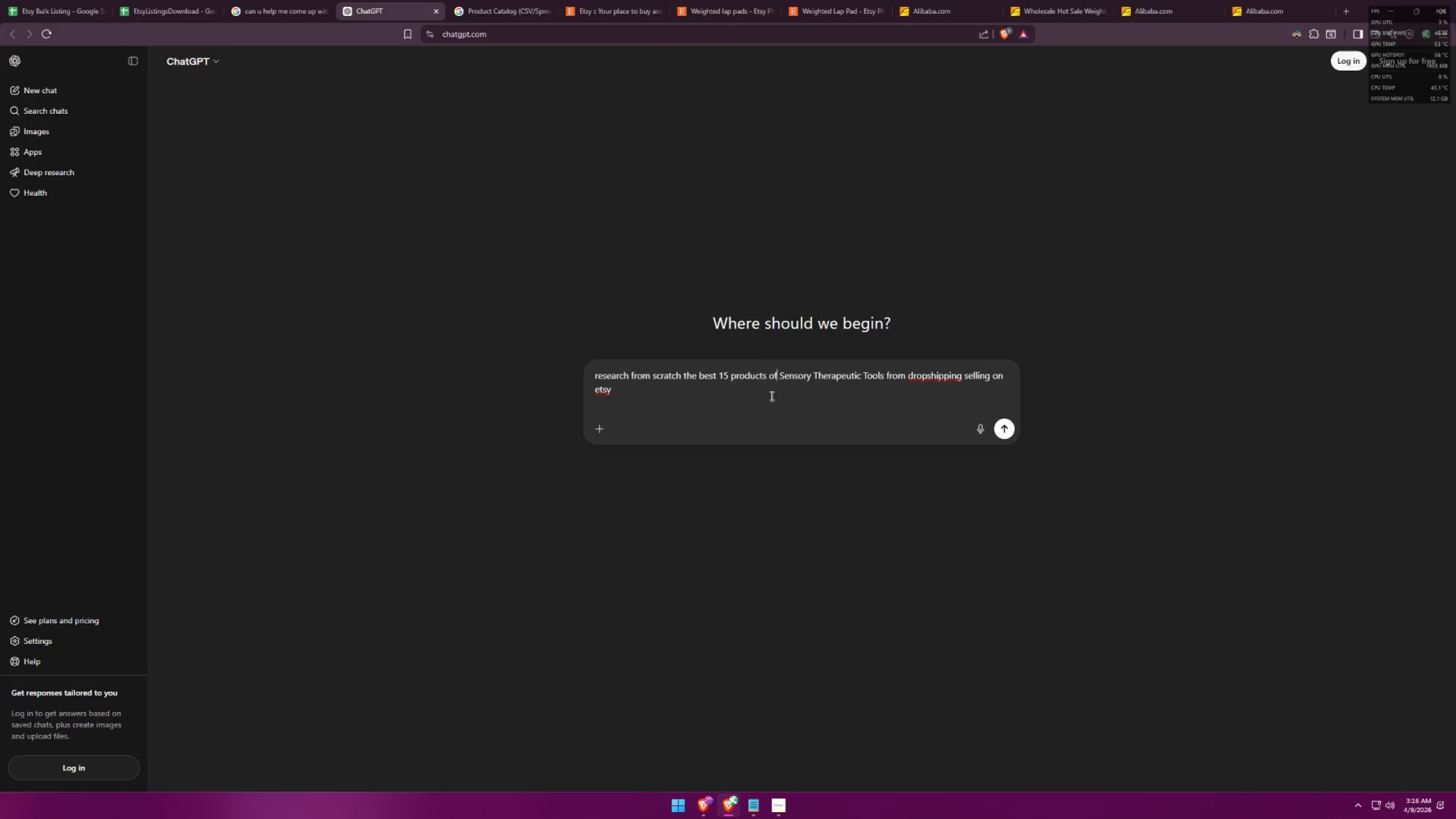 
left_click([757, 385])
 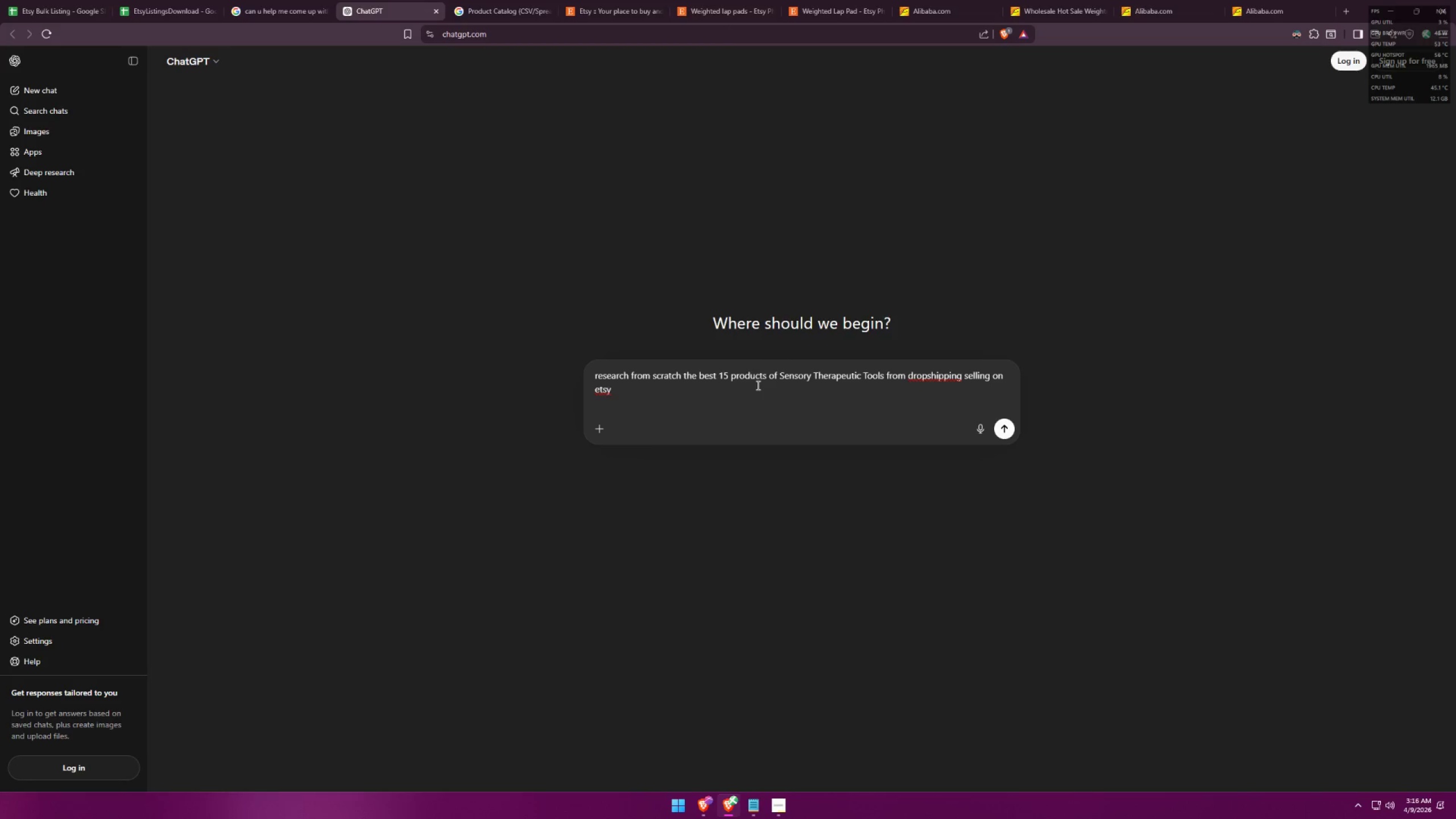 
key(Period)
 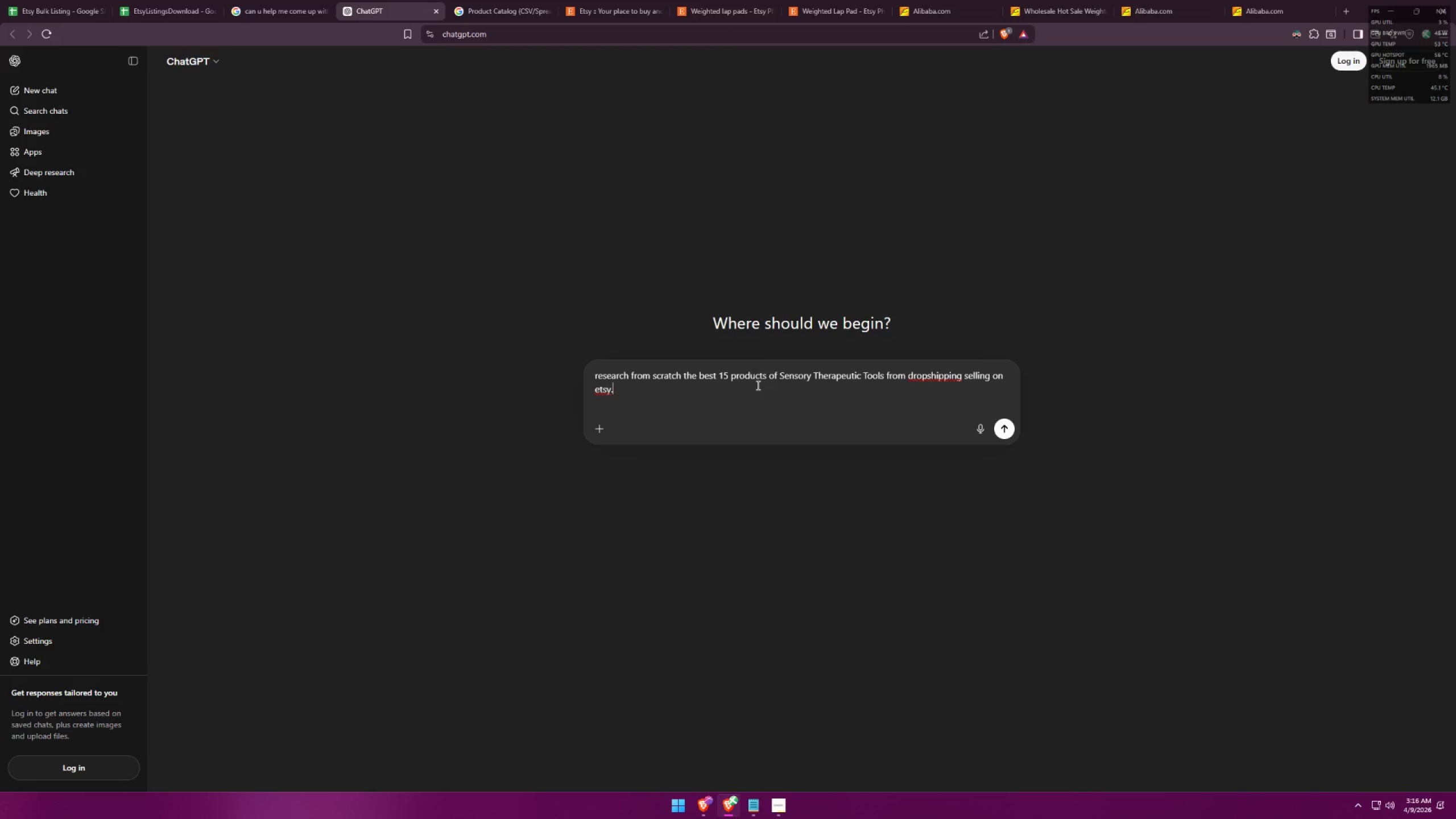 
key(Space)
 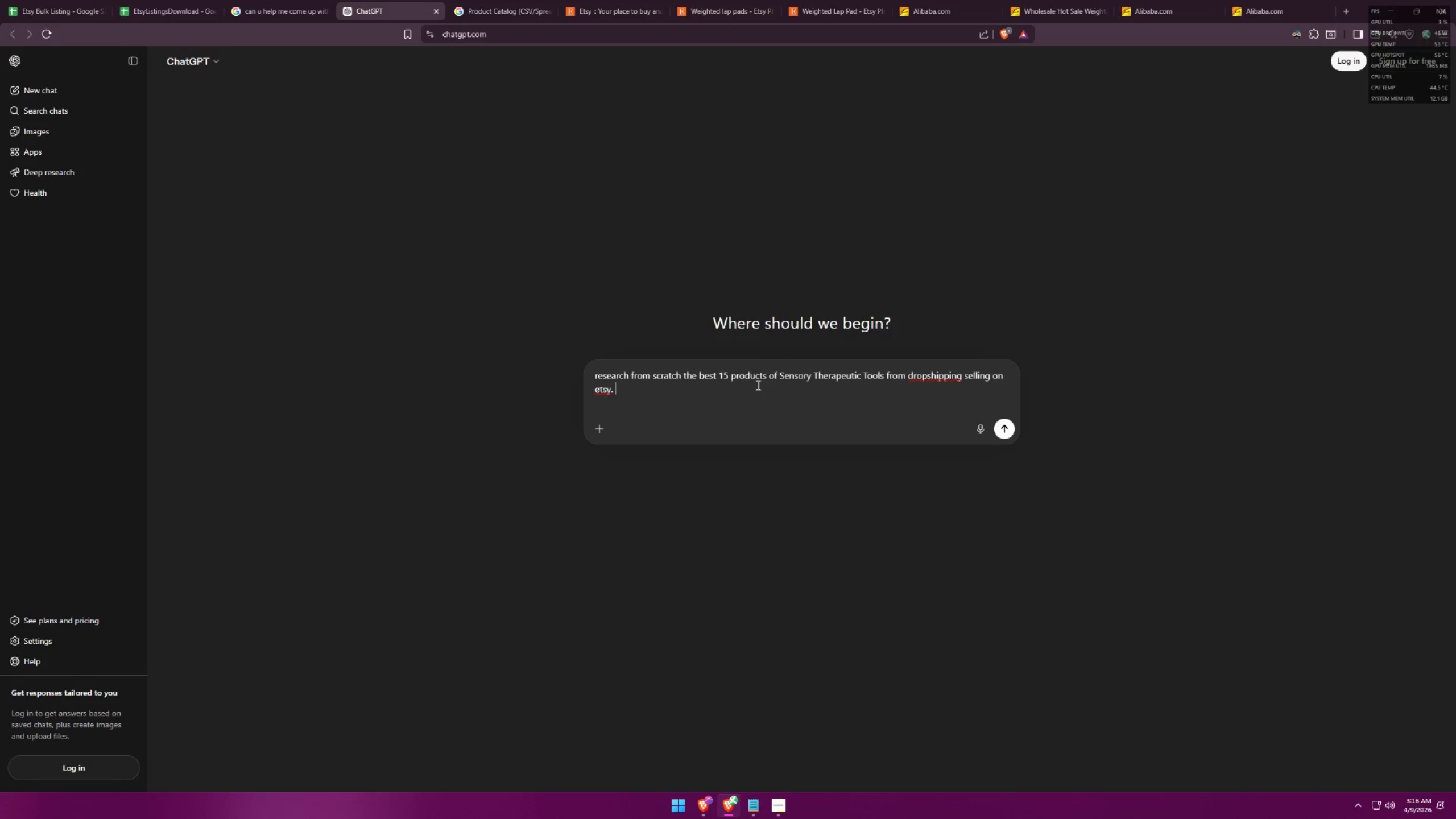 
key(Shift+Enter)
 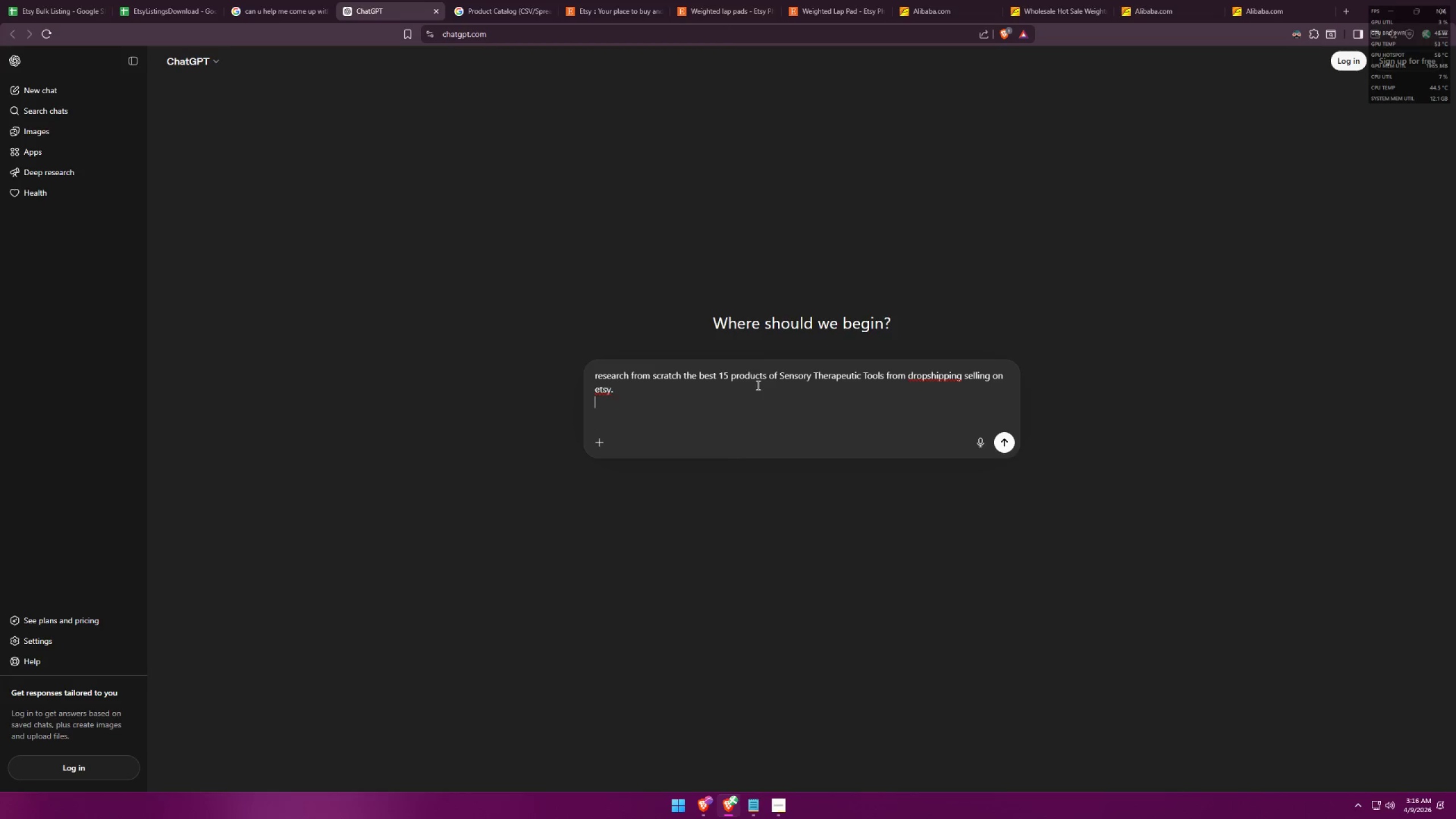 
key(Backspace)
type( I dont want u to give the same product from the same cater)
key(Backspace)
type(gory, example, anxiety a)
key(Backspace)
type(ring/)
key(Backspace)
type( )
key(Backspace)
type( and calm ring, )
key(Backspace)
key(Backspace)
type(. )
 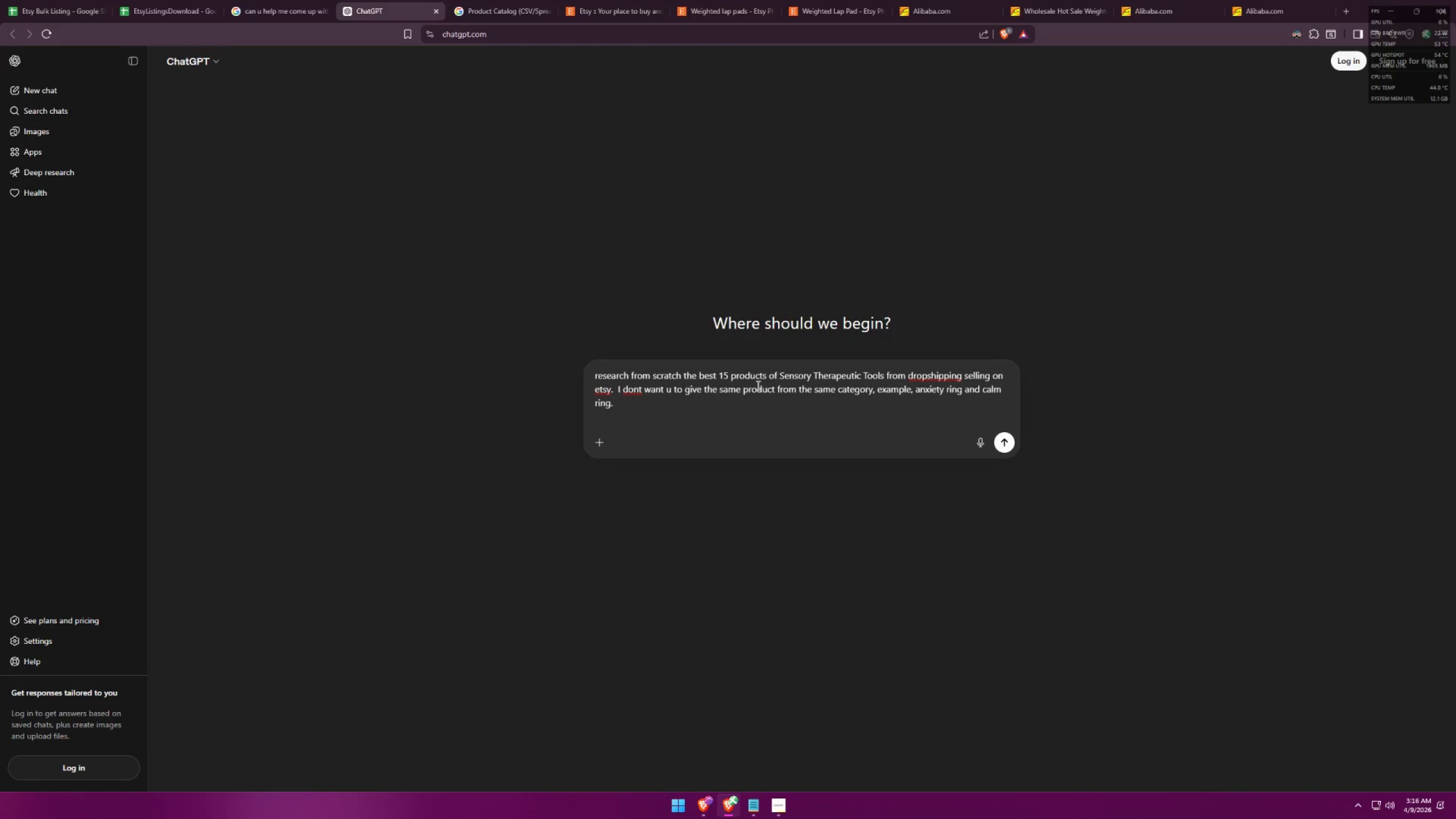 
hold_key(key=Backspace, duration=0.82)
 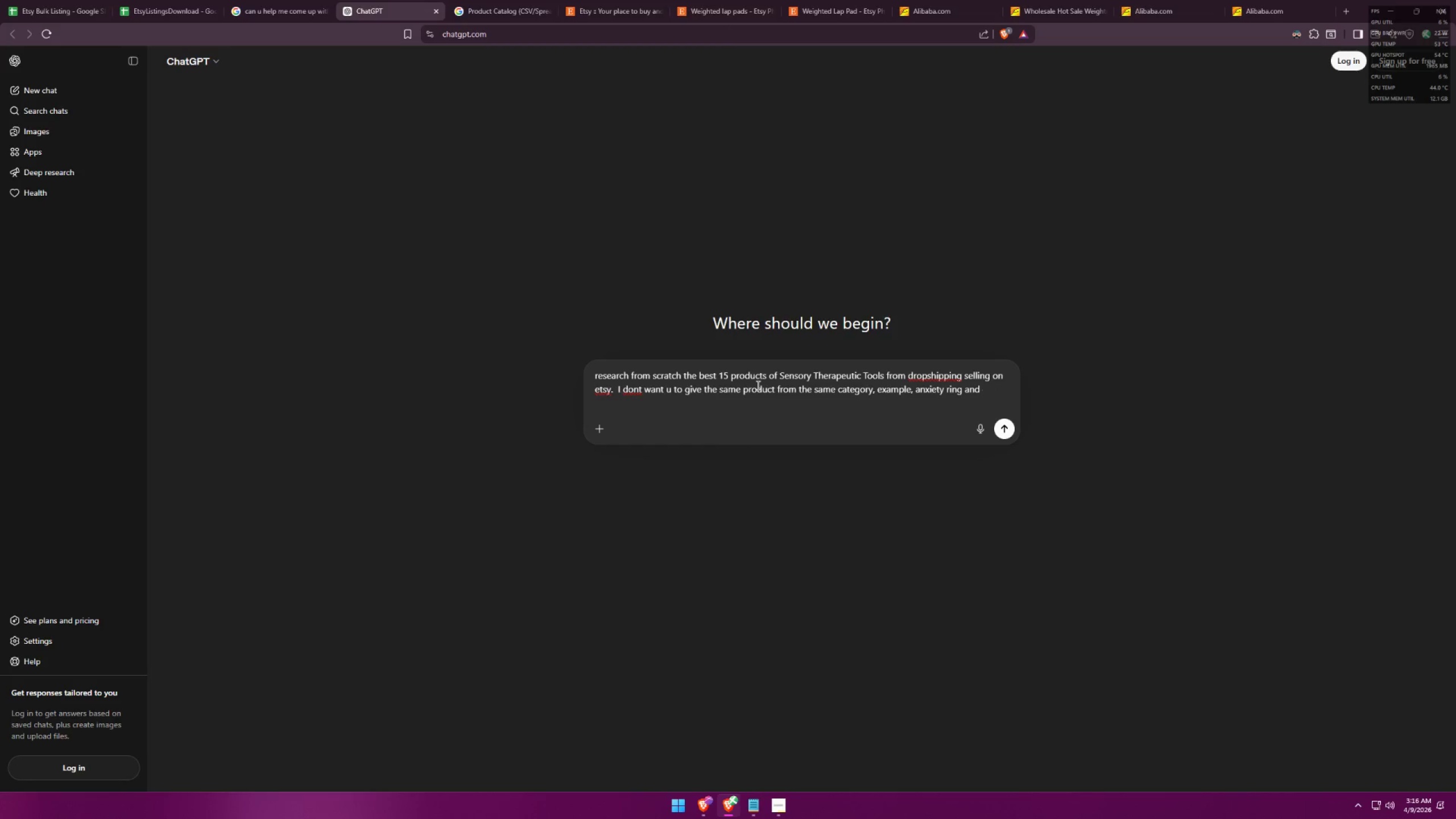 
key(Backspace)
 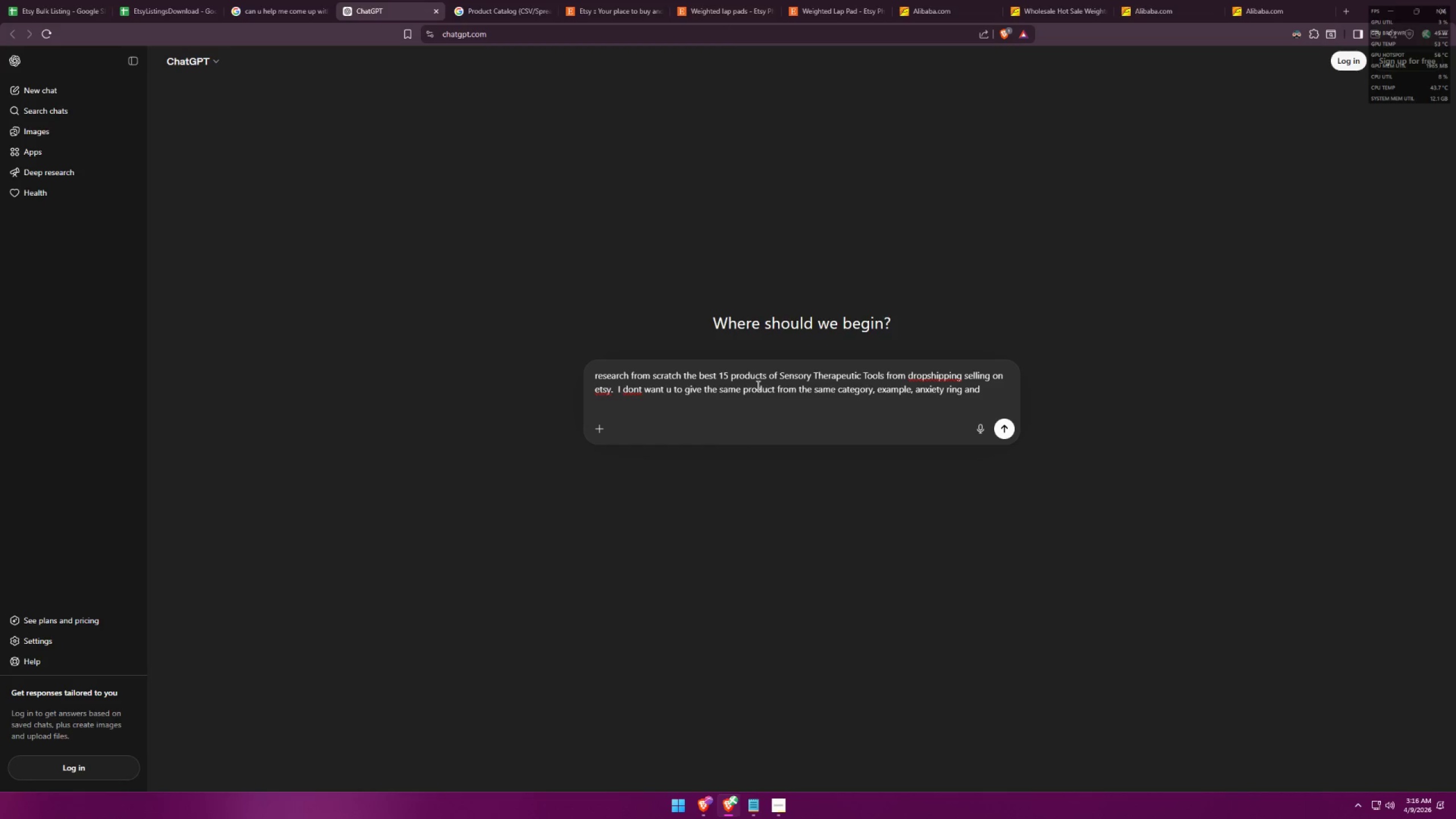 
key(Space)
 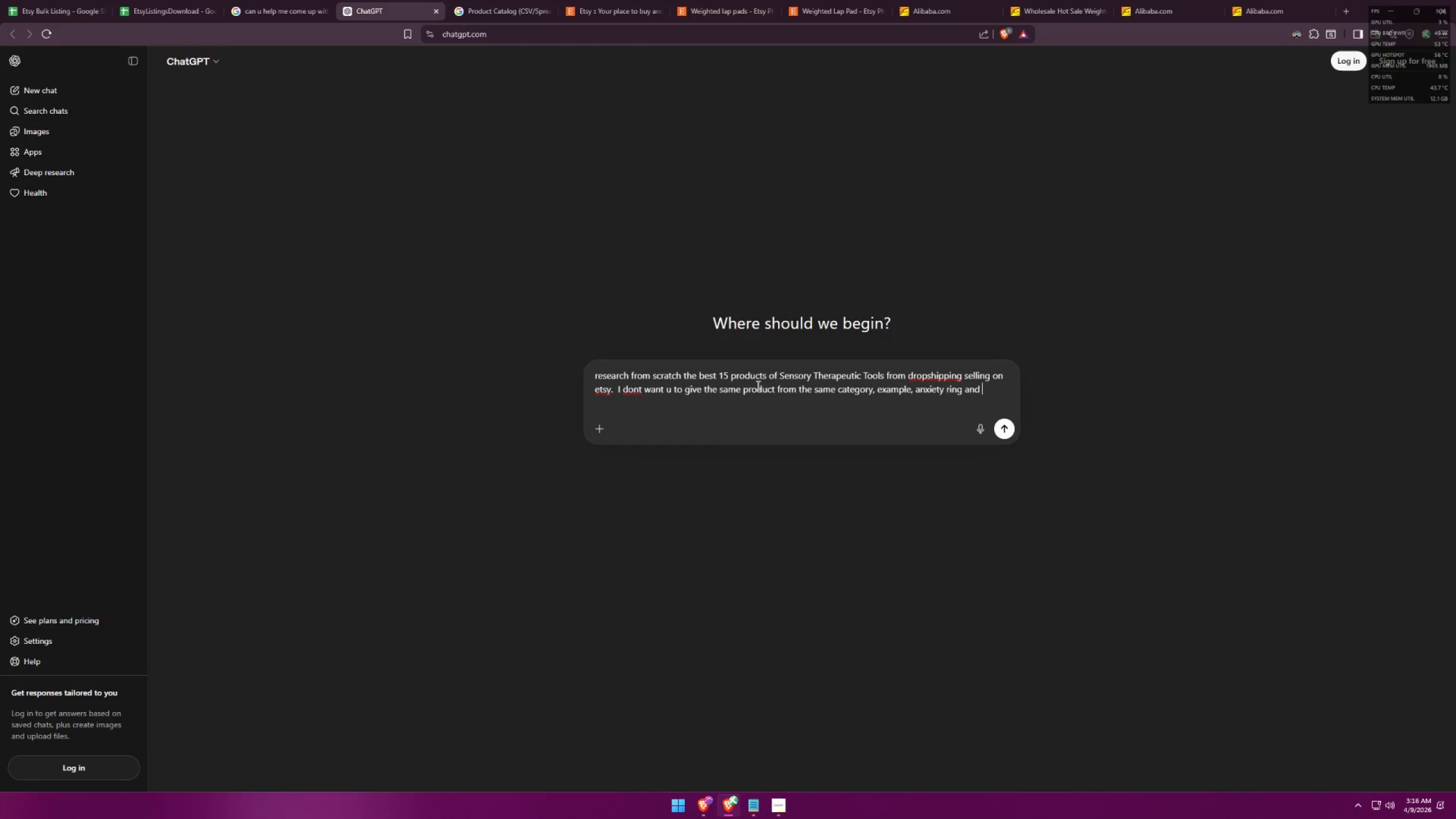 
key(Control+Z)
 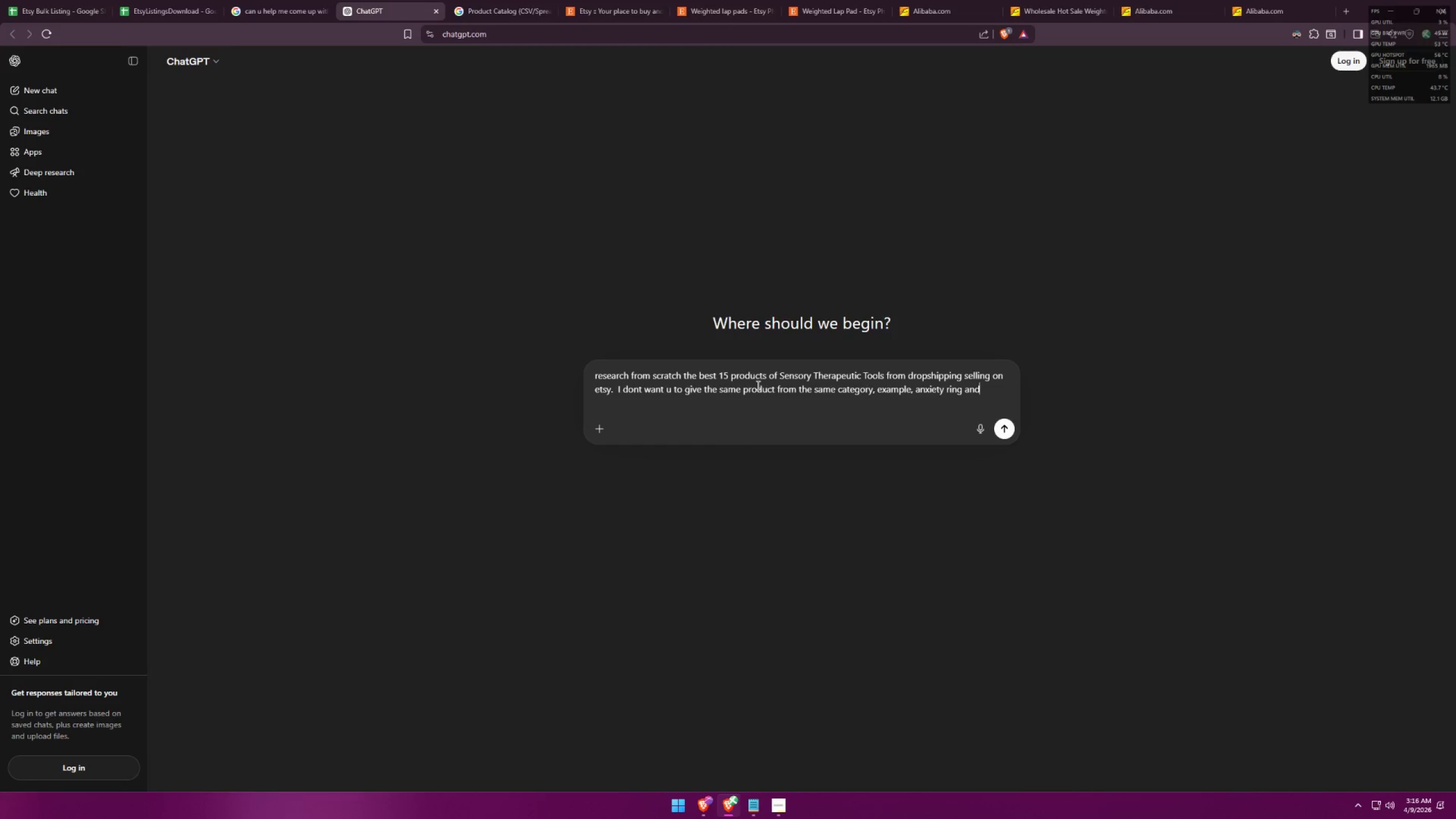 
key(Control+Z)
 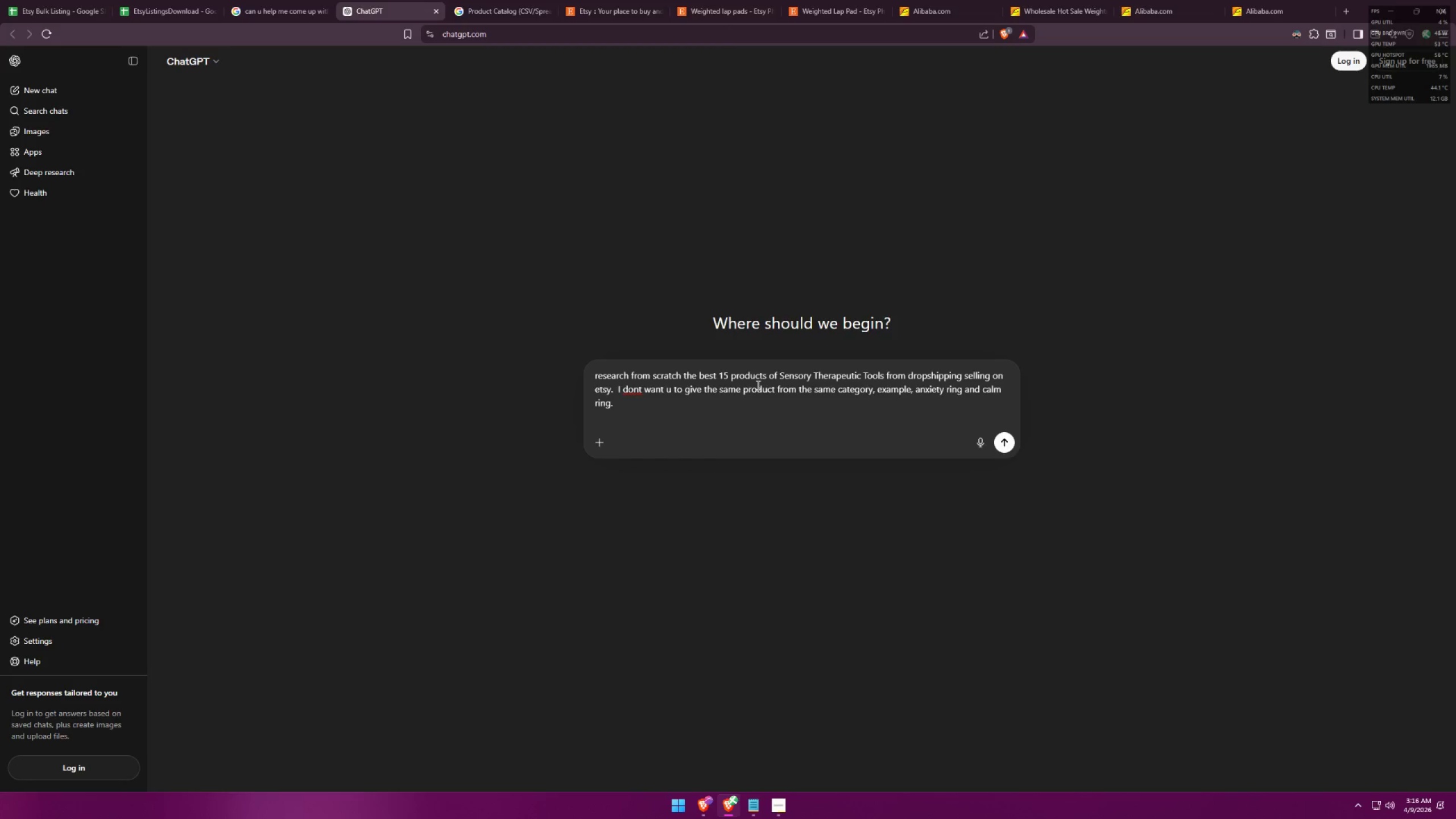 
type(make the calm ring a variant instead,.)
key(Backspace)
key(Backspace)
type(. just distinct product , inth)
key(Backspace)
key(Backspace)
type( te)
key(Backspace)
type(heir distinct category. top1 being the best selling. )
 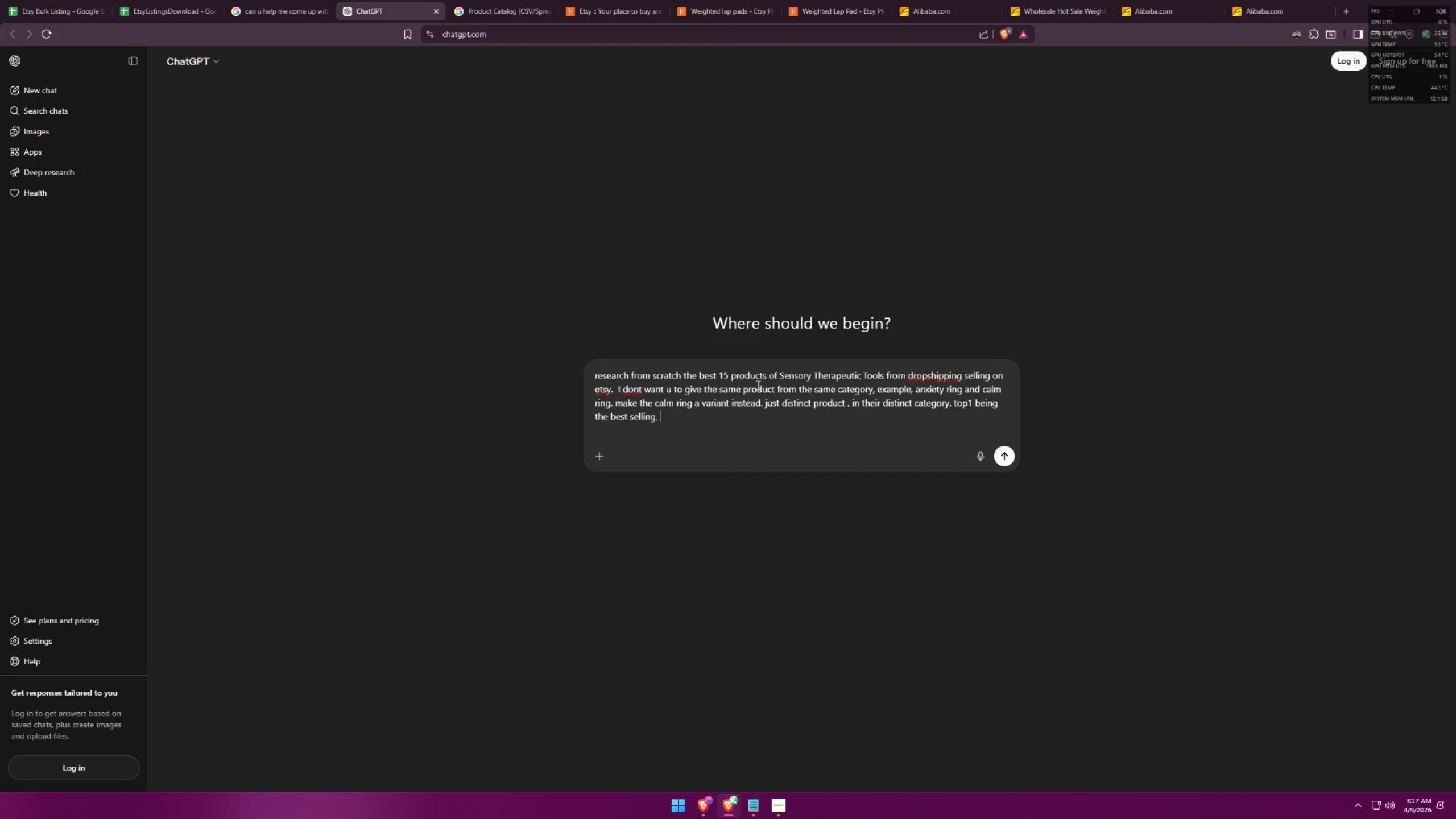 
key(Enter)
 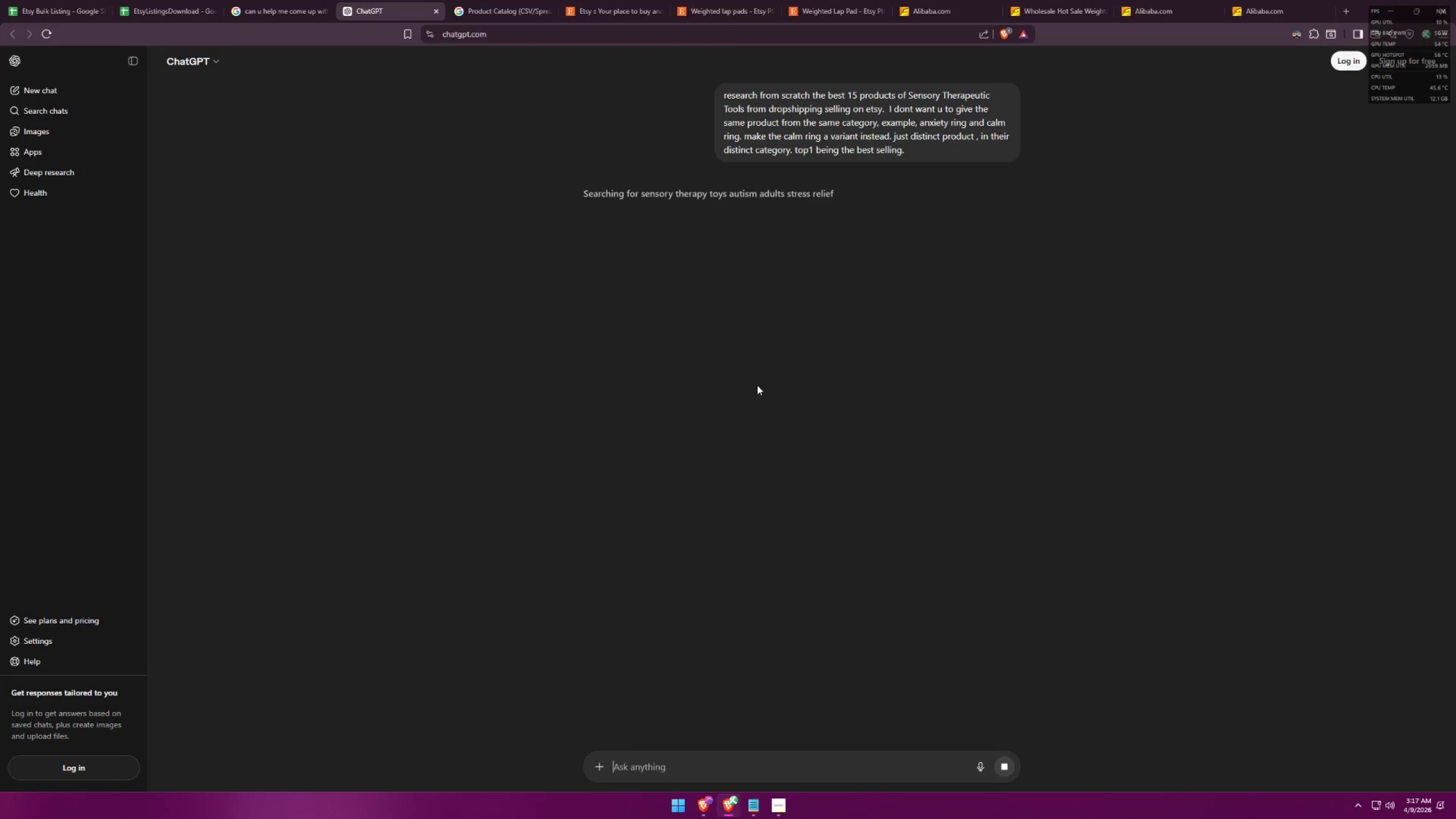 
left_click([1131, 0])
 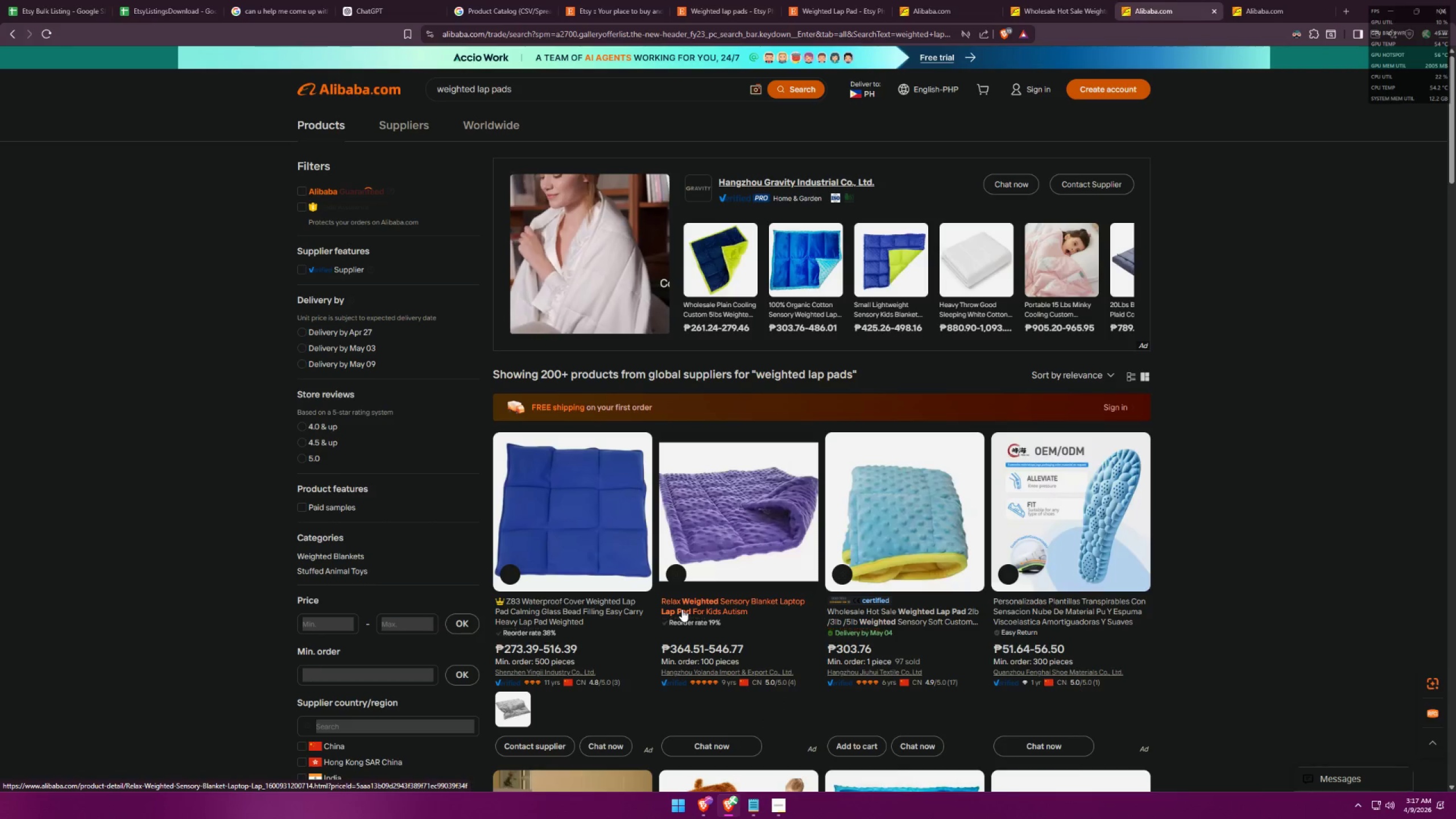 
wait(7.74)
 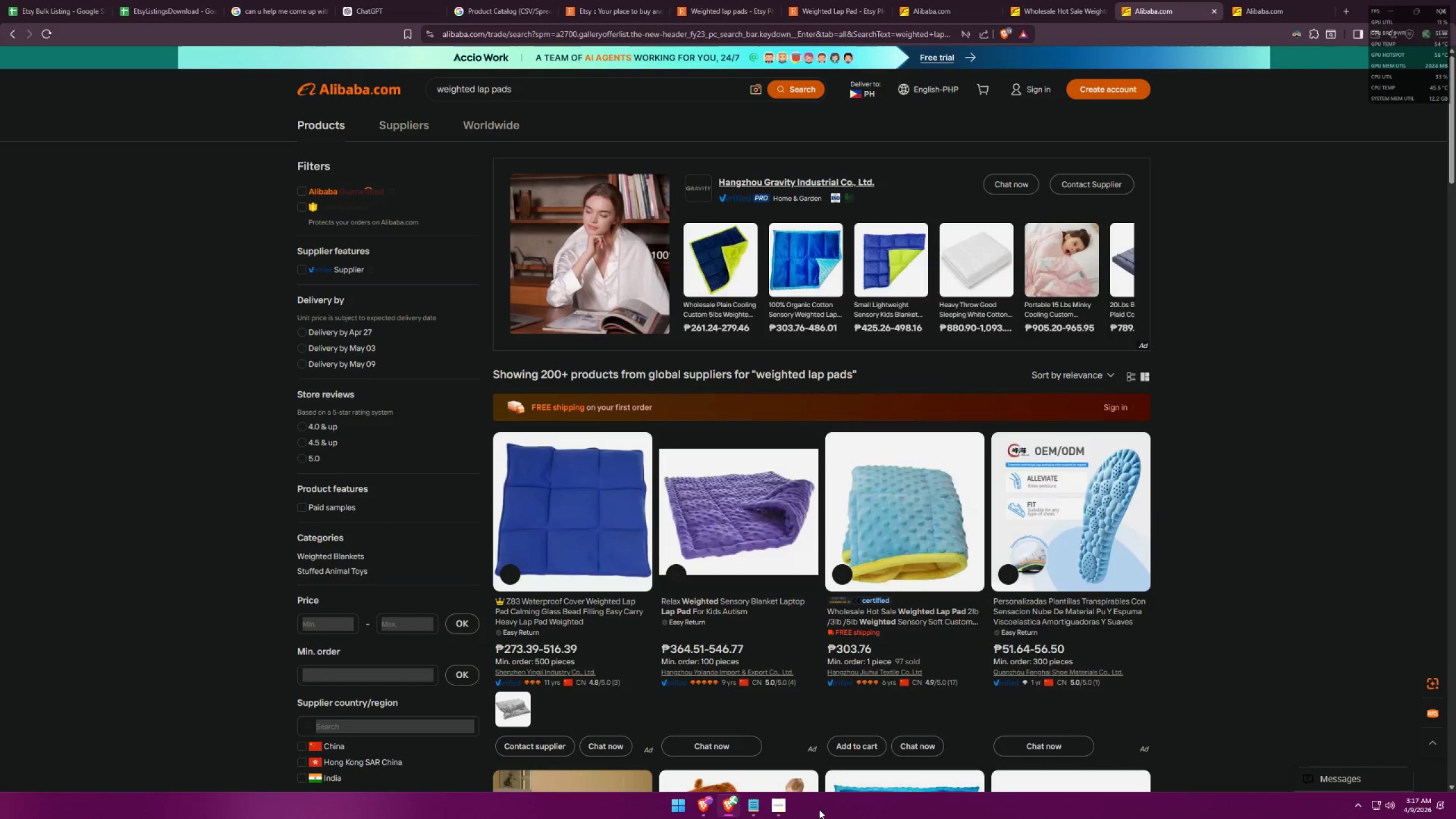 
left_click([591, 613])
 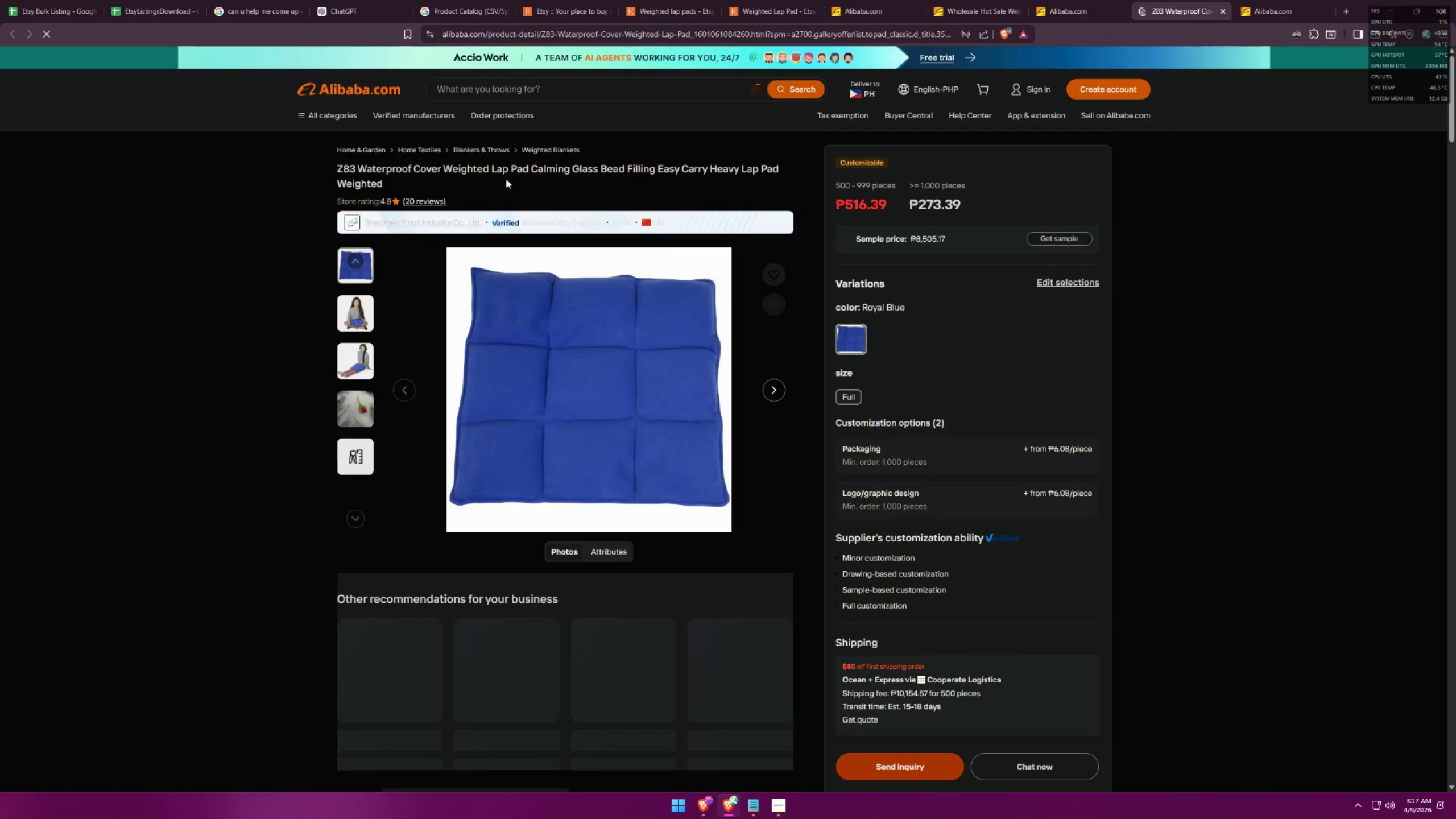 
left_click([532, 169])
 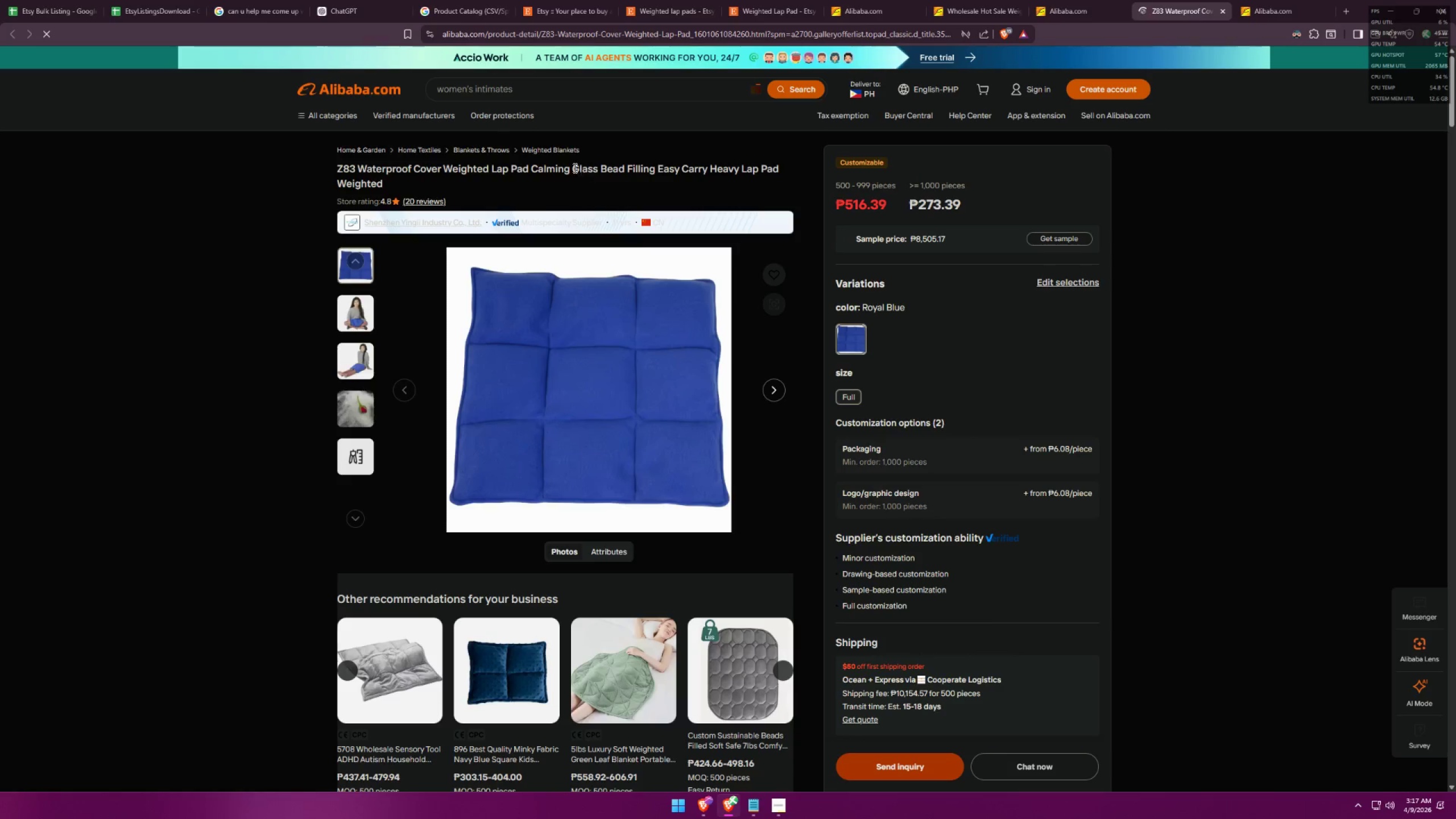 
left_click_drag(start_coordinate=[572, 167], to_coordinate=[656, 171])
 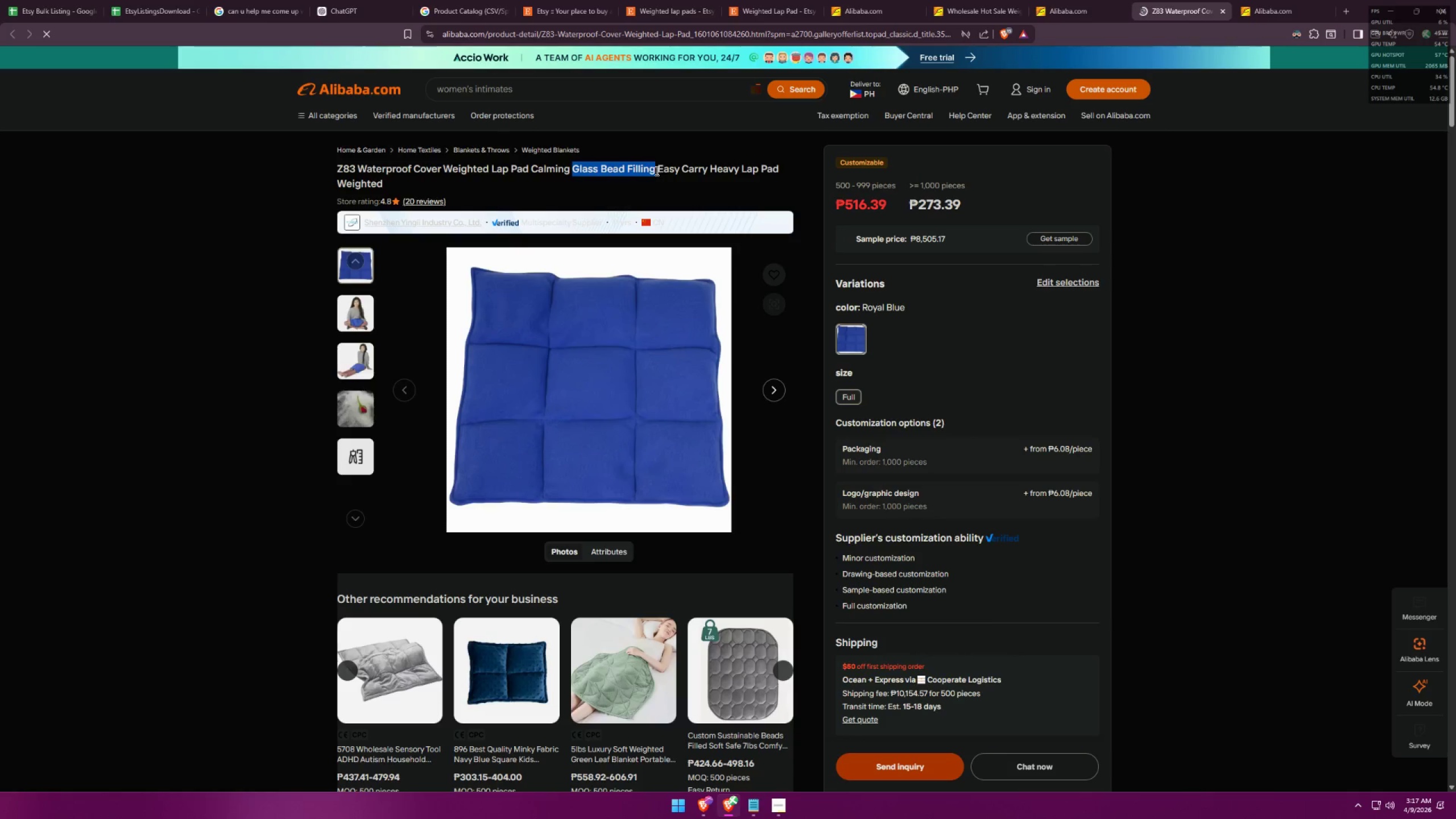 
key(Control+ControlLeft)
 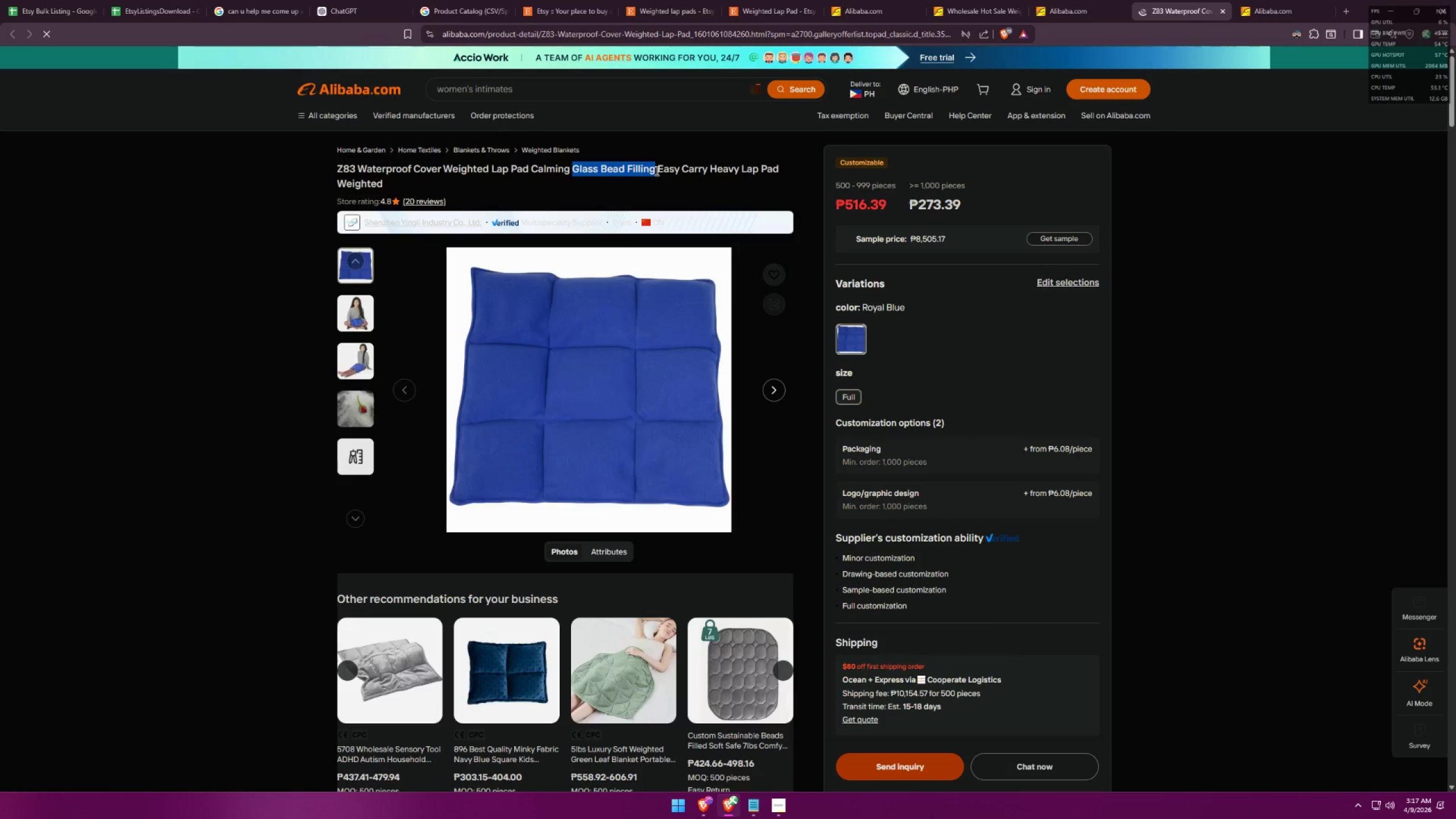 
key(Control+C)
 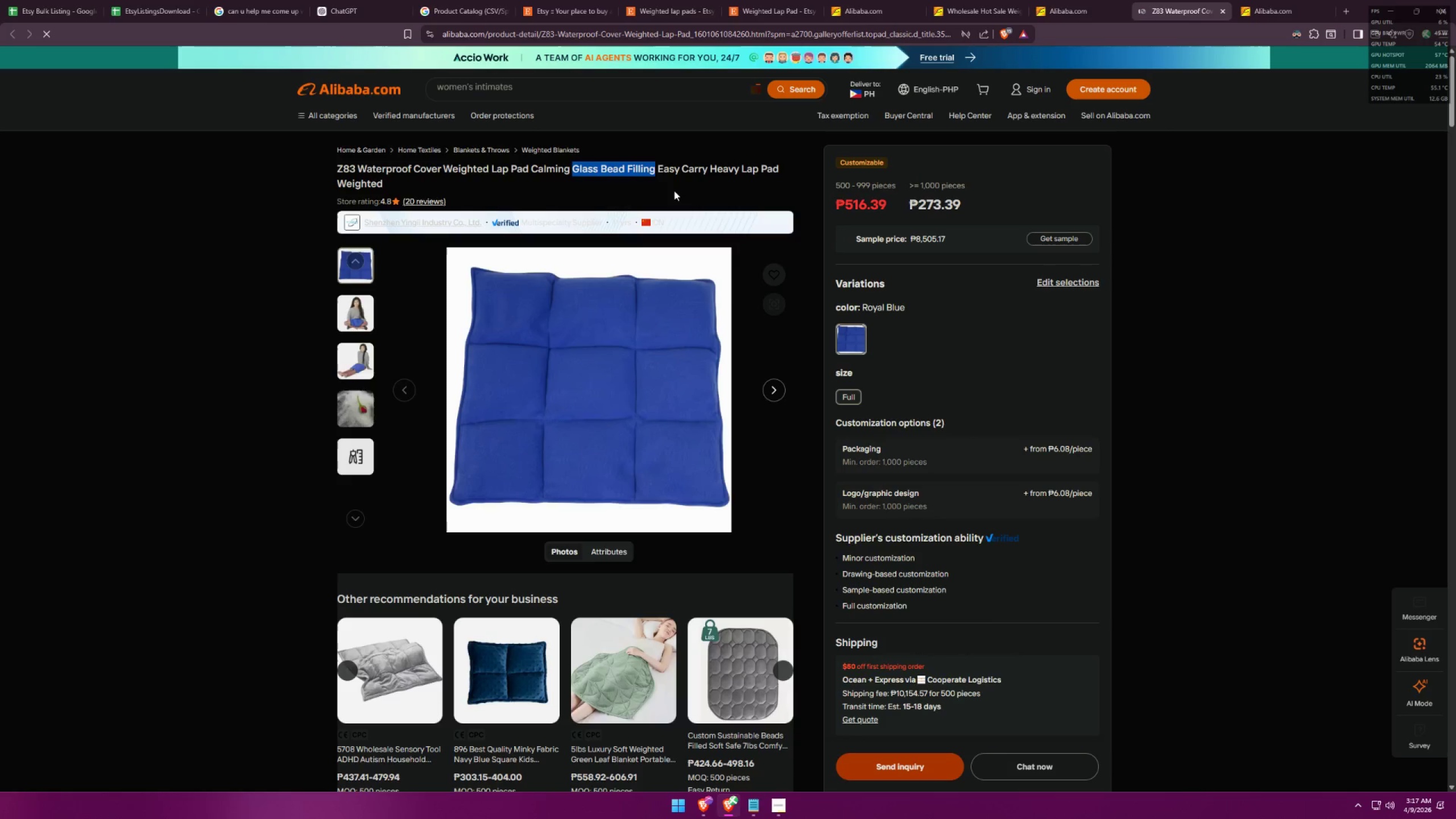 
key(Alt+AltLeft)
 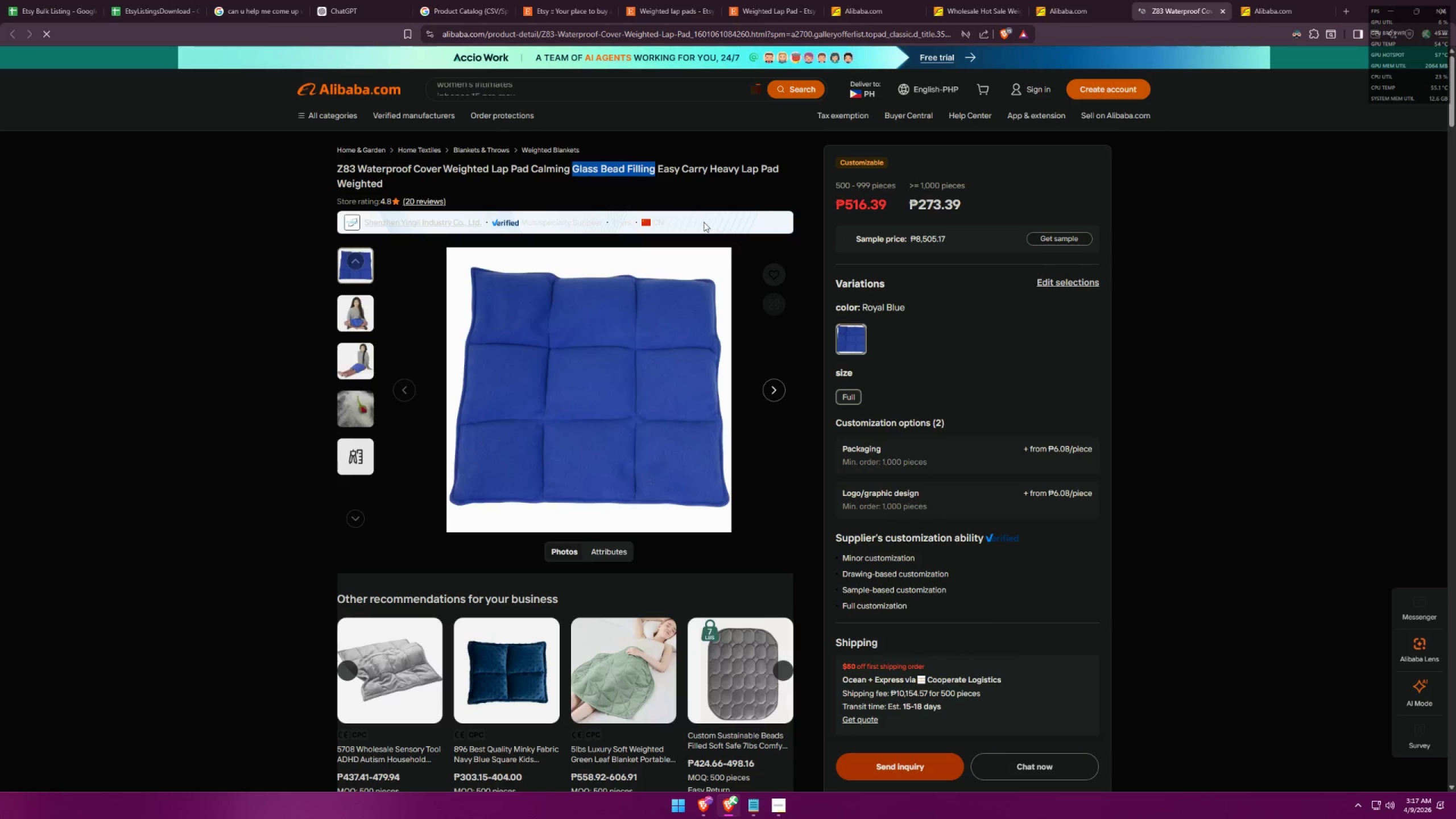 
key(Alt+Tab)
 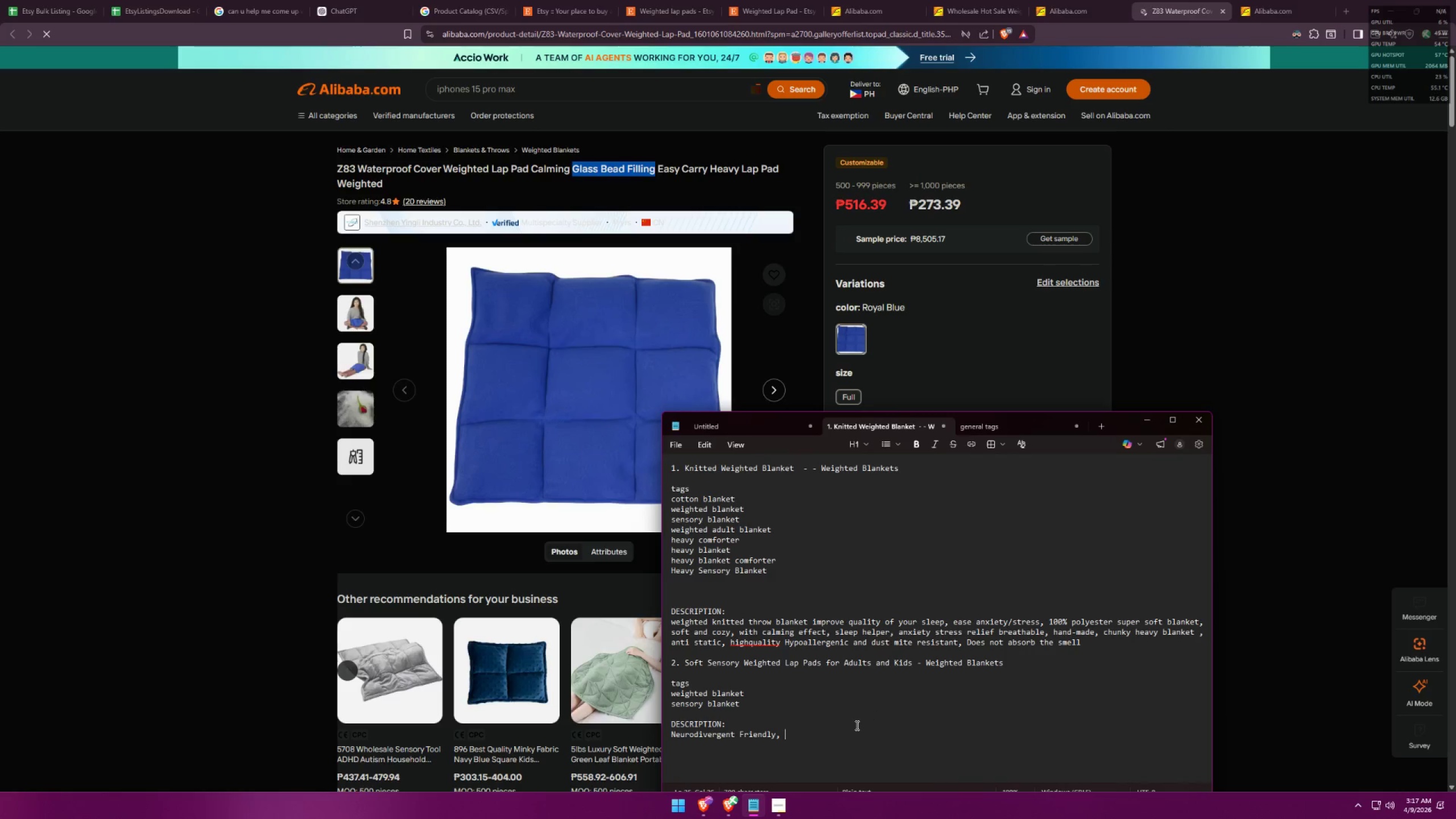 
key(Control+ControlLeft)
 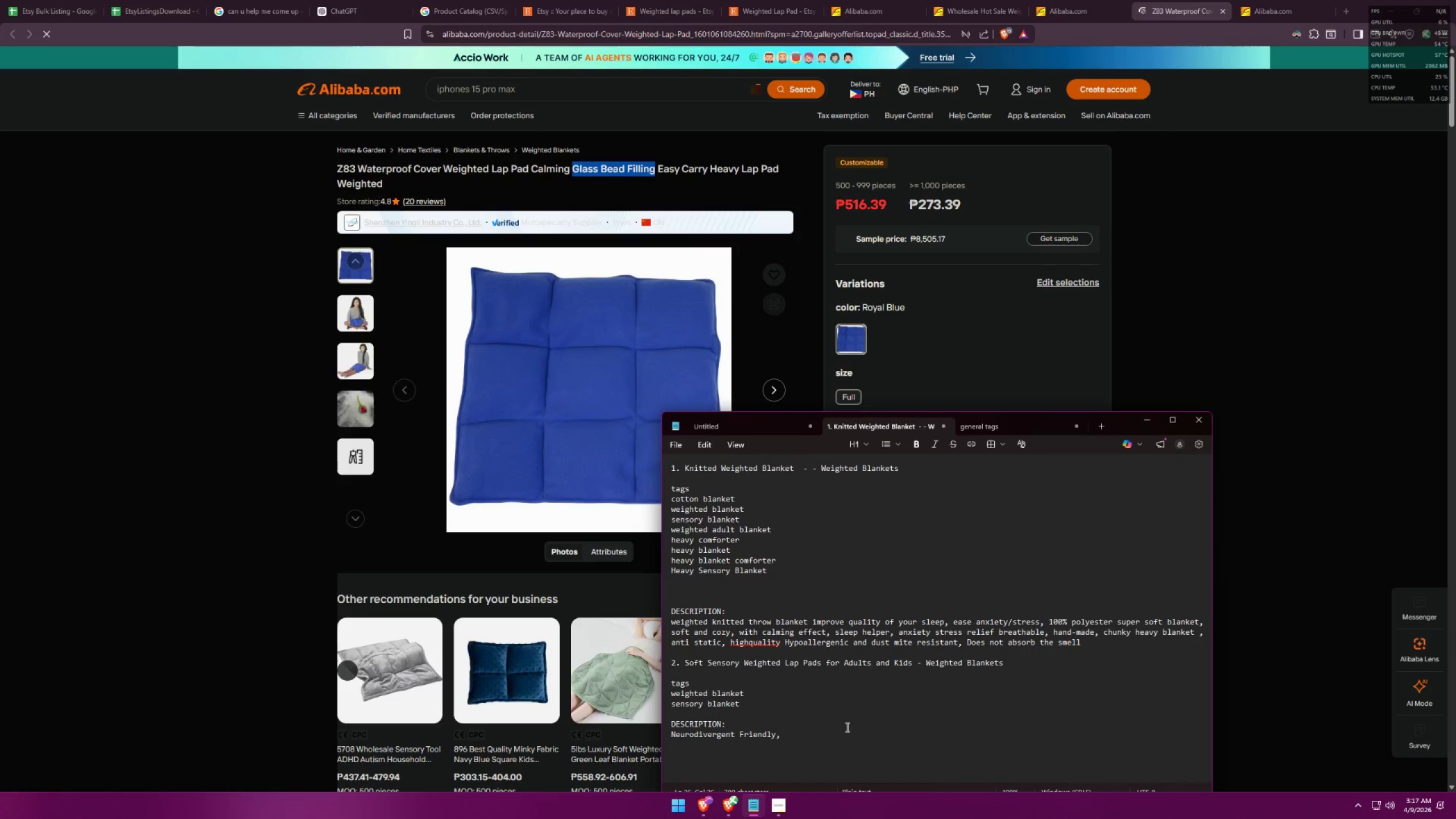 
key(Control+V)
 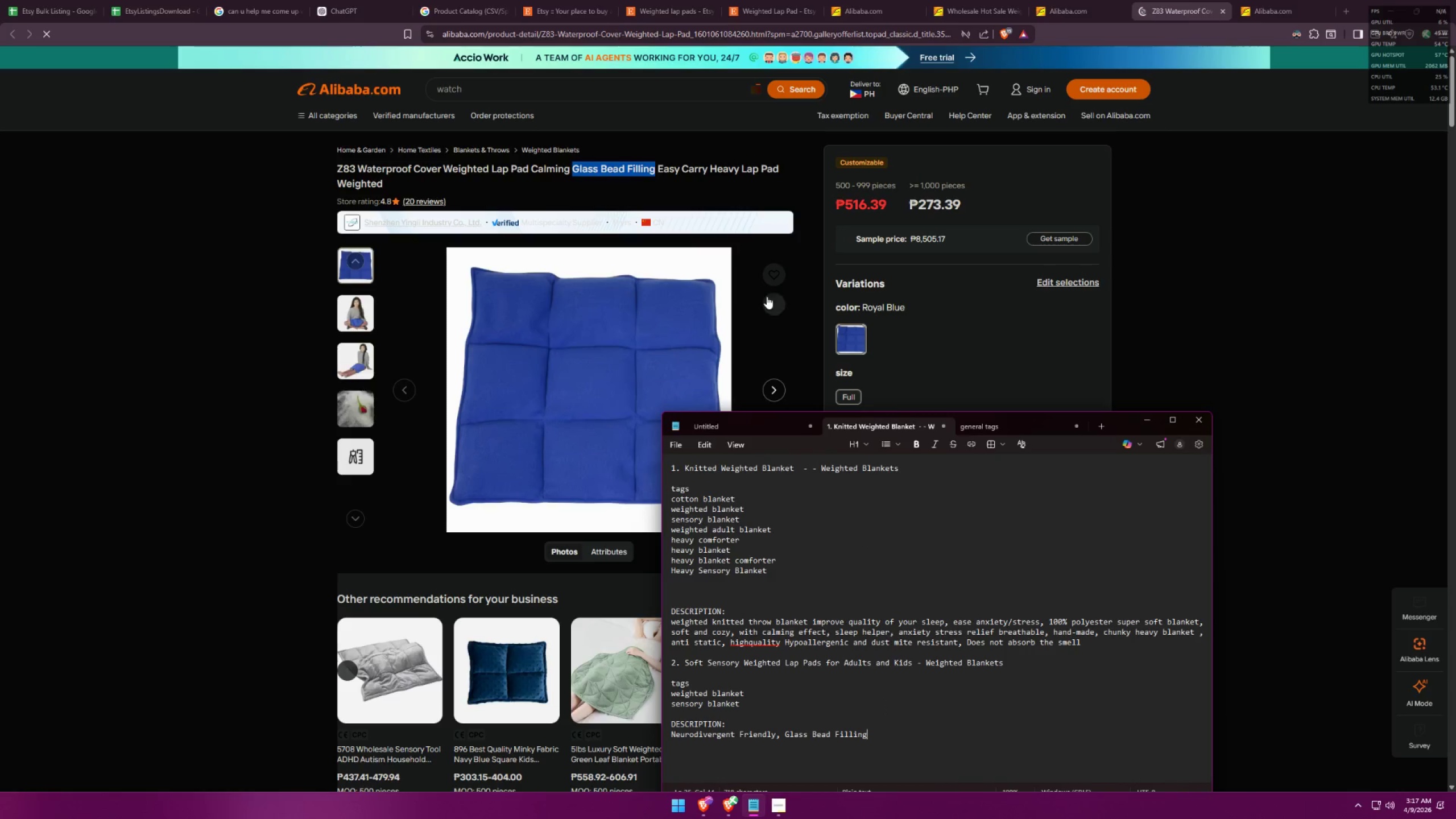 
left_click([673, 168])
 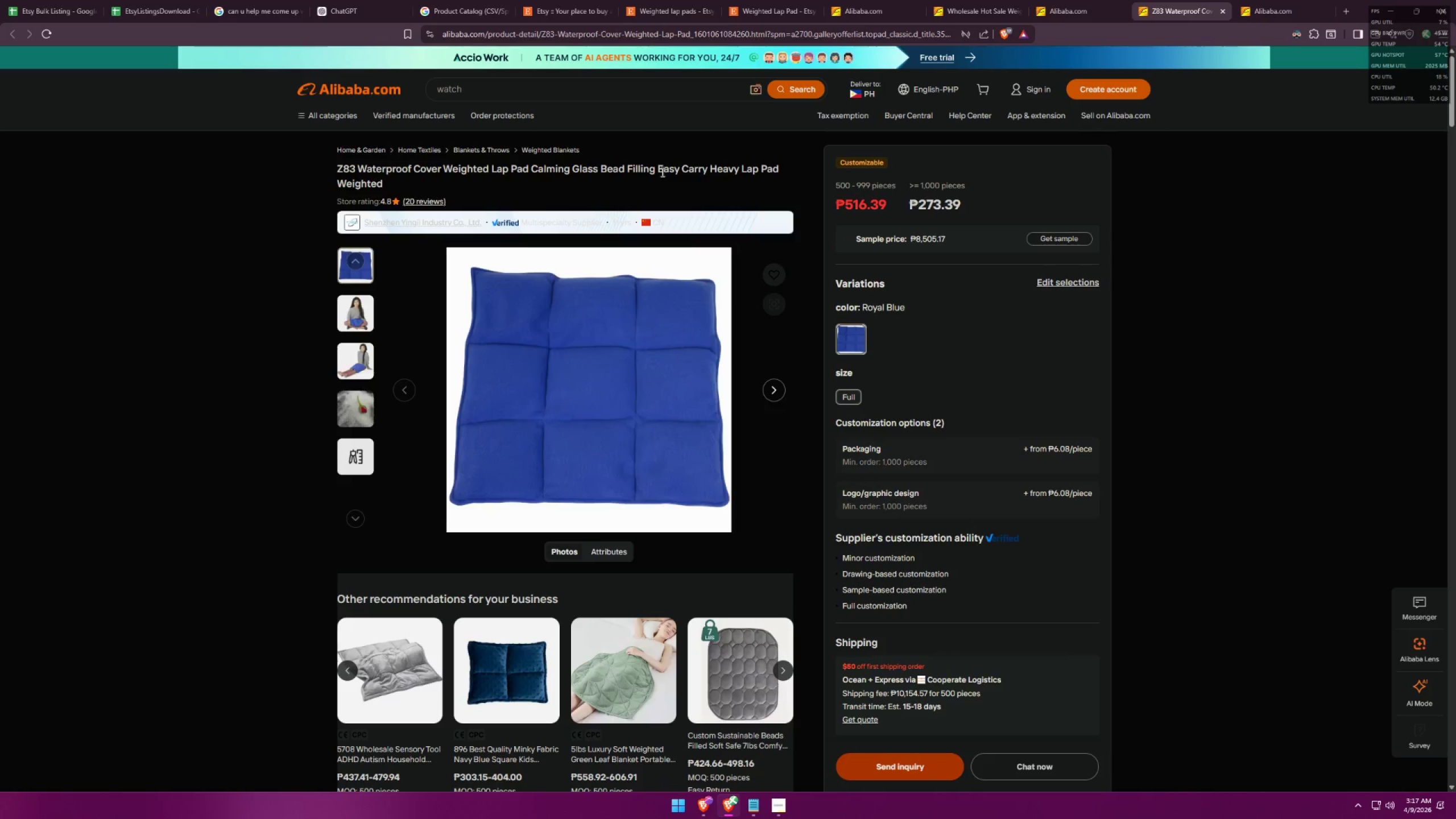 
left_click_drag(start_coordinate=[658, 170], to_coordinate=[708, 169])
 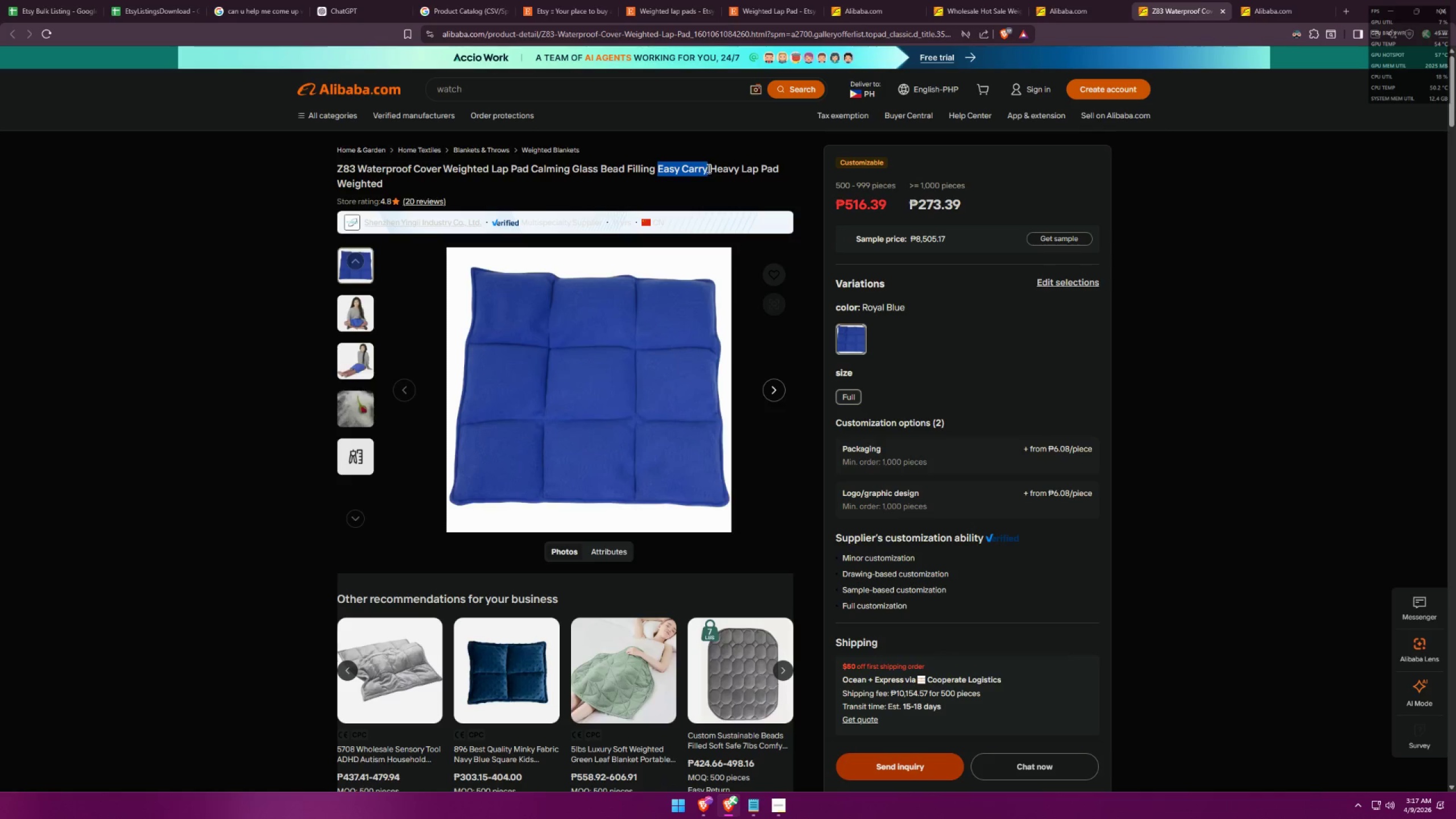 
key(Control+ControlLeft)
 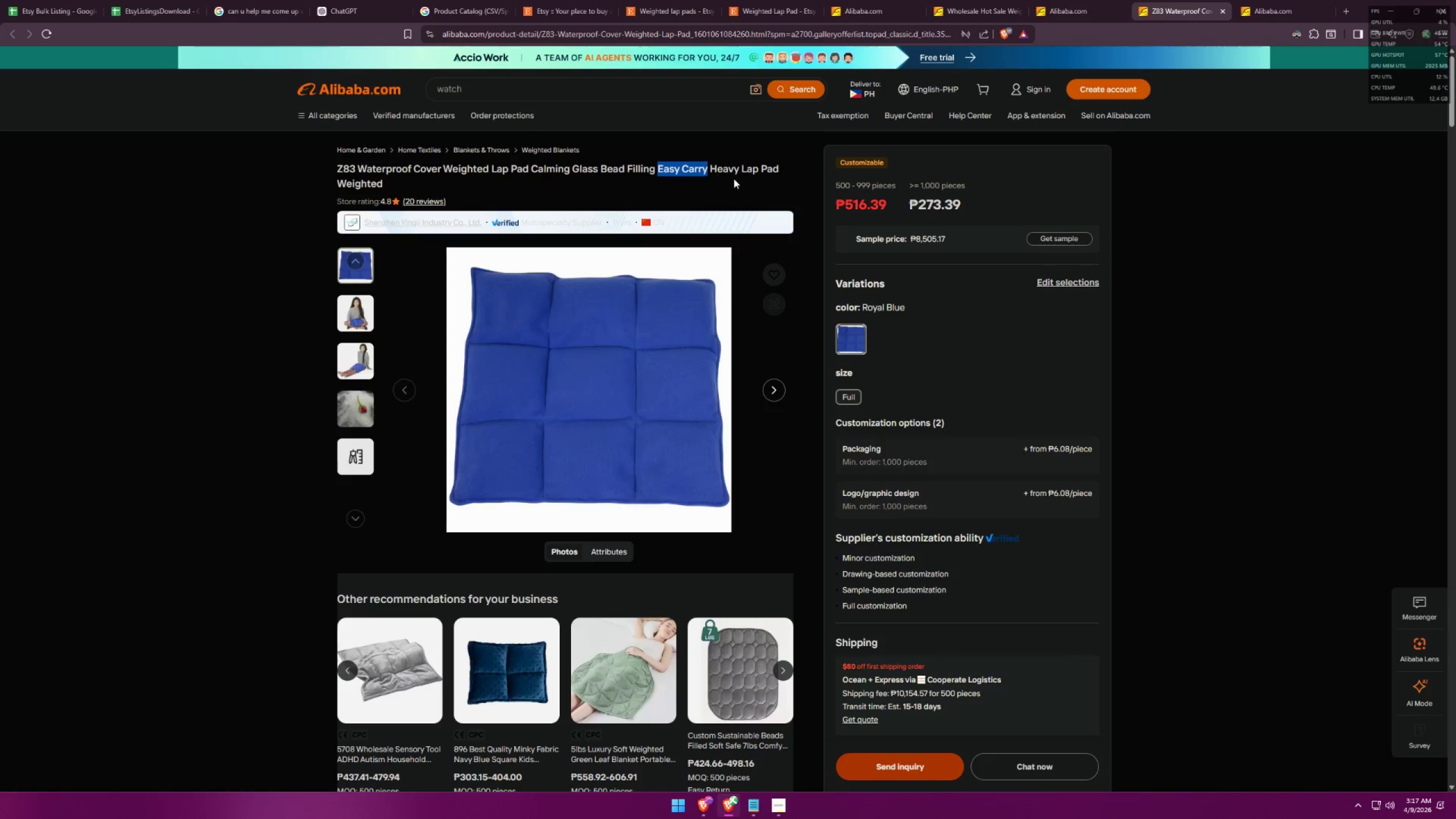 
key(Control+C)
 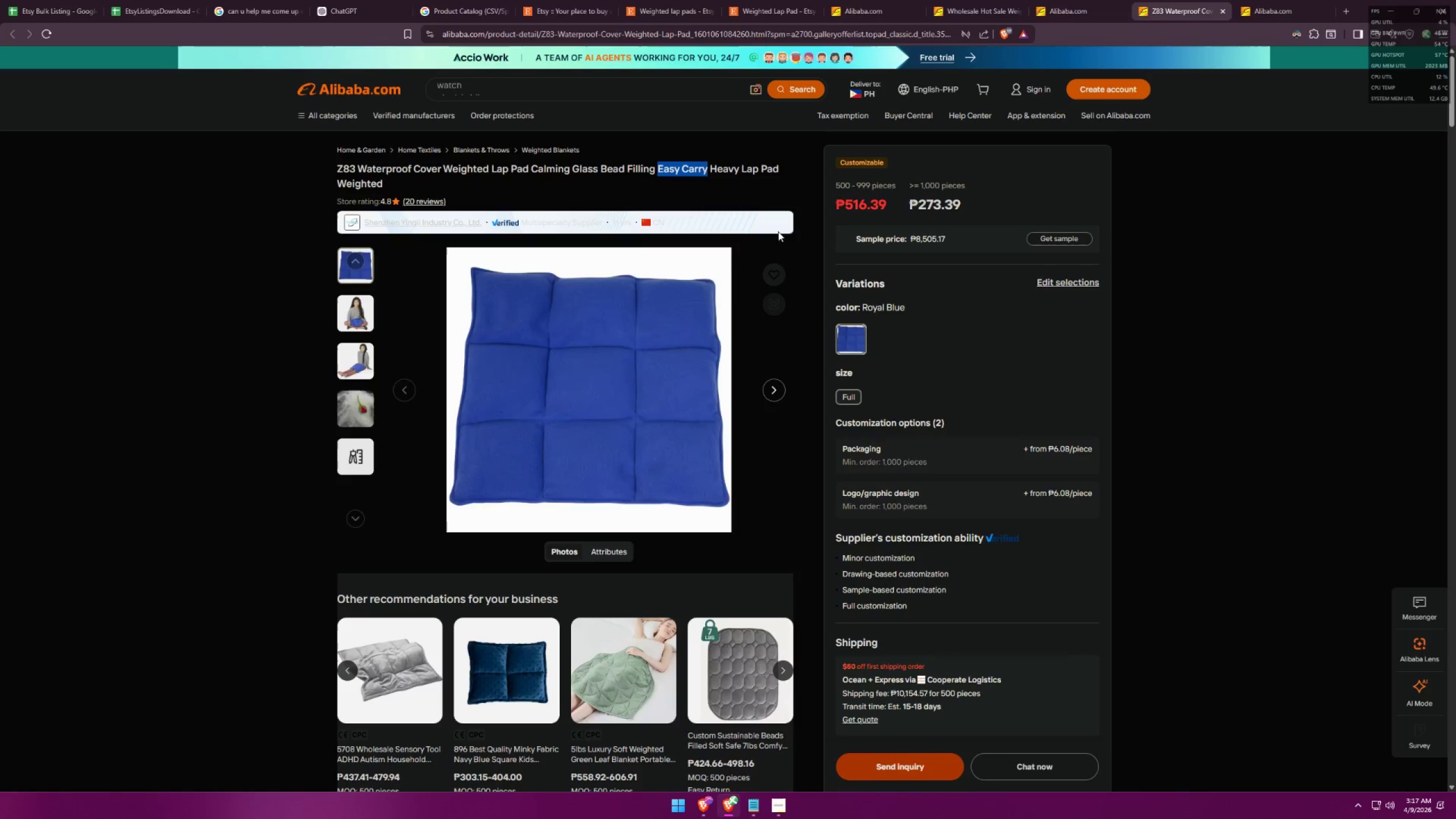 
key(Alt+AltLeft)
 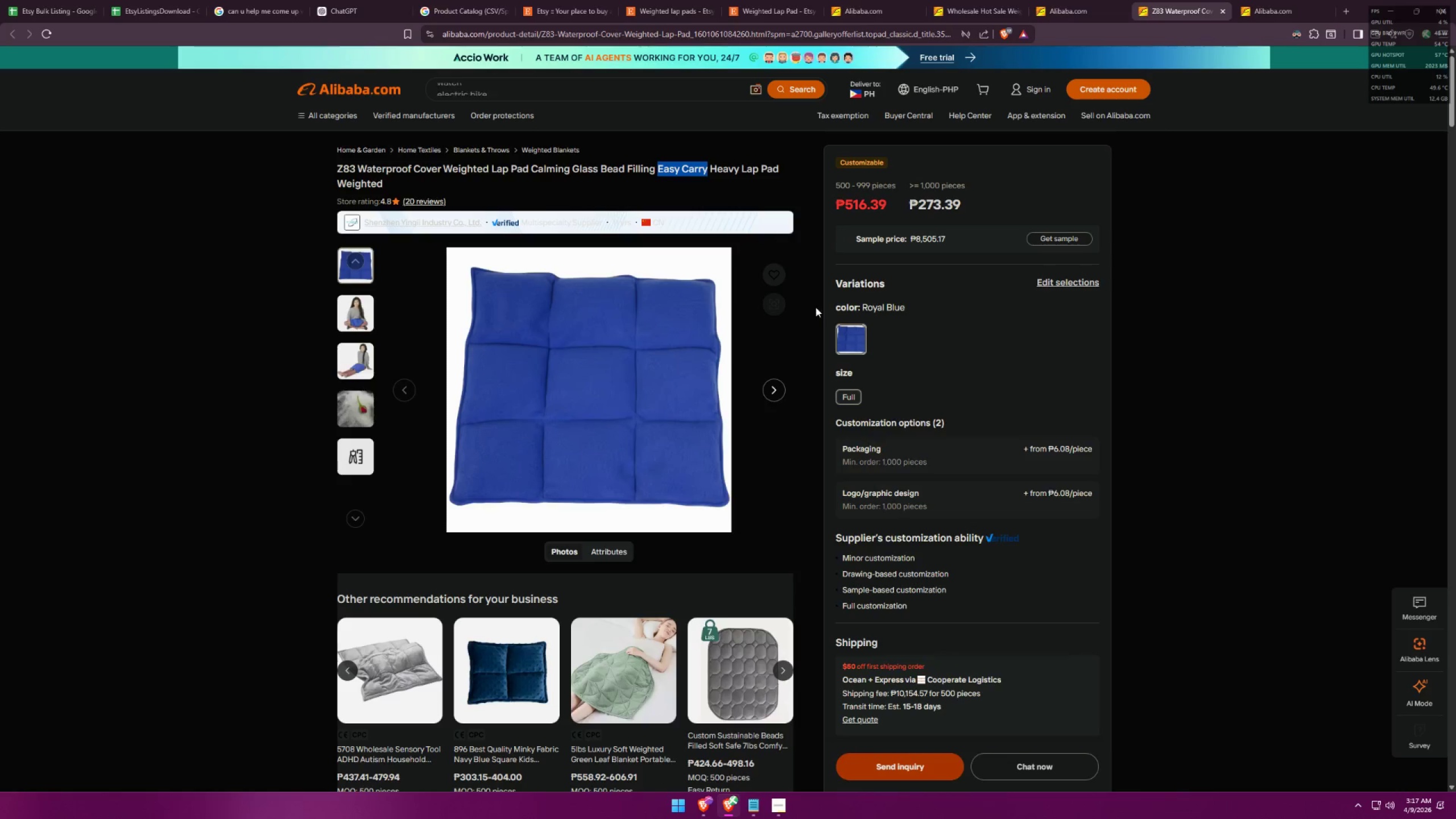 
key(Alt+Tab)
 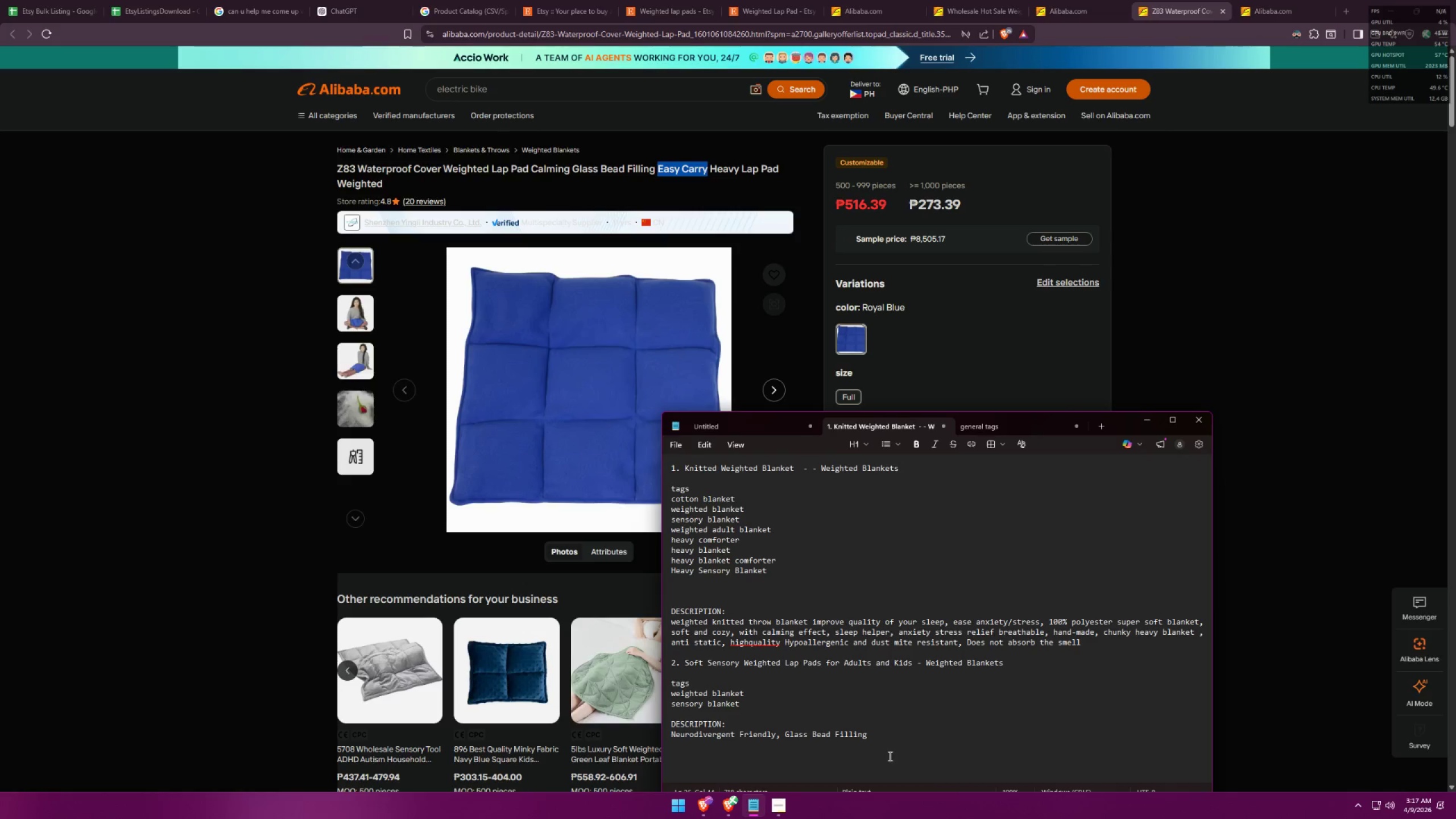 
key(Comma)
 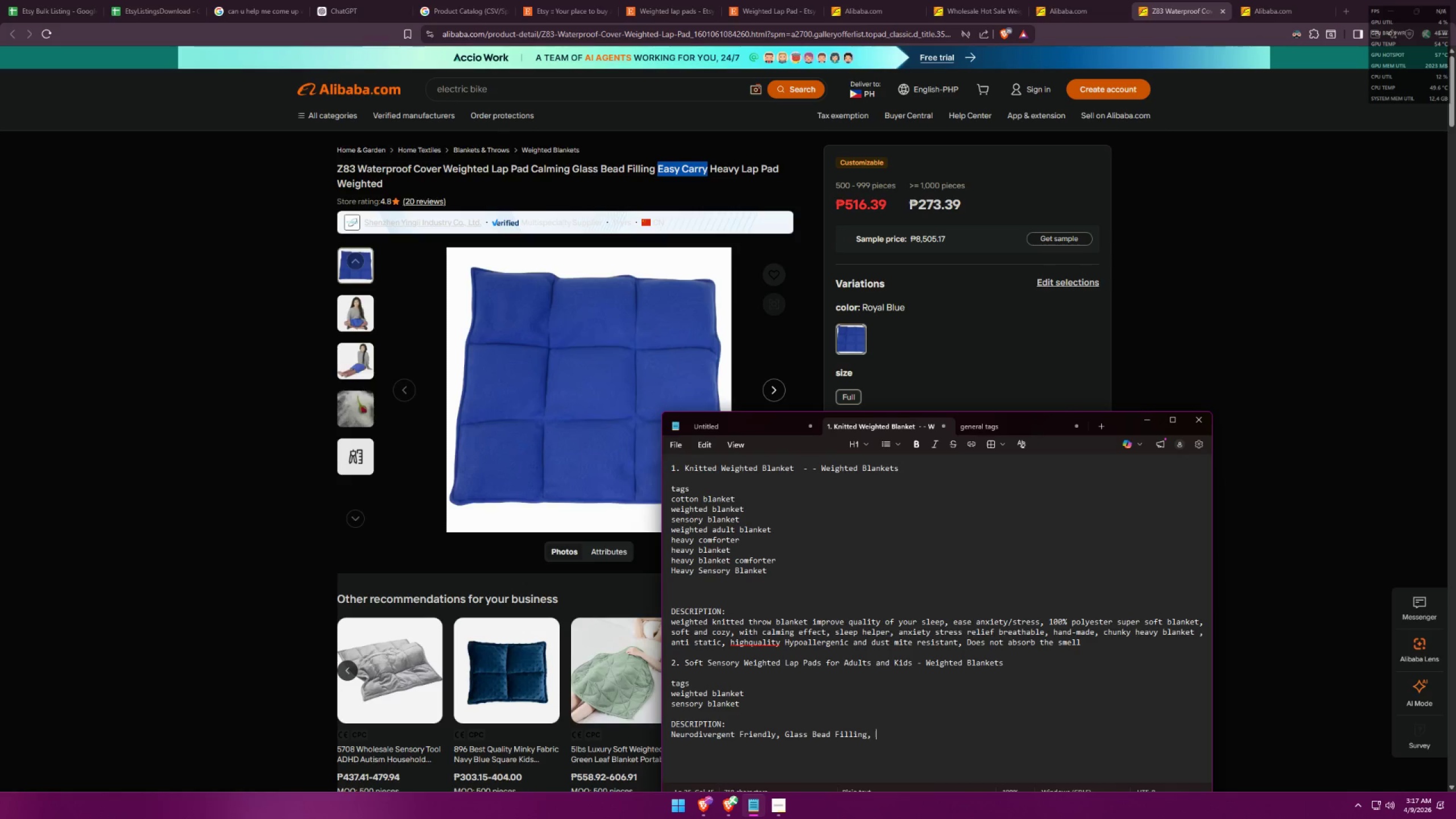 
key(Space)
 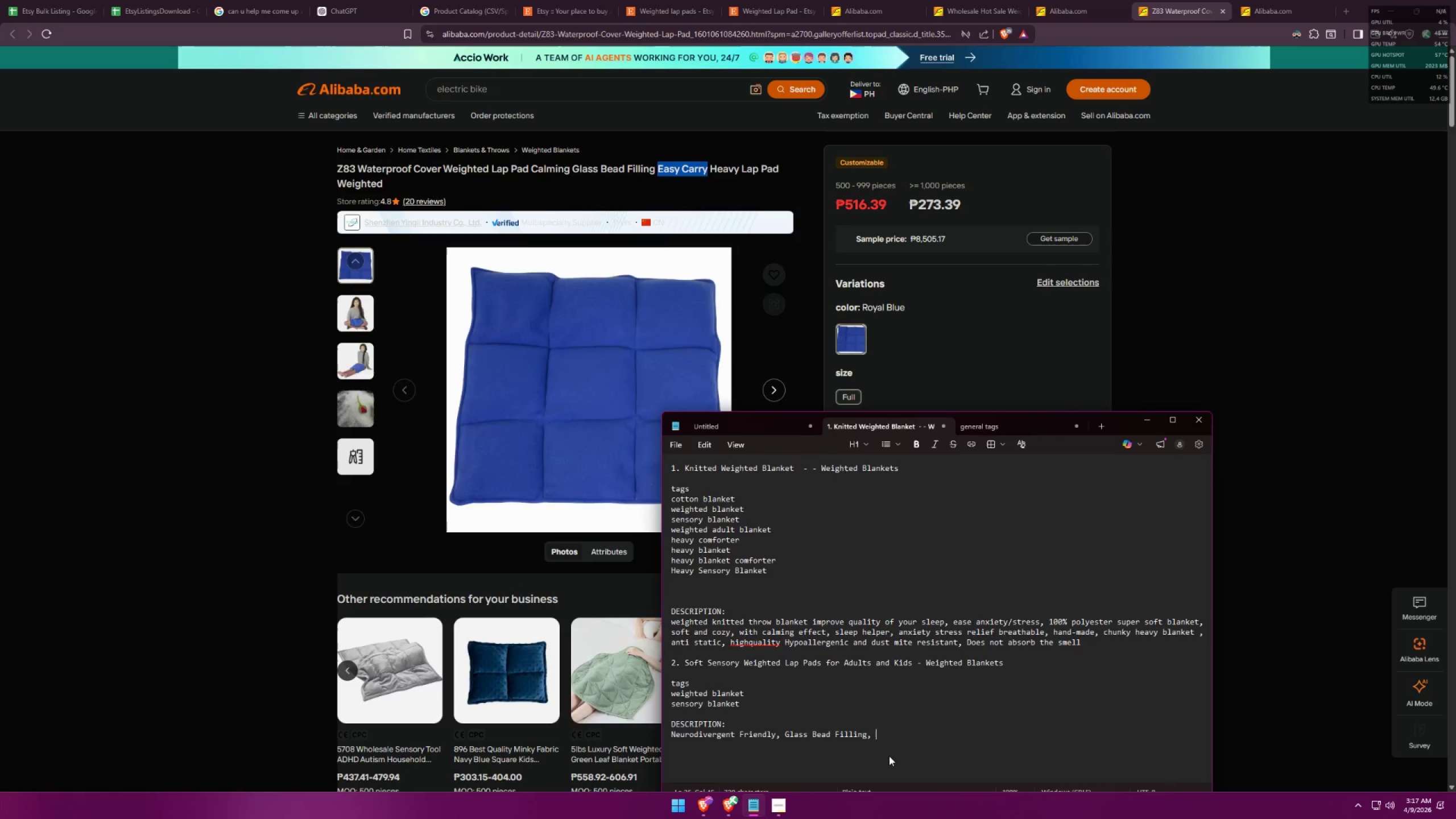 
key(Control+ControlLeft)
 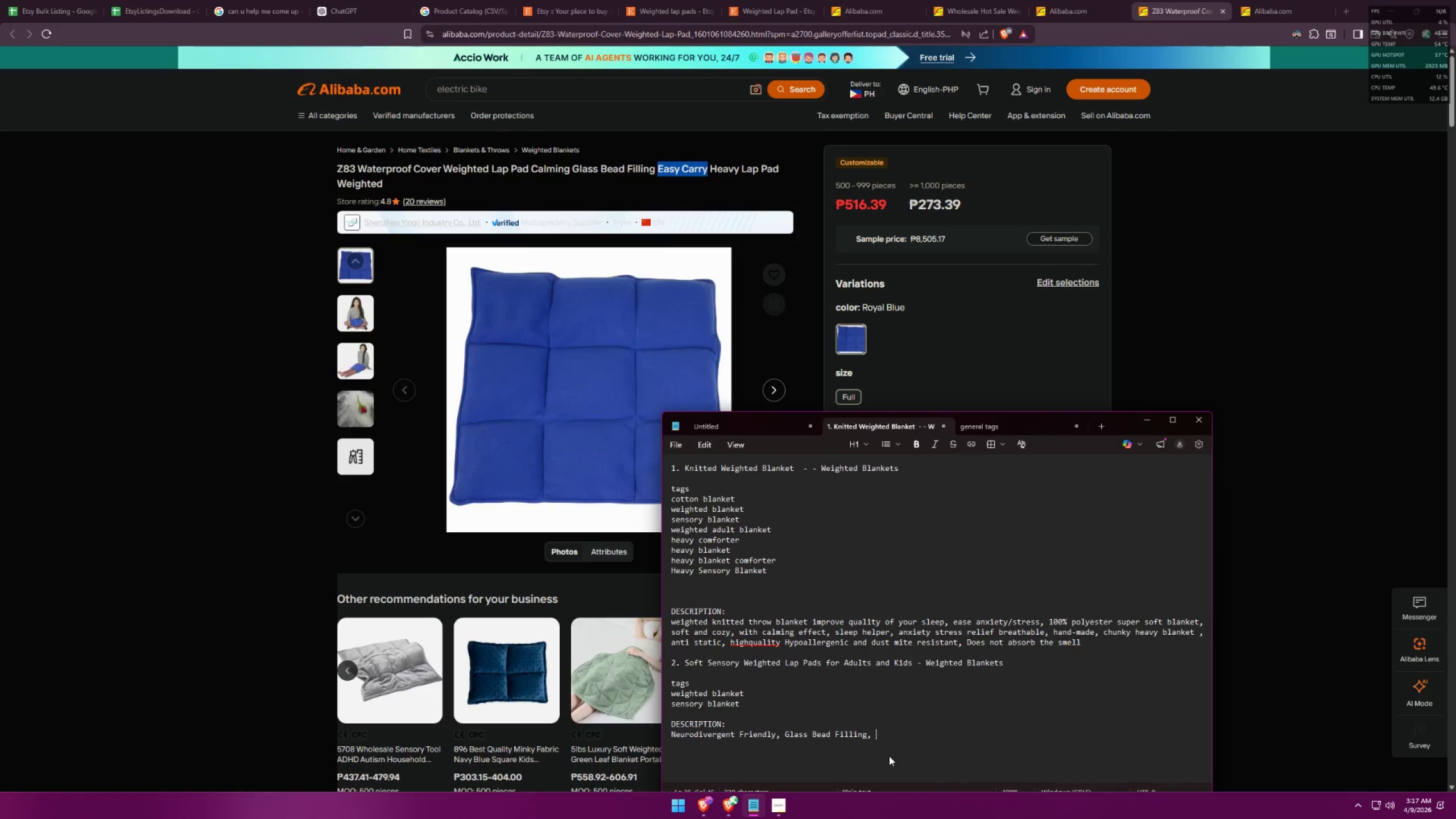 
key(Control+V)
 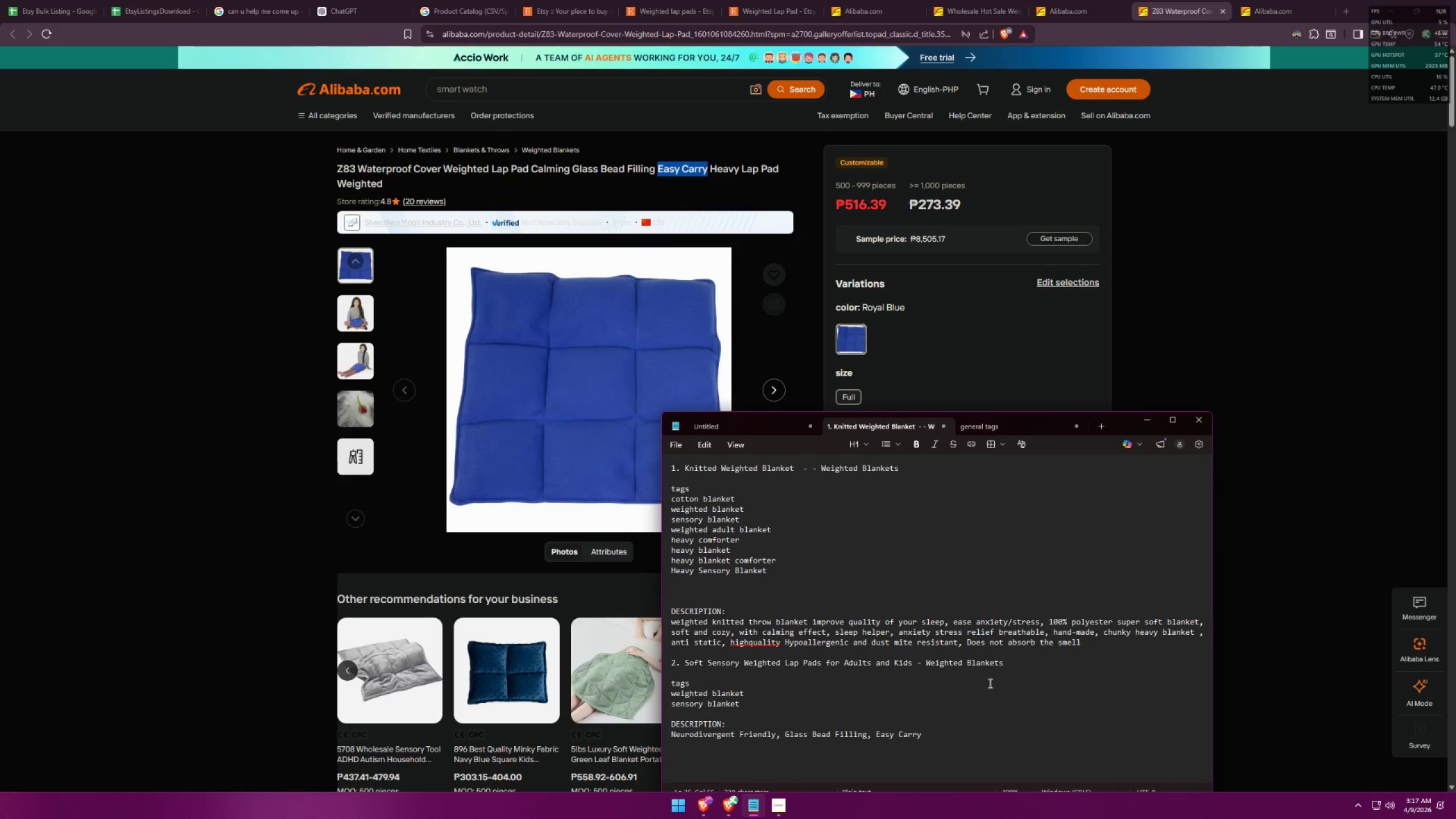 
key(Alt+AltLeft)
 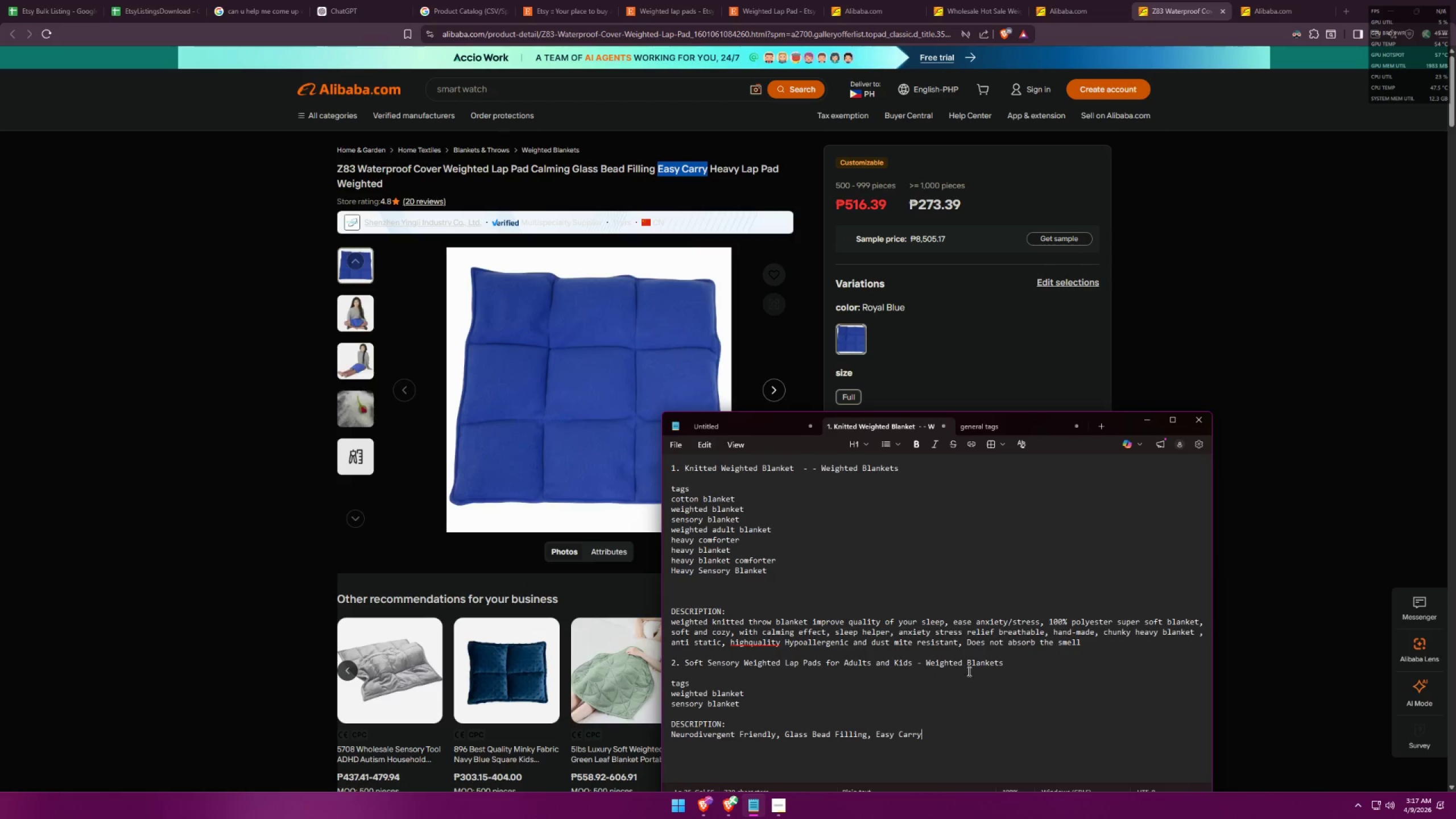 
key(Alt+Tab)
 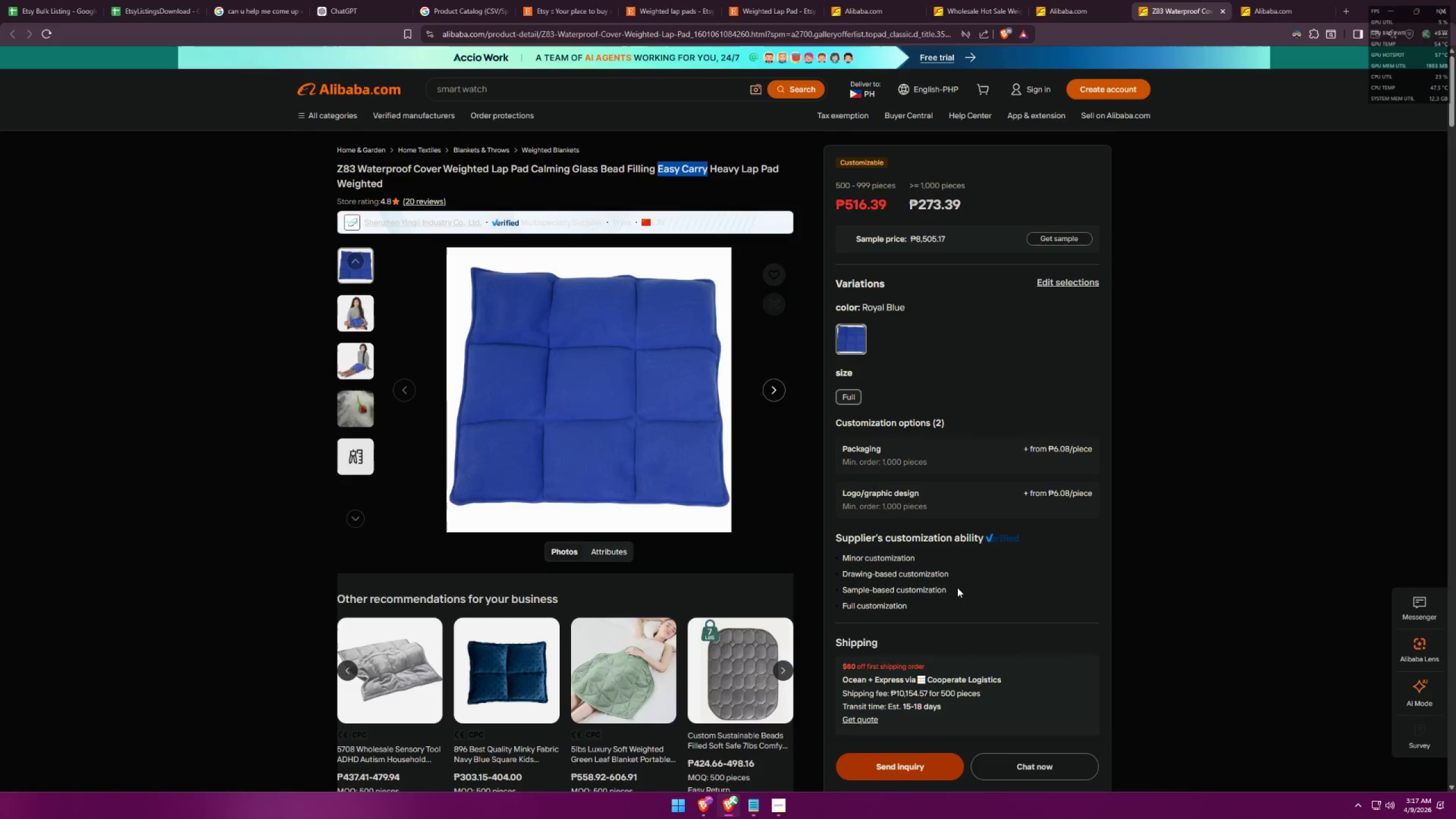 
scroll: coordinate [1184, 605], scroll_direction: down, amount: 6.0
 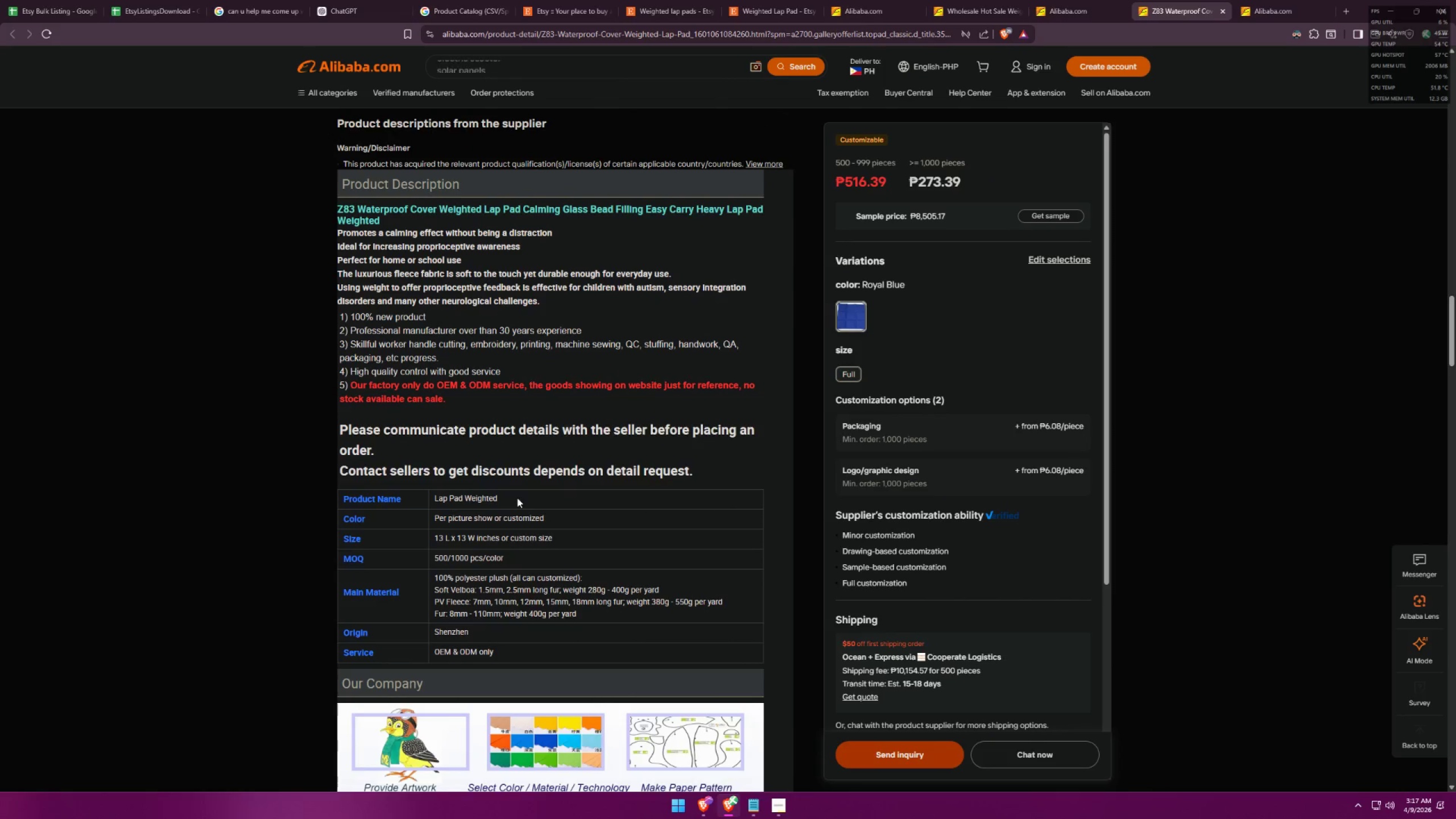 
wait(8.1)
 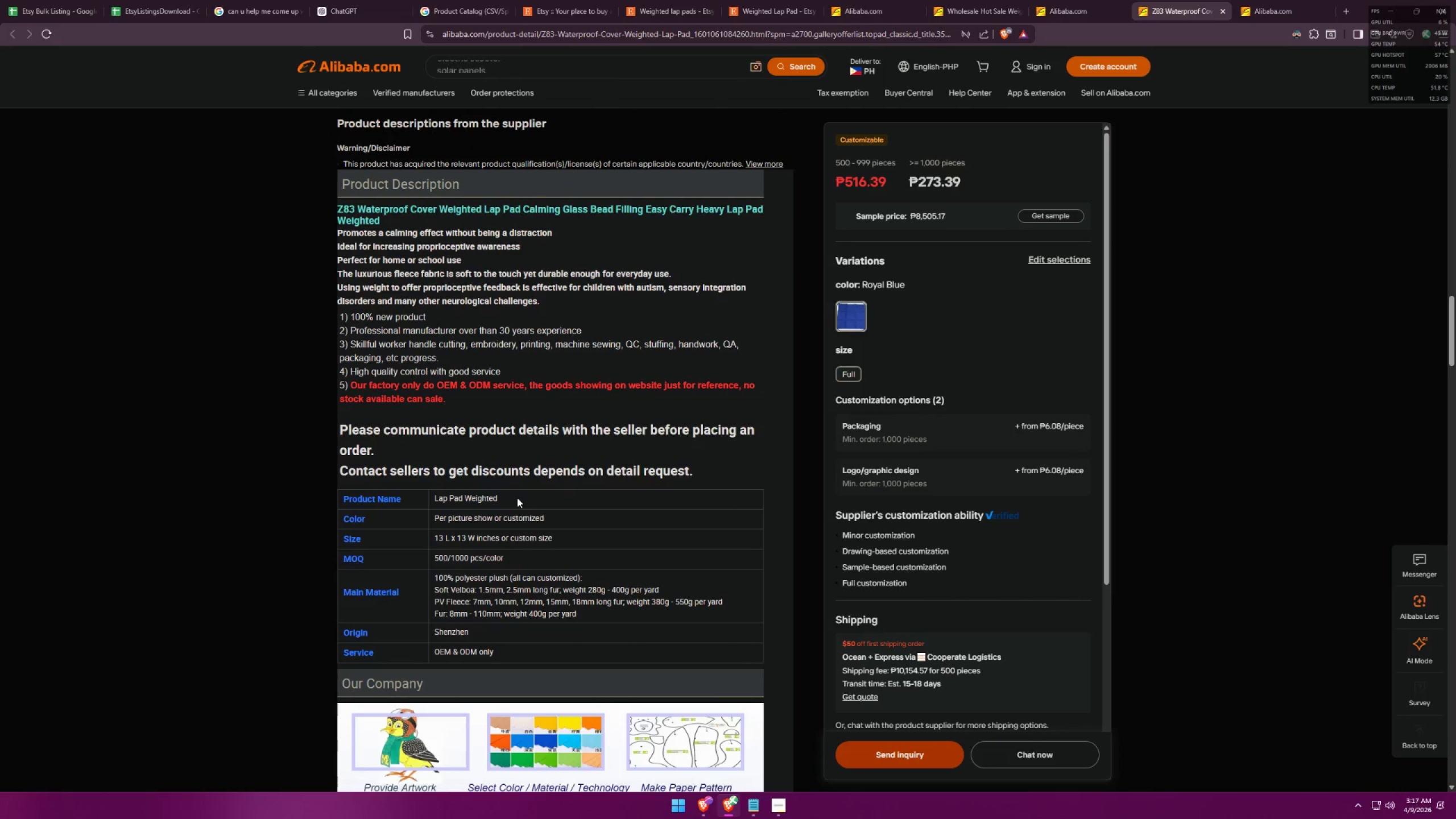 
scroll: coordinate [518, 499], scroll_direction: down, amount: 4.0
 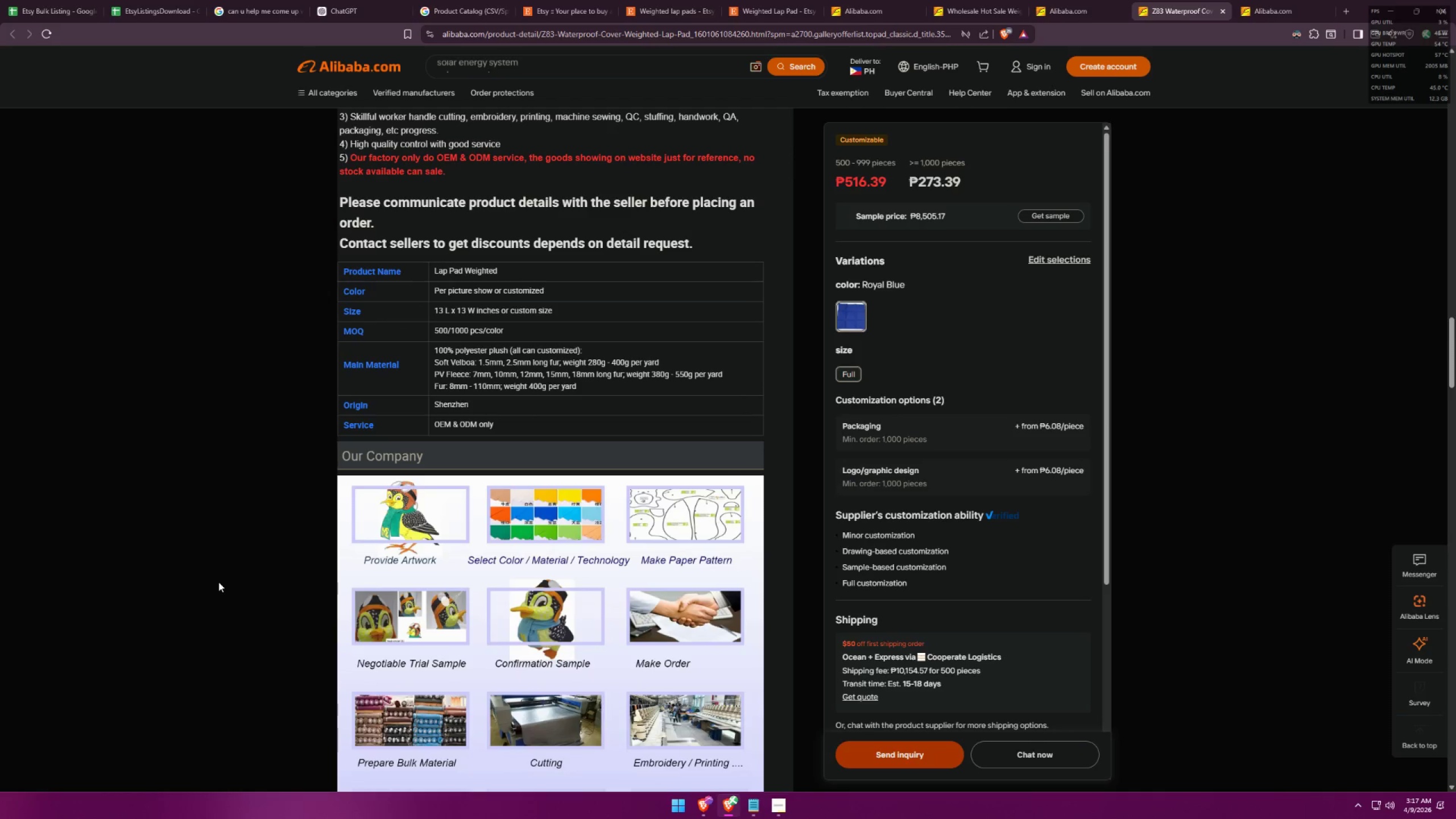 
key(Alt+AltLeft)
 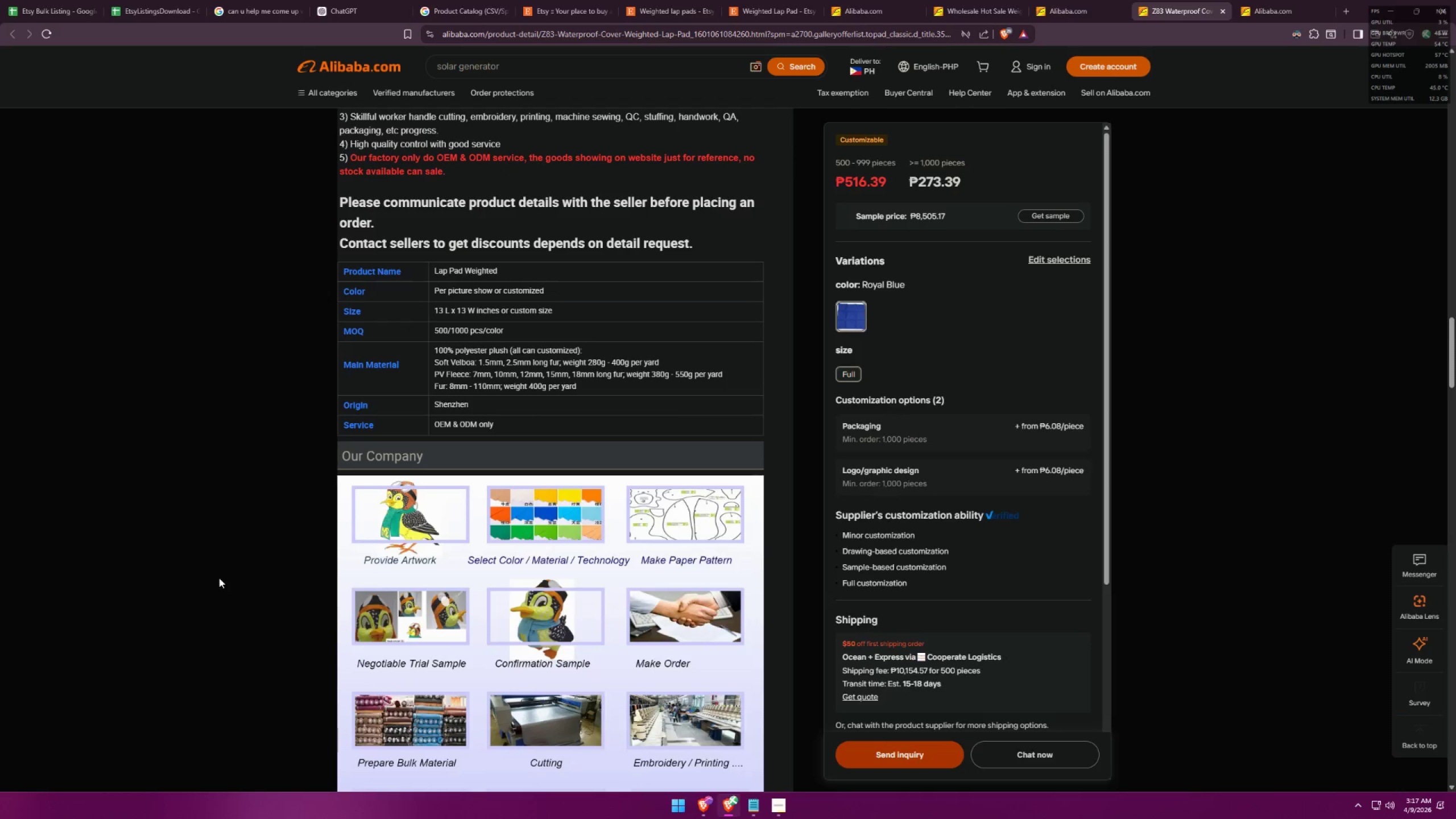 
key(Alt+Tab)
 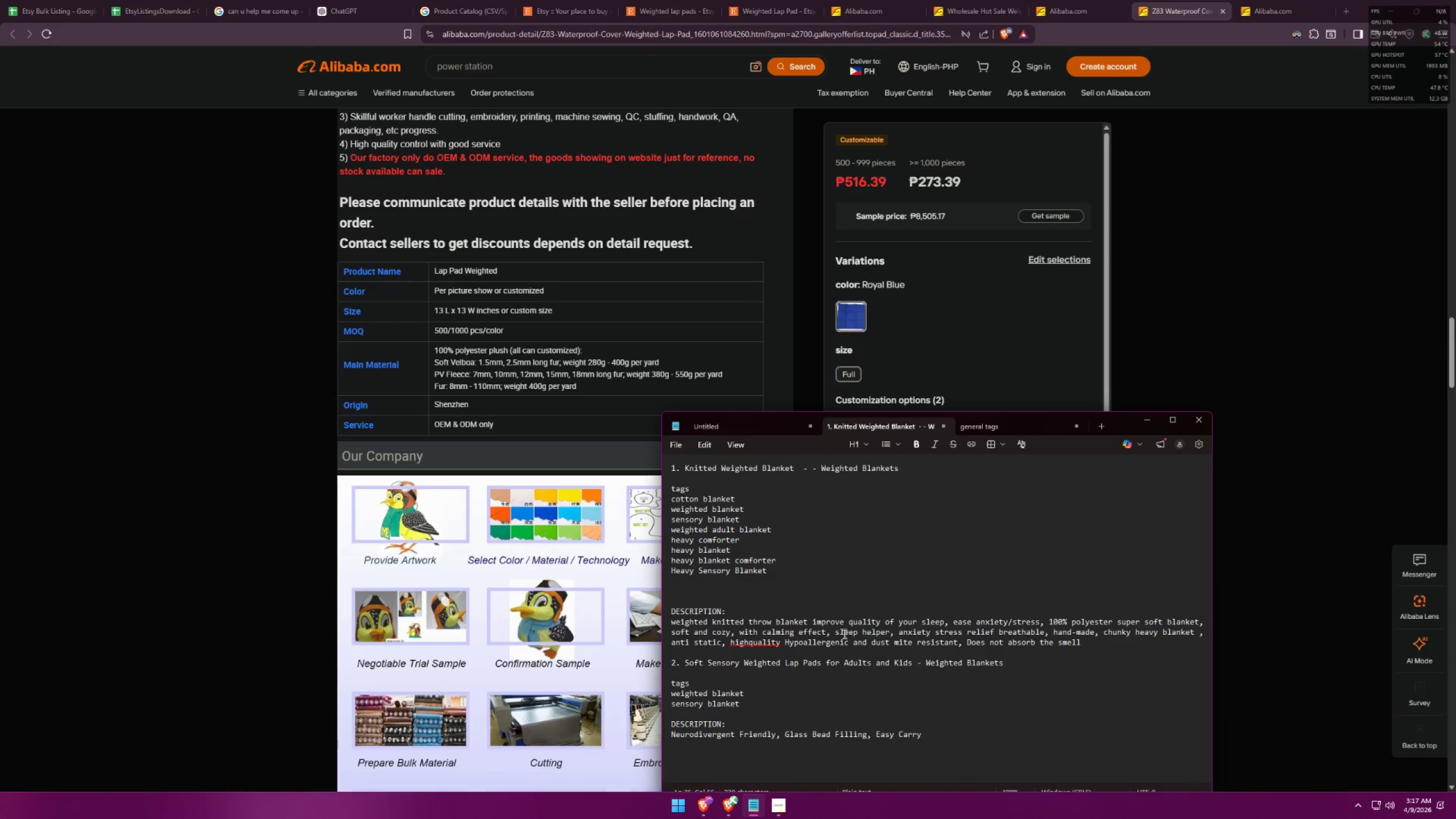 
wait(5.07)
 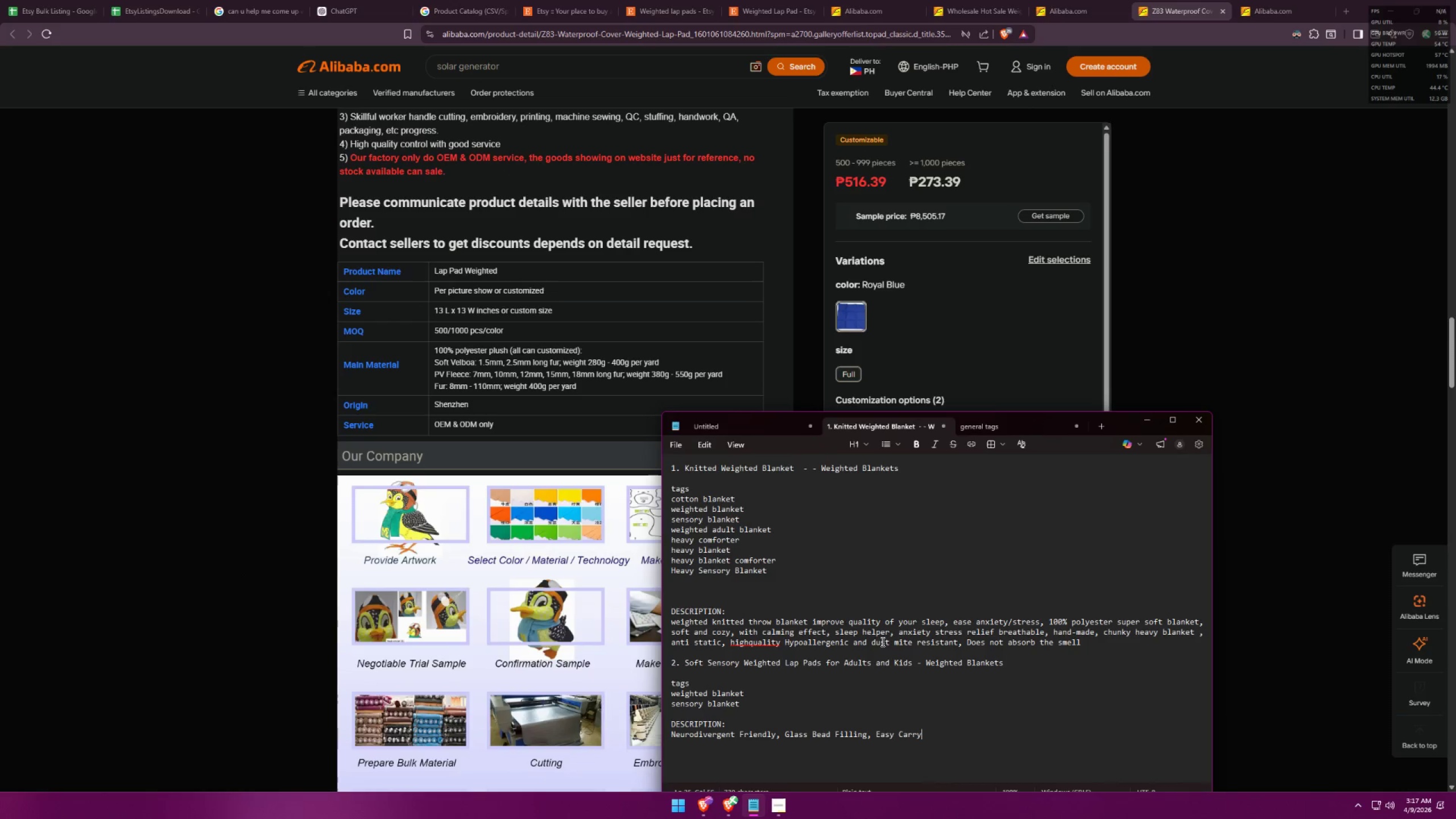 
scroll: coordinate [283, 488], scroll_direction: down, amount: 15.0
 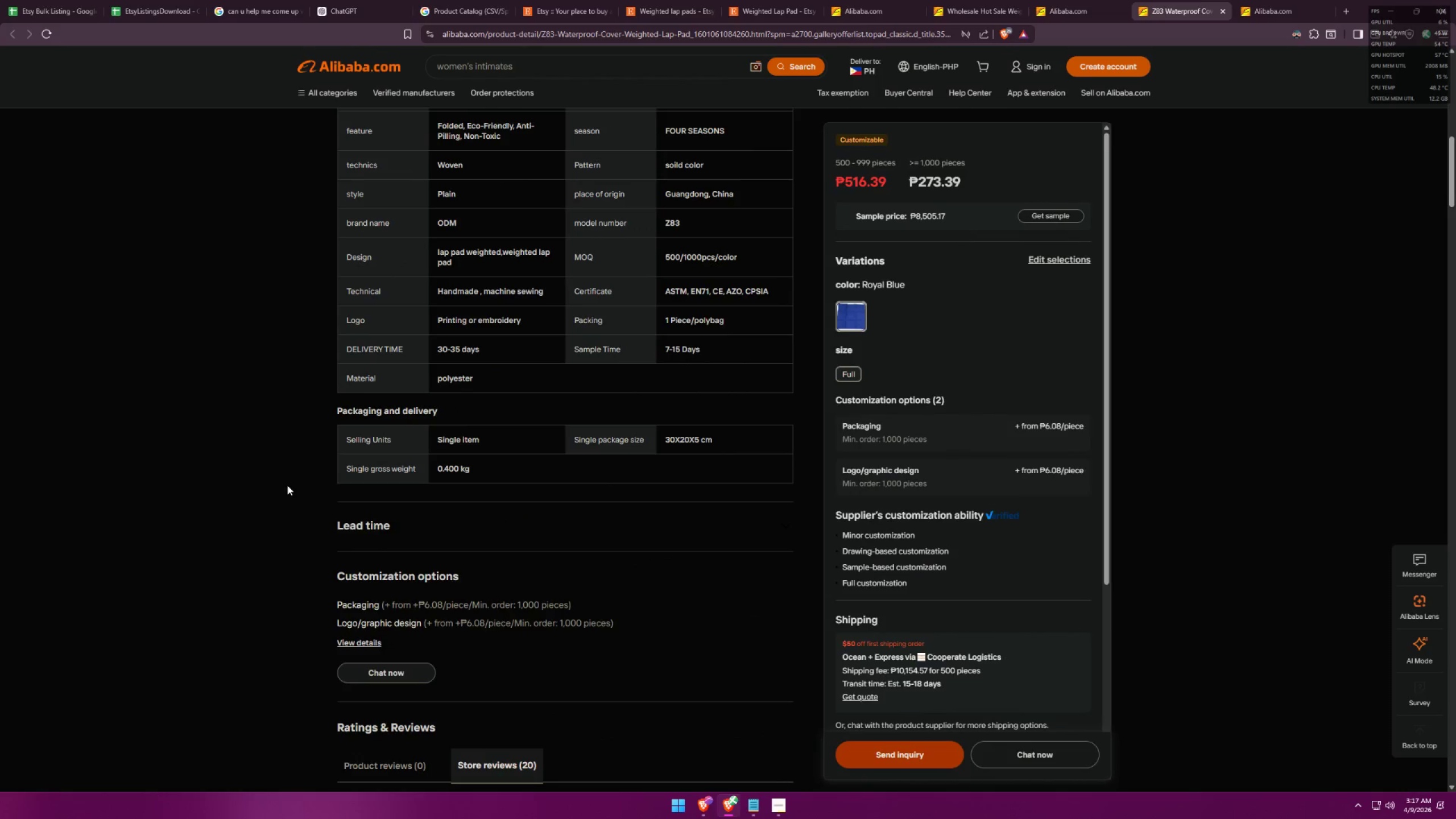 
scroll: coordinate [291, 487], scroll_direction: up, amount: 5.0
 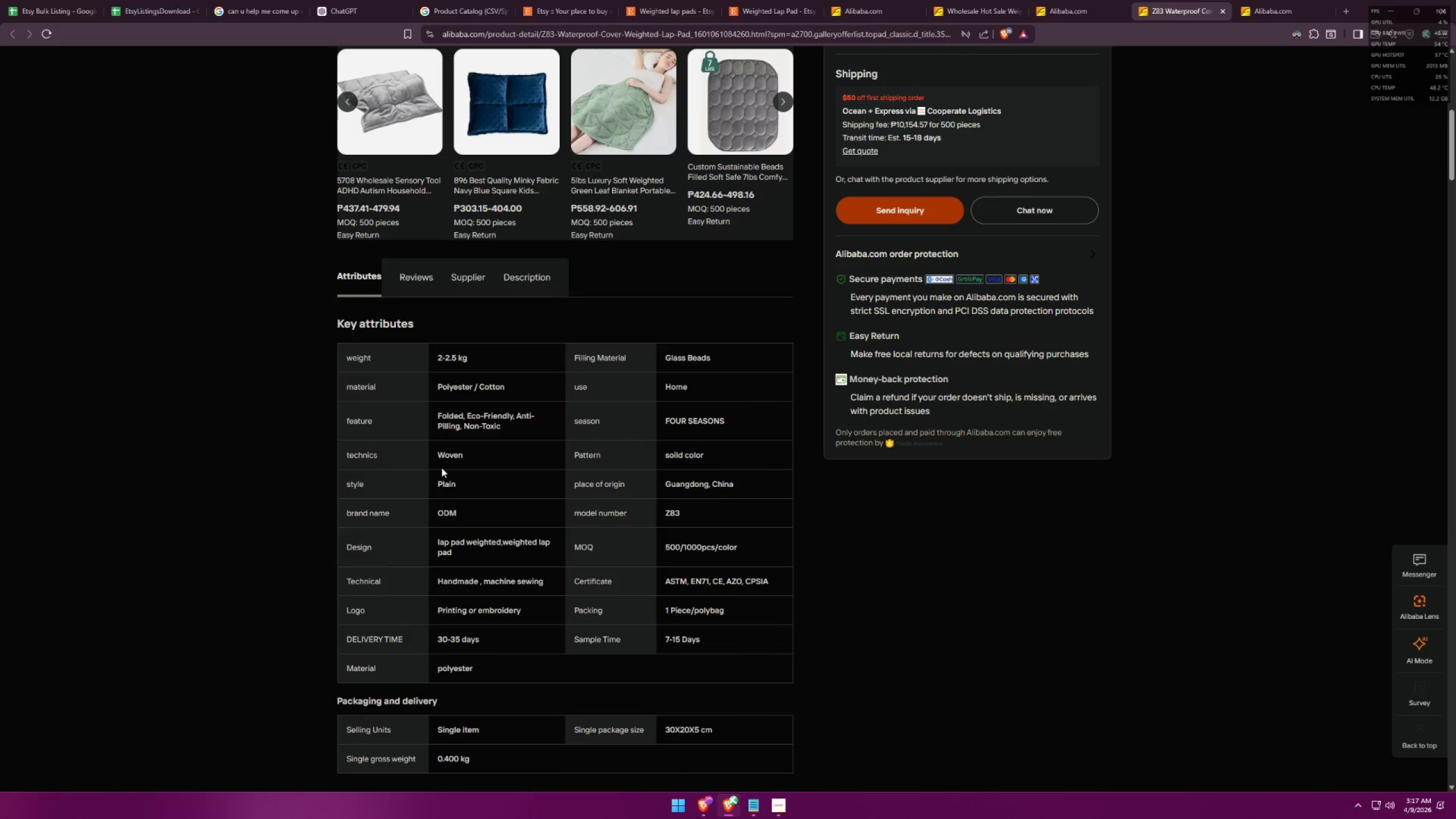 
left_click_drag(start_coordinate=[433, 412], to_coordinate=[516, 431])
 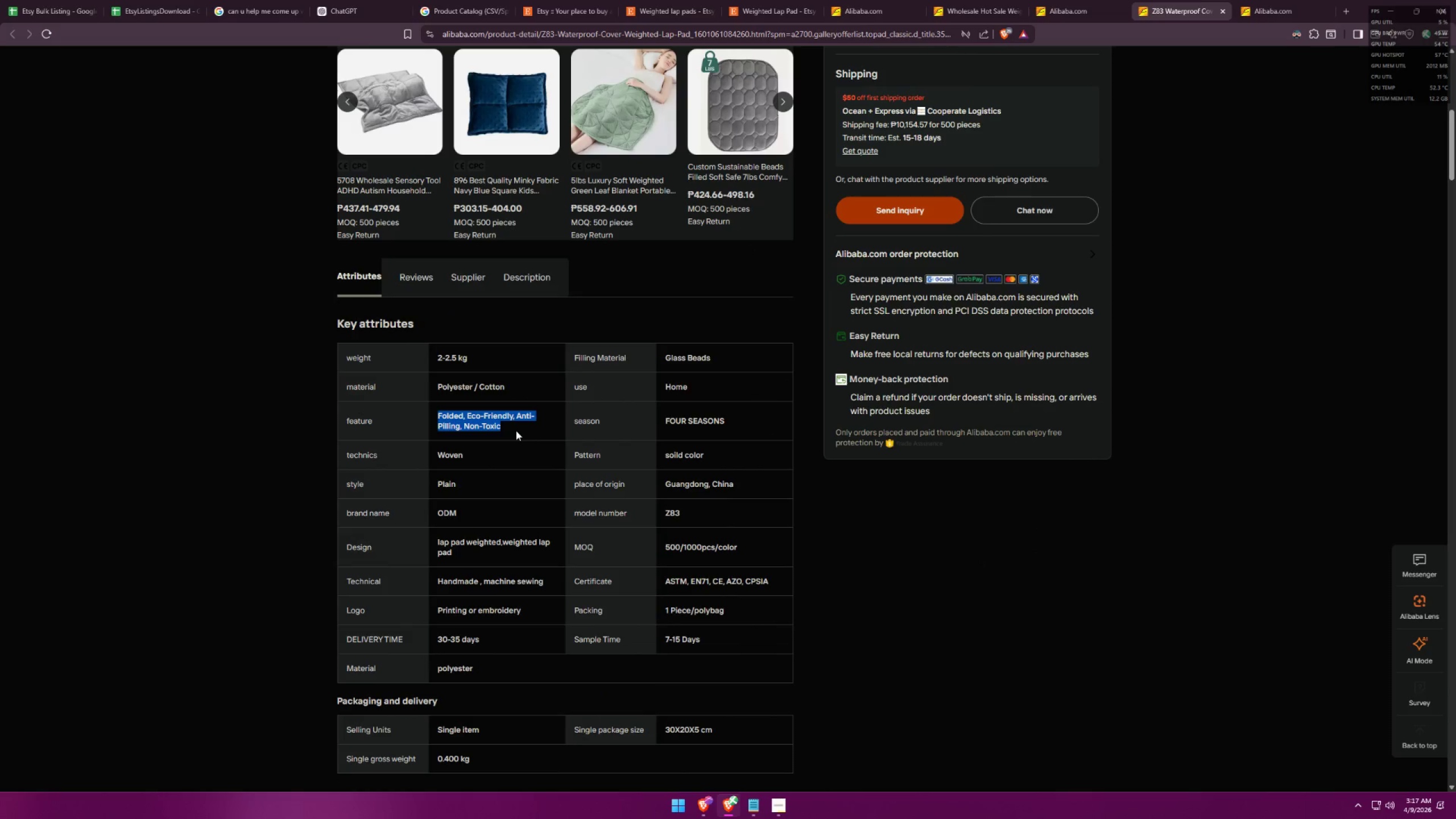 
key(Control+ControlLeft)
 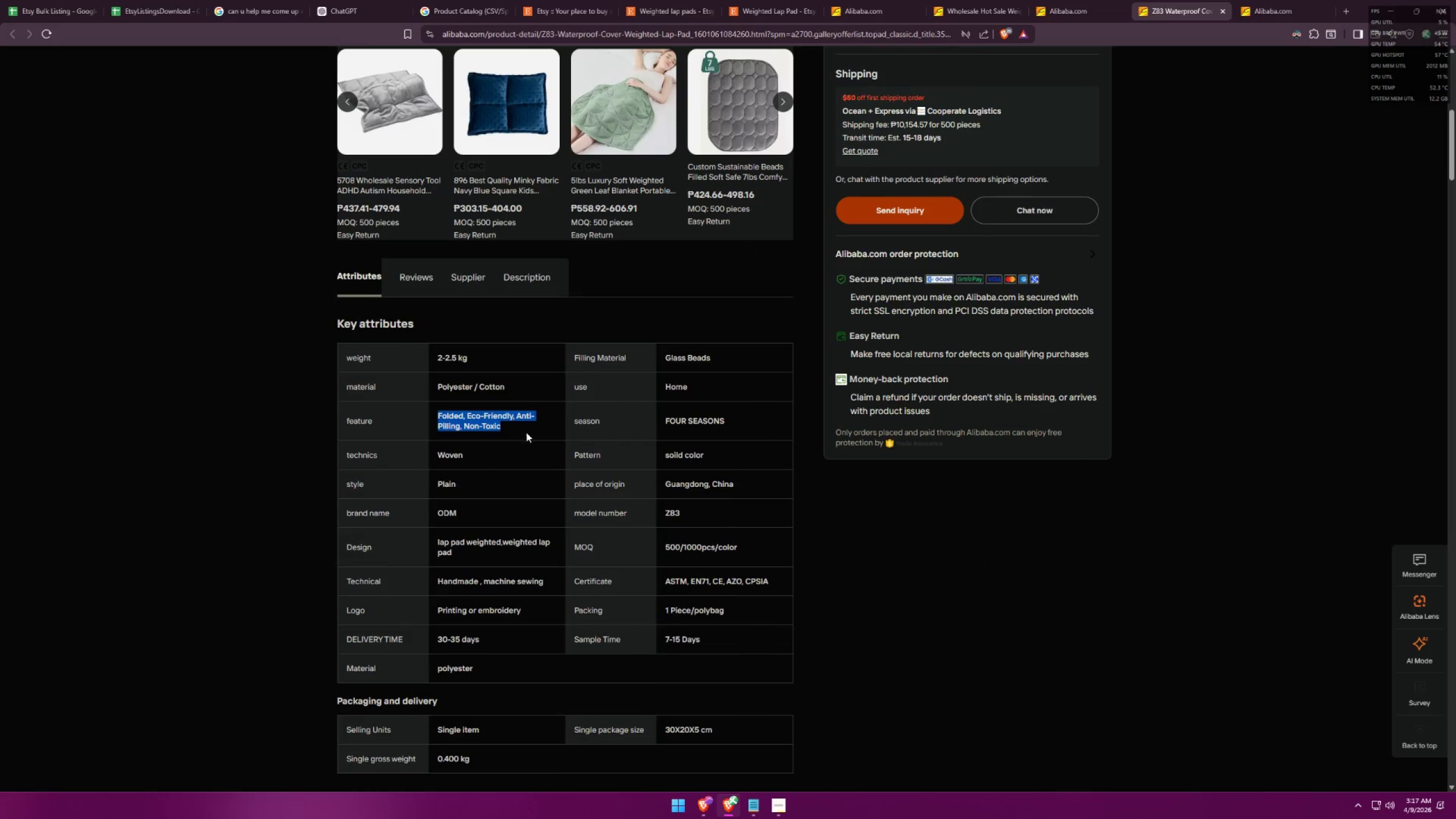 
key(Control+C)
 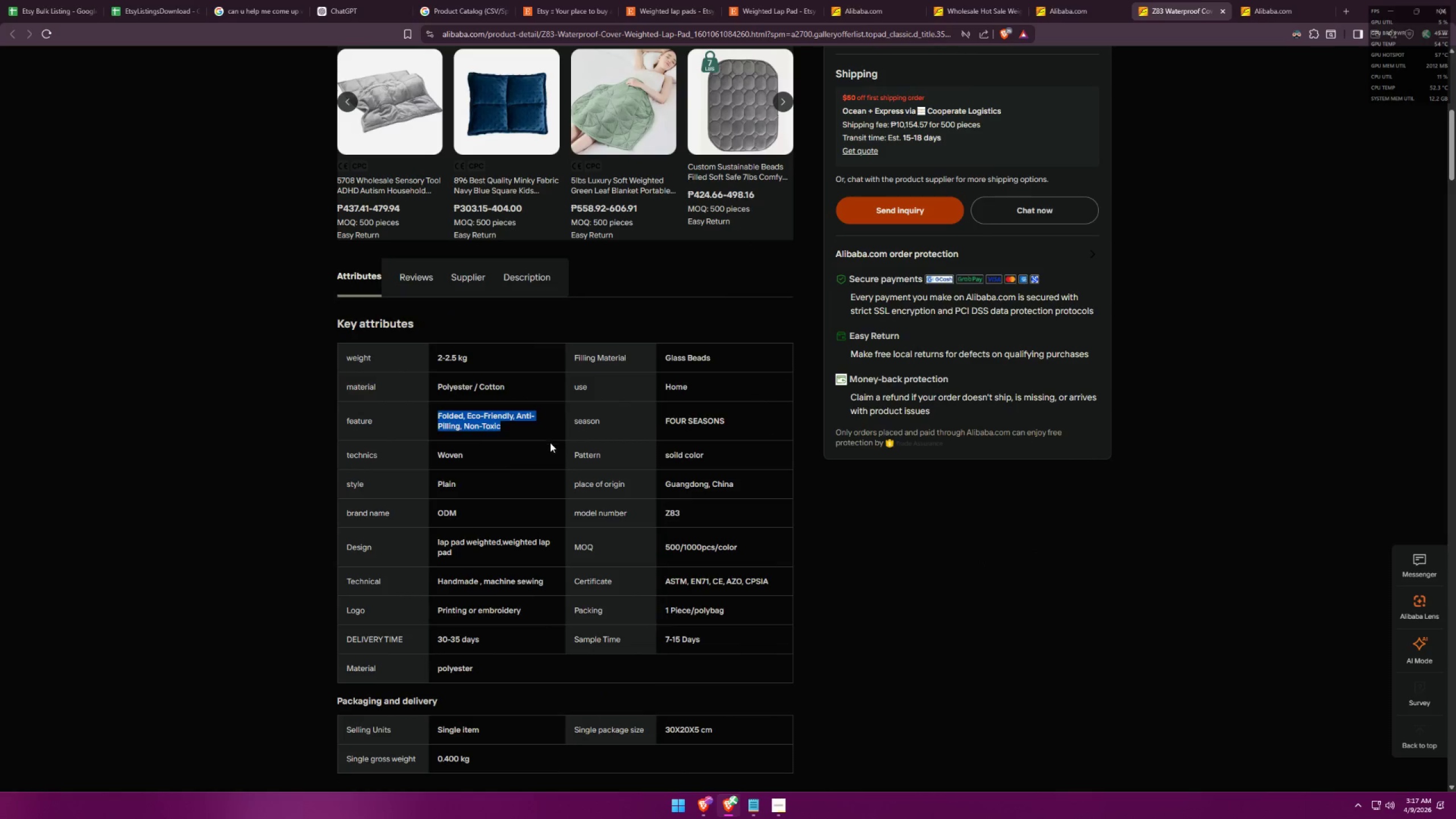 
key(Alt+AltLeft)
 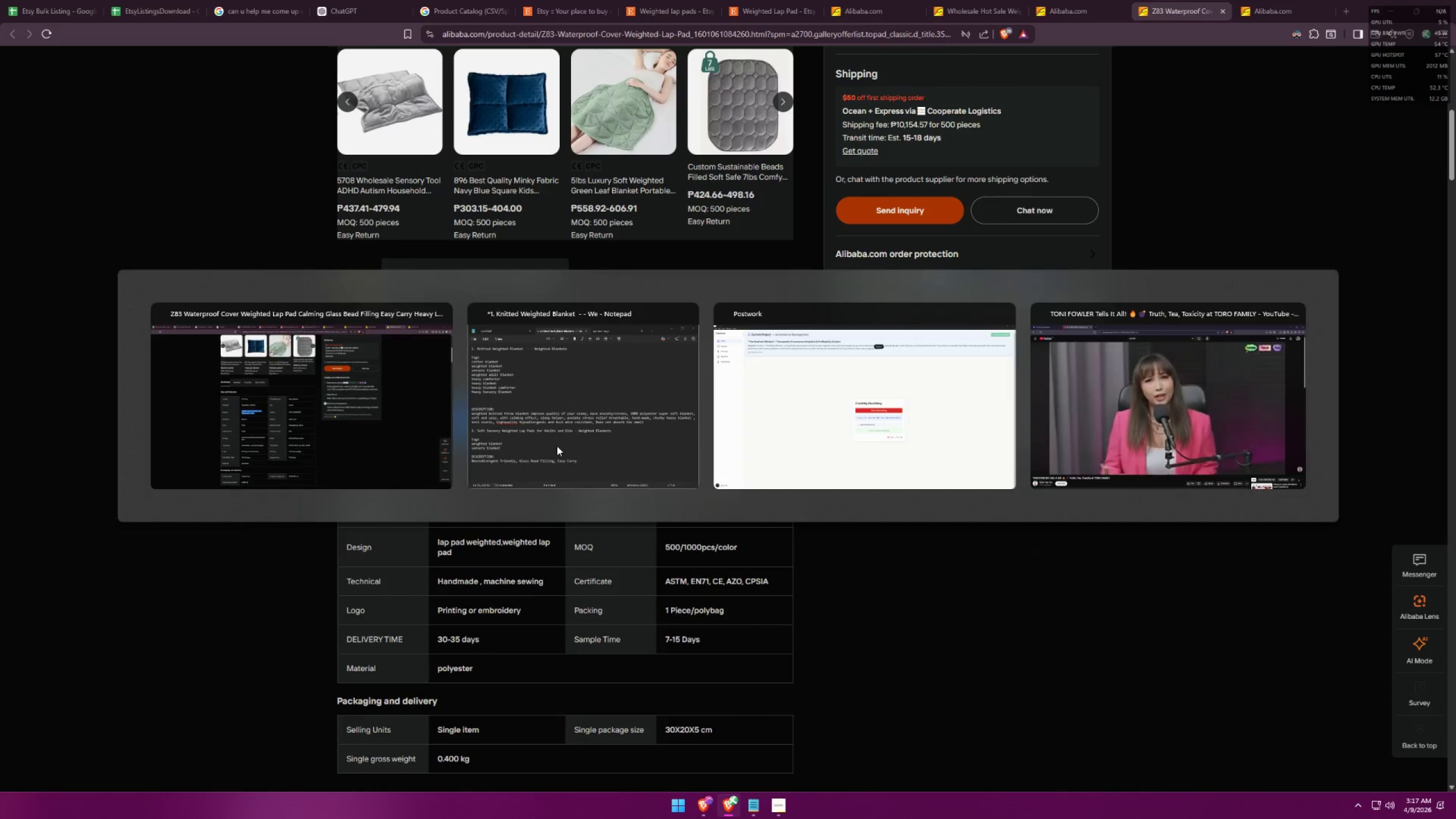 
key(Alt+Tab)
 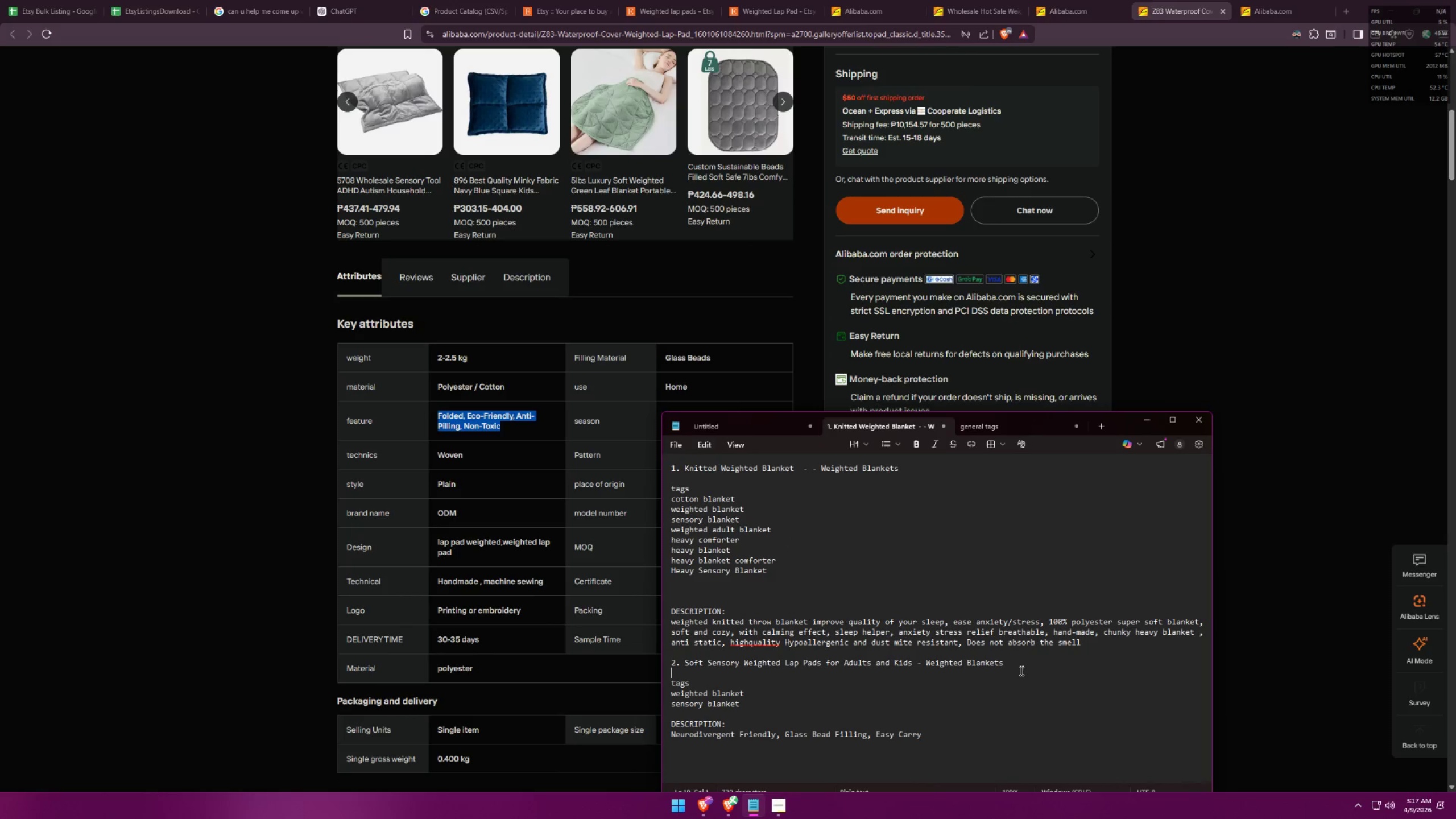 
left_click([1017, 667])
 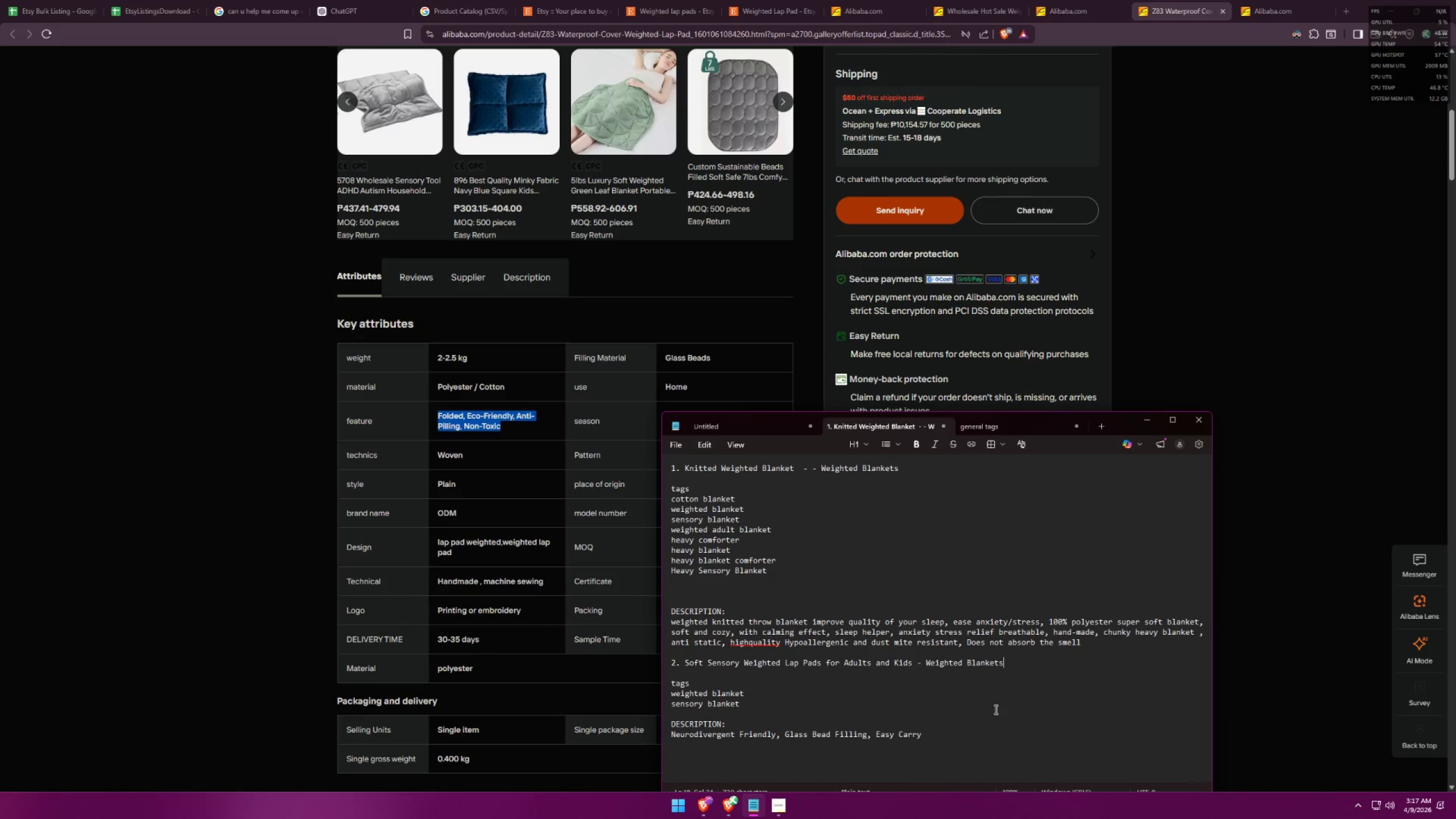 
double_click([977, 737])
 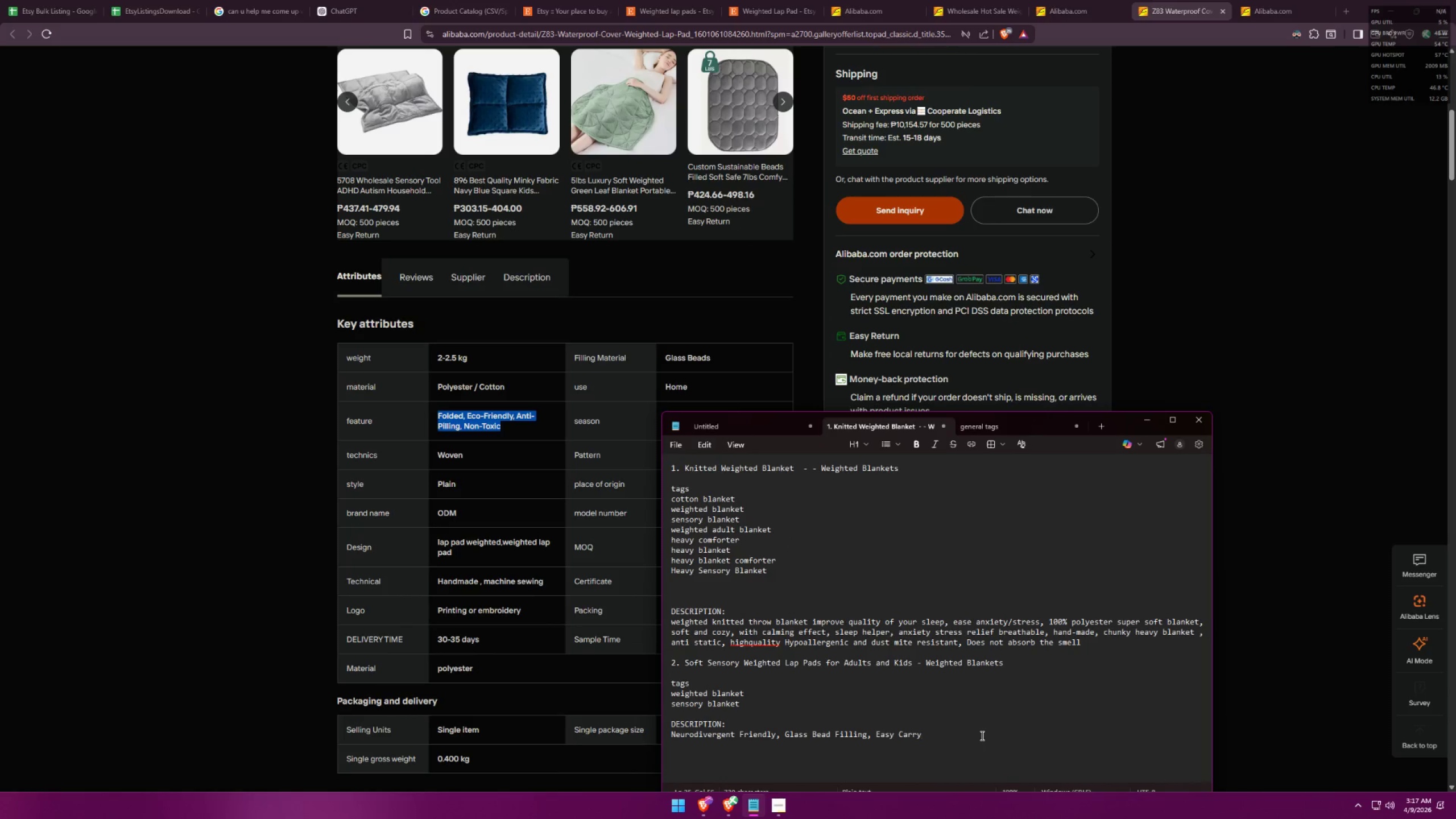 
key(Comma)
 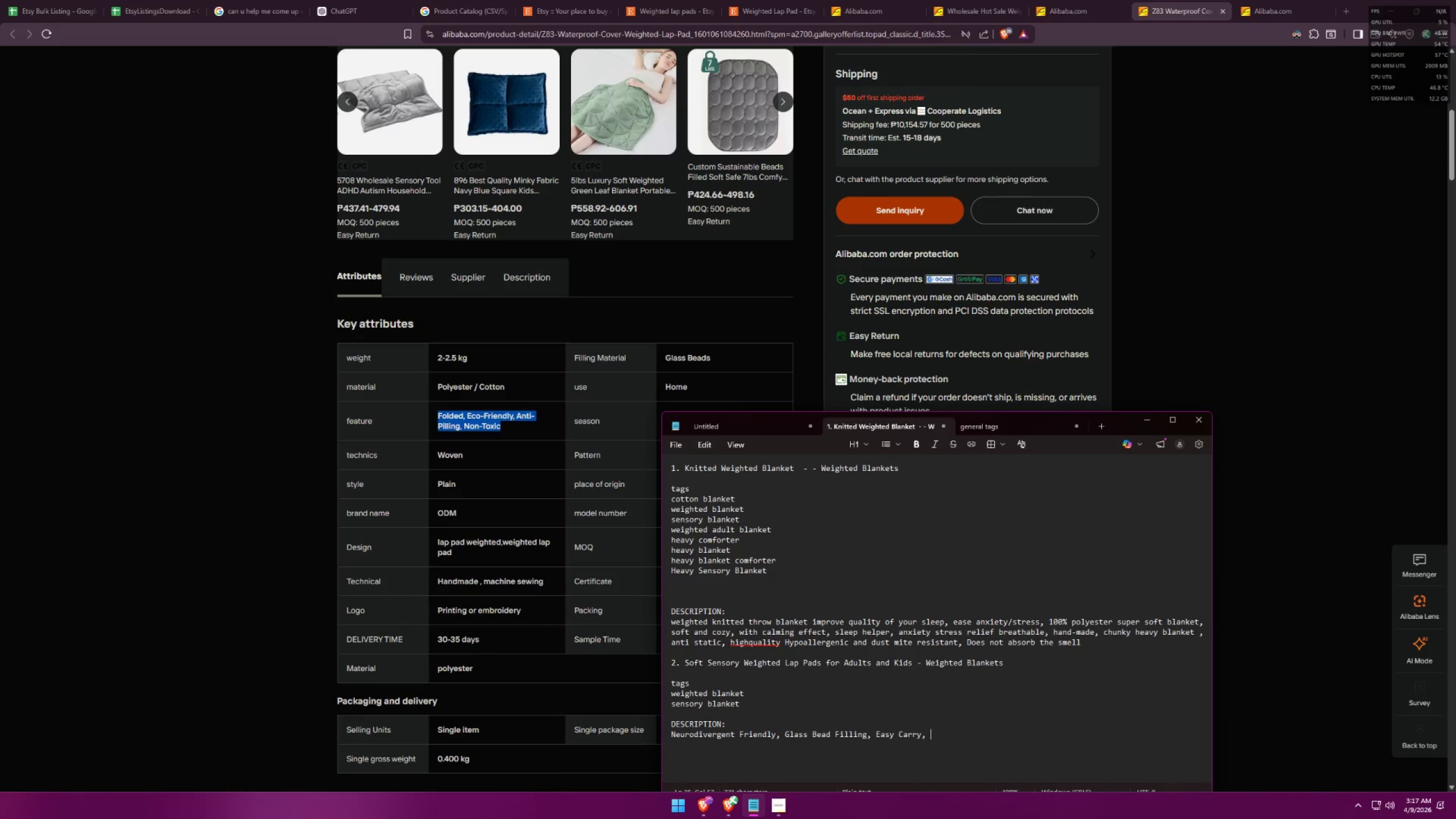 
key(Space)
 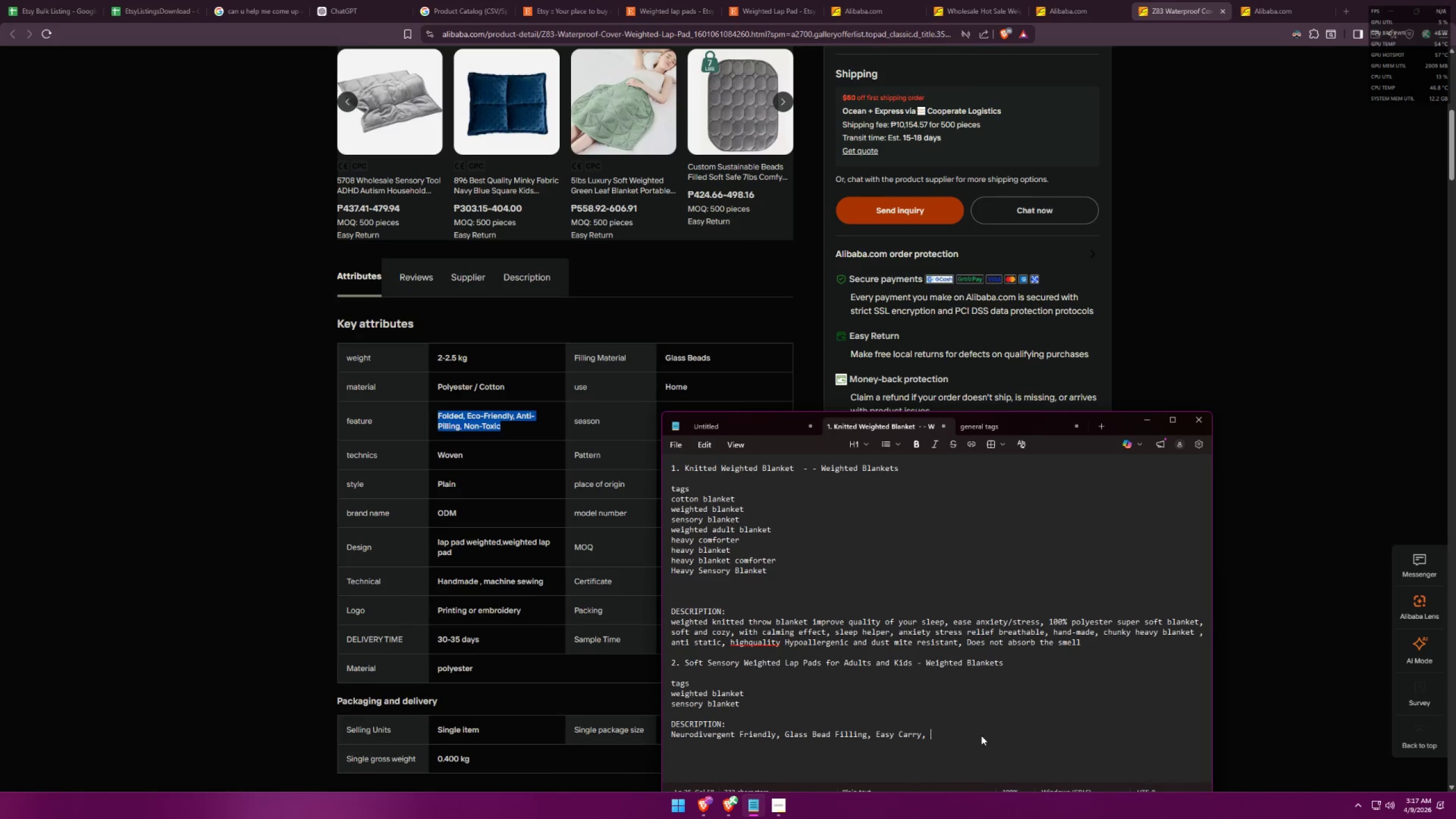 
key(Control+ControlLeft)
 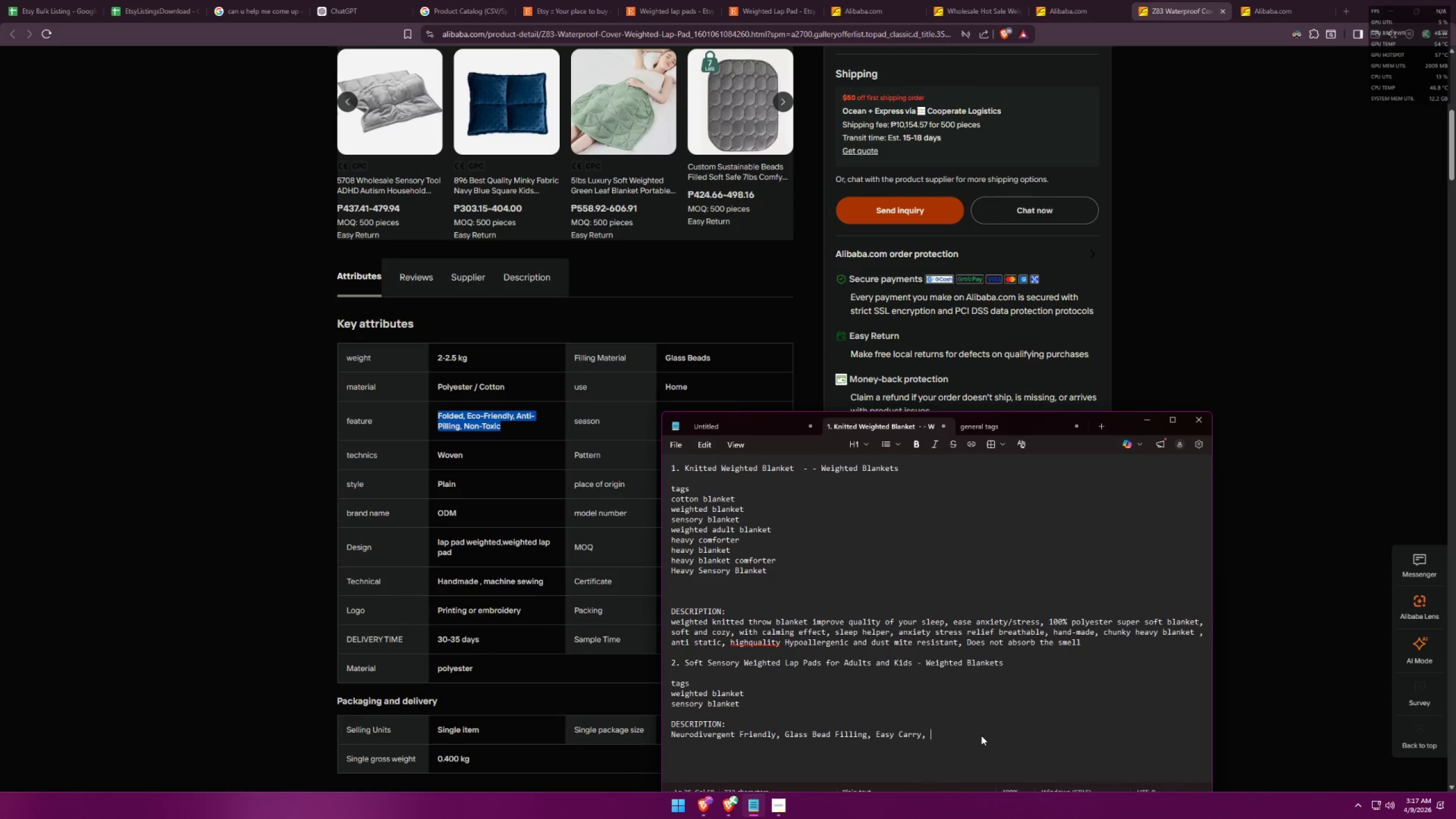 
key(Control+V)
 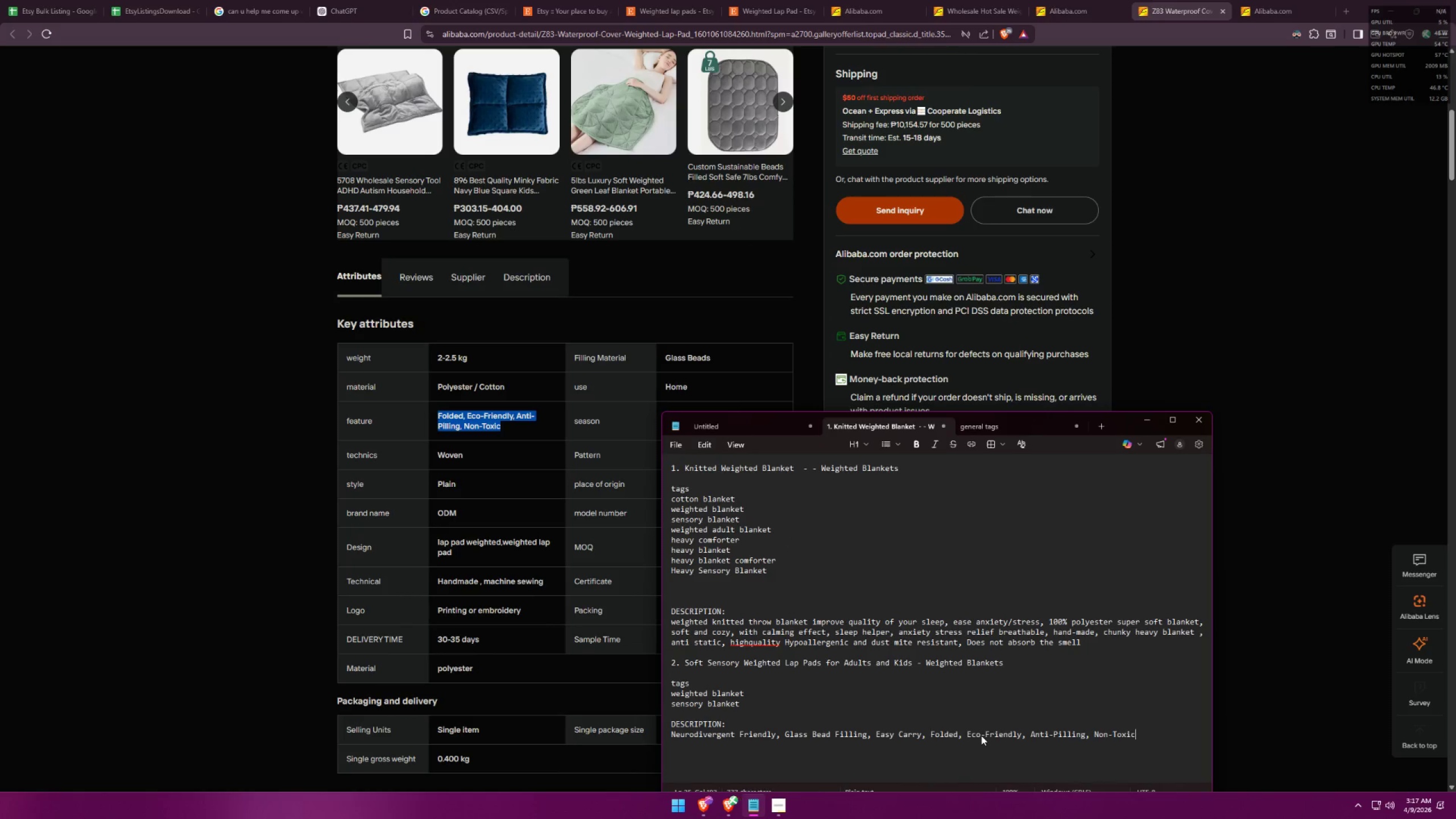 
key(Control+Space)
 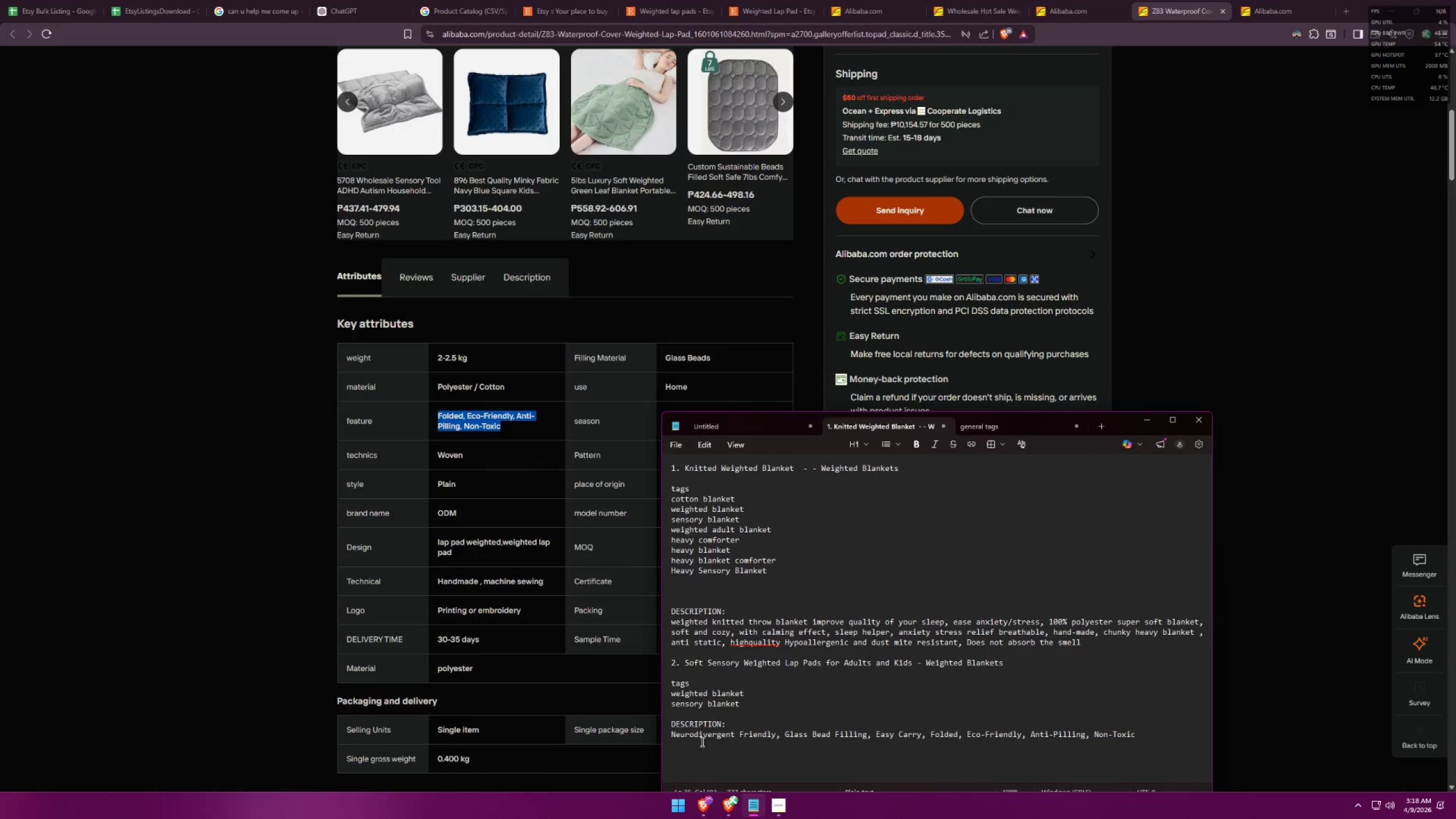 
left_click([671, 741])
 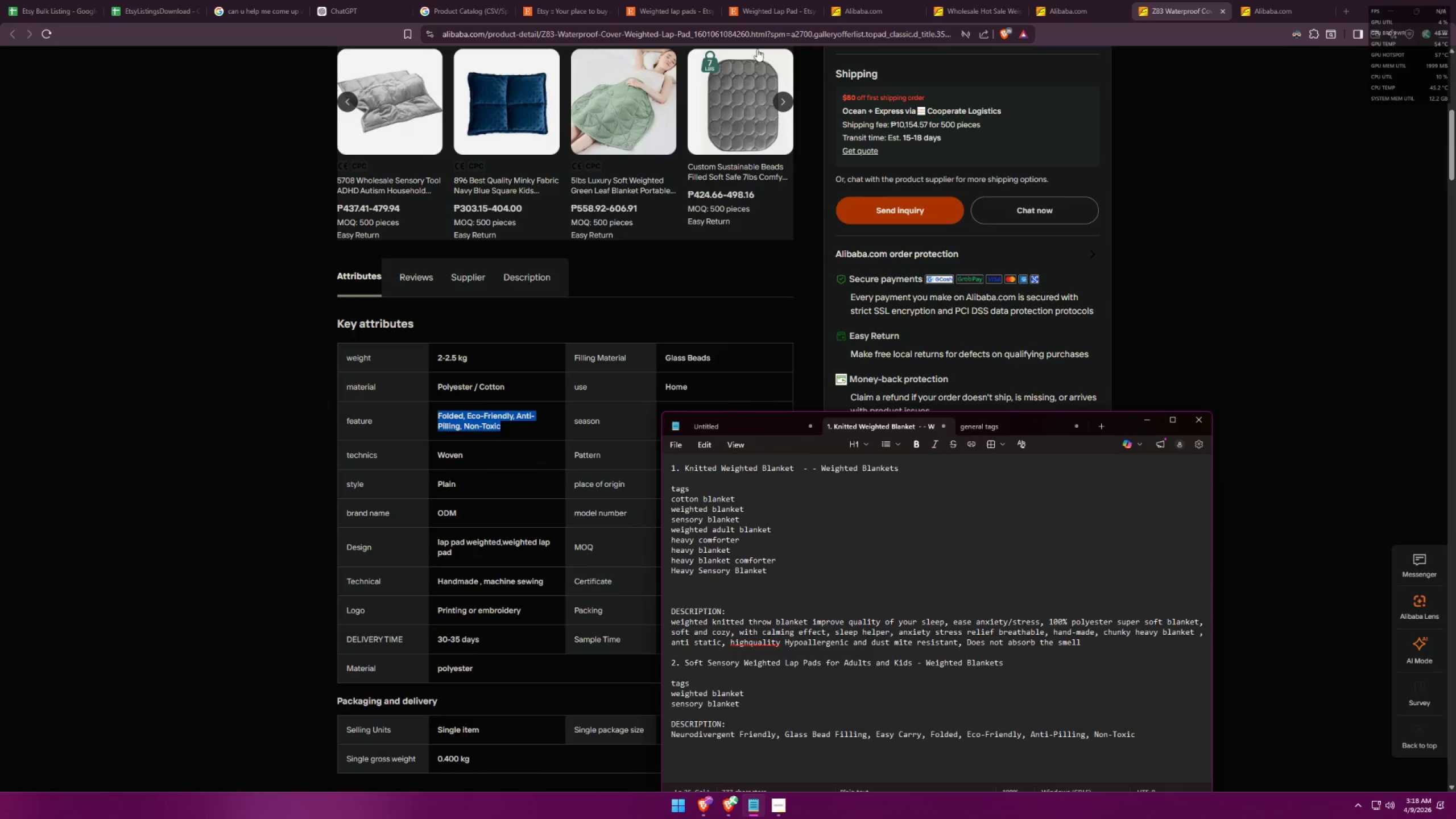 
left_click([768, 0])
 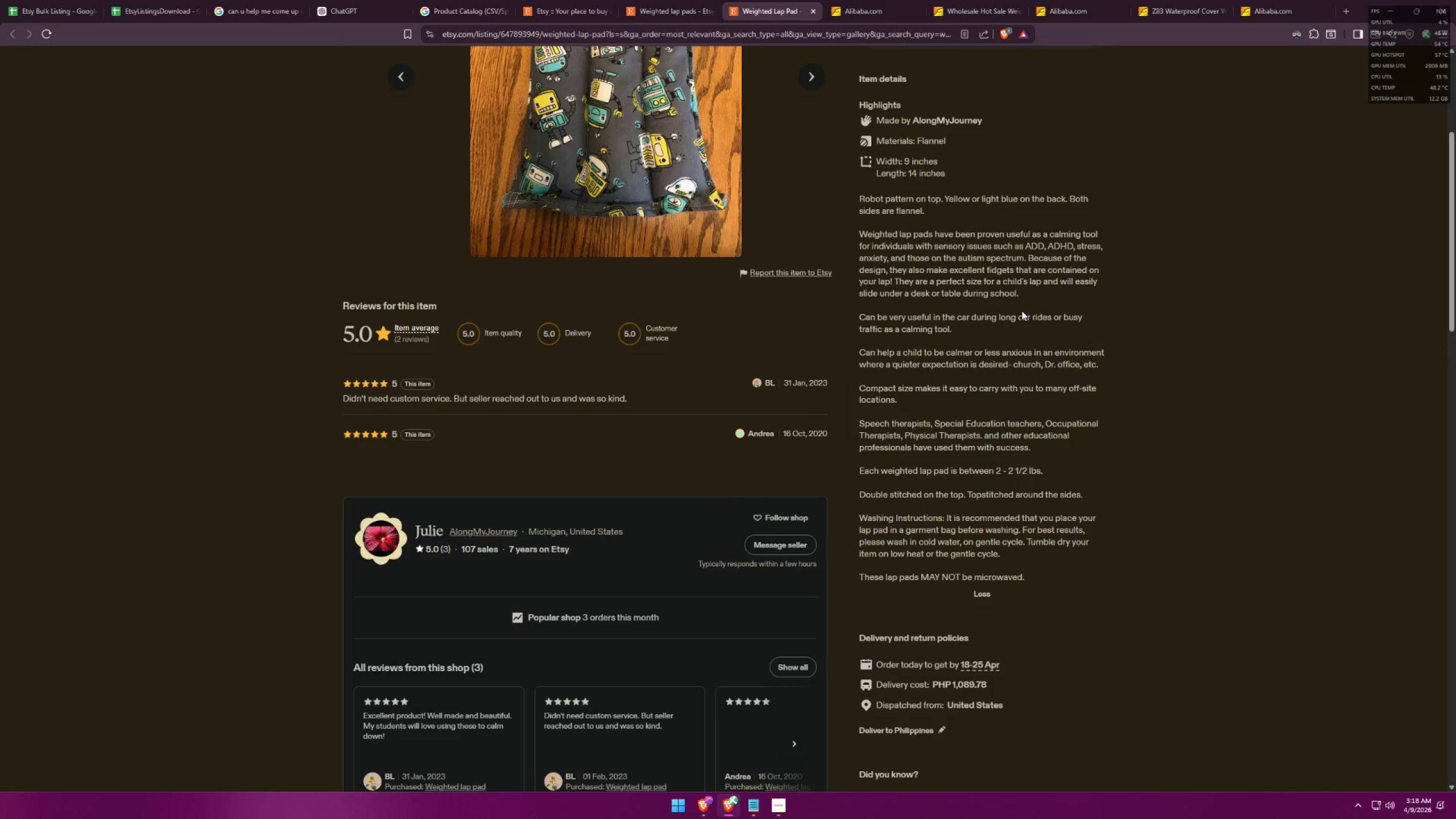 
wait(6.34)
 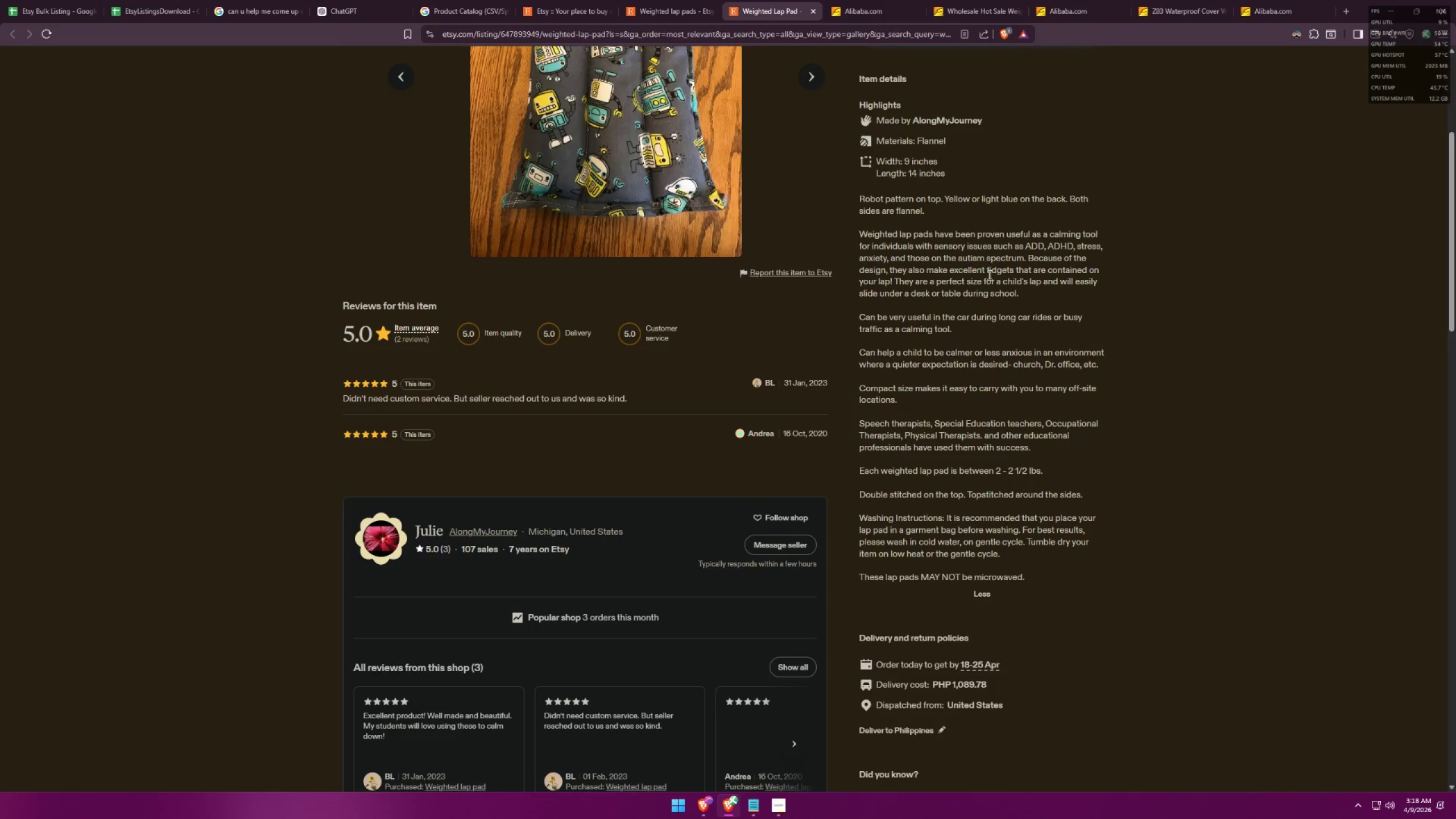 
key(Alt+AltLeft)
 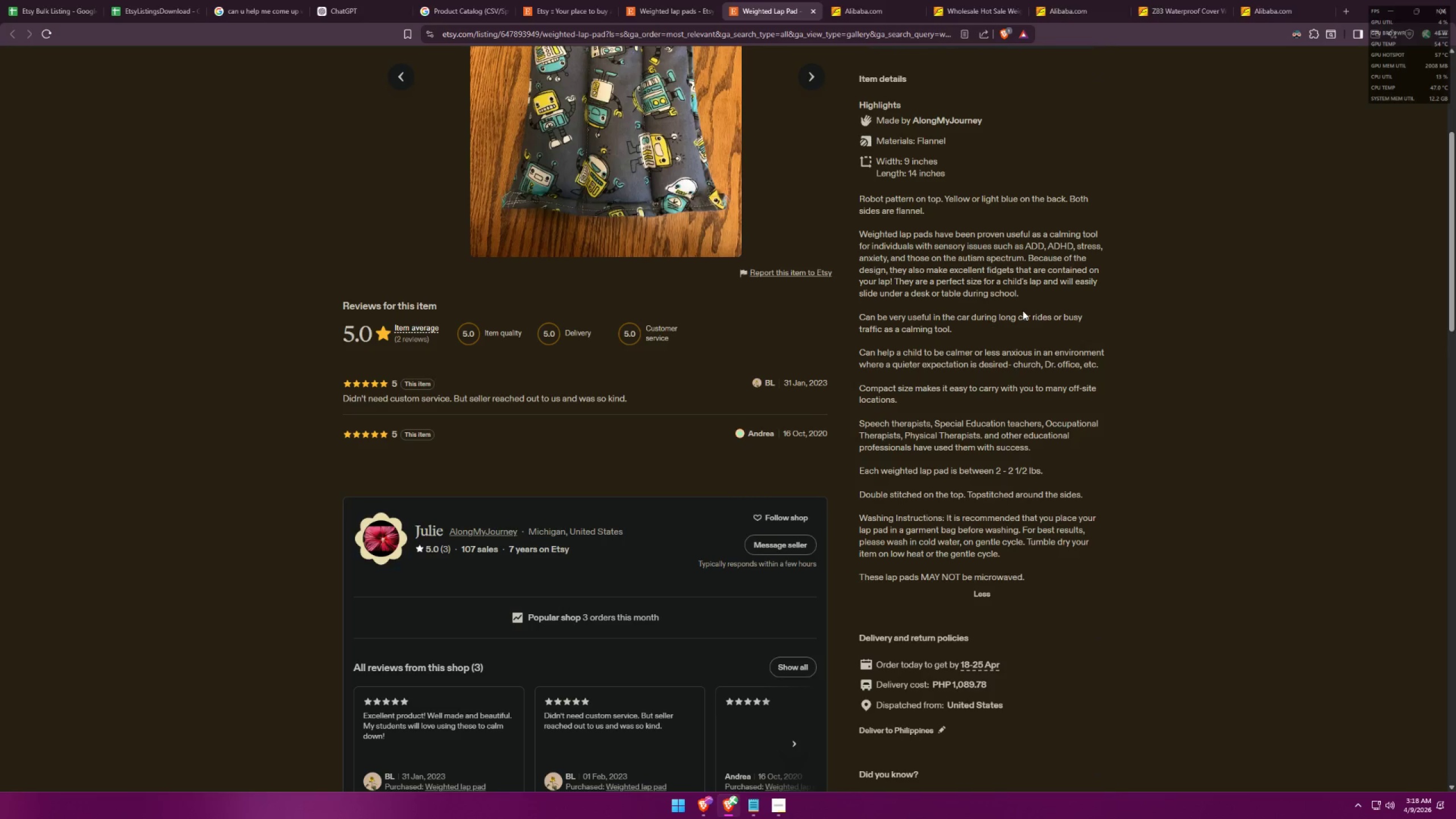 
key(Alt+Tab)
 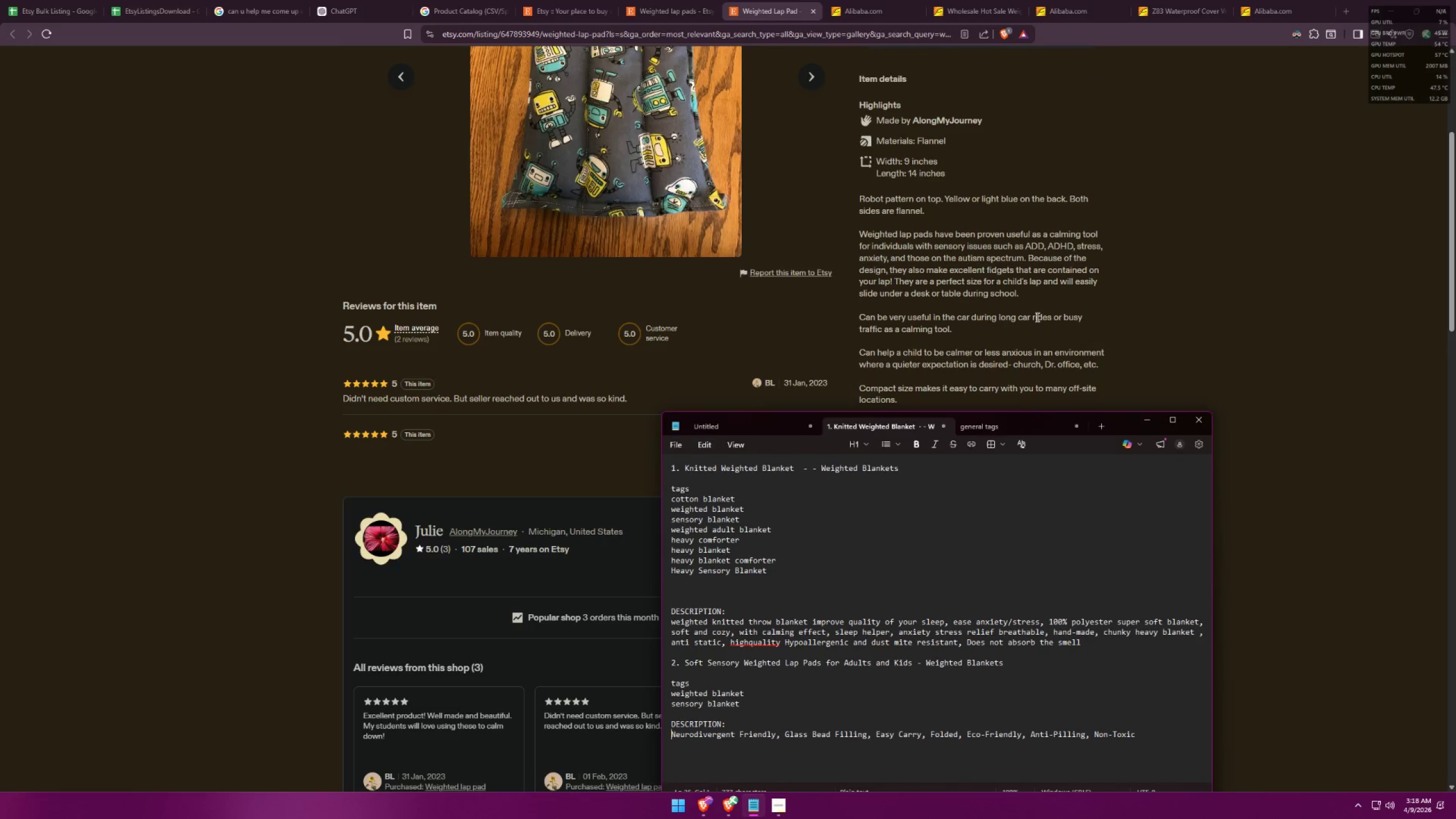 
type(pefect size for )
 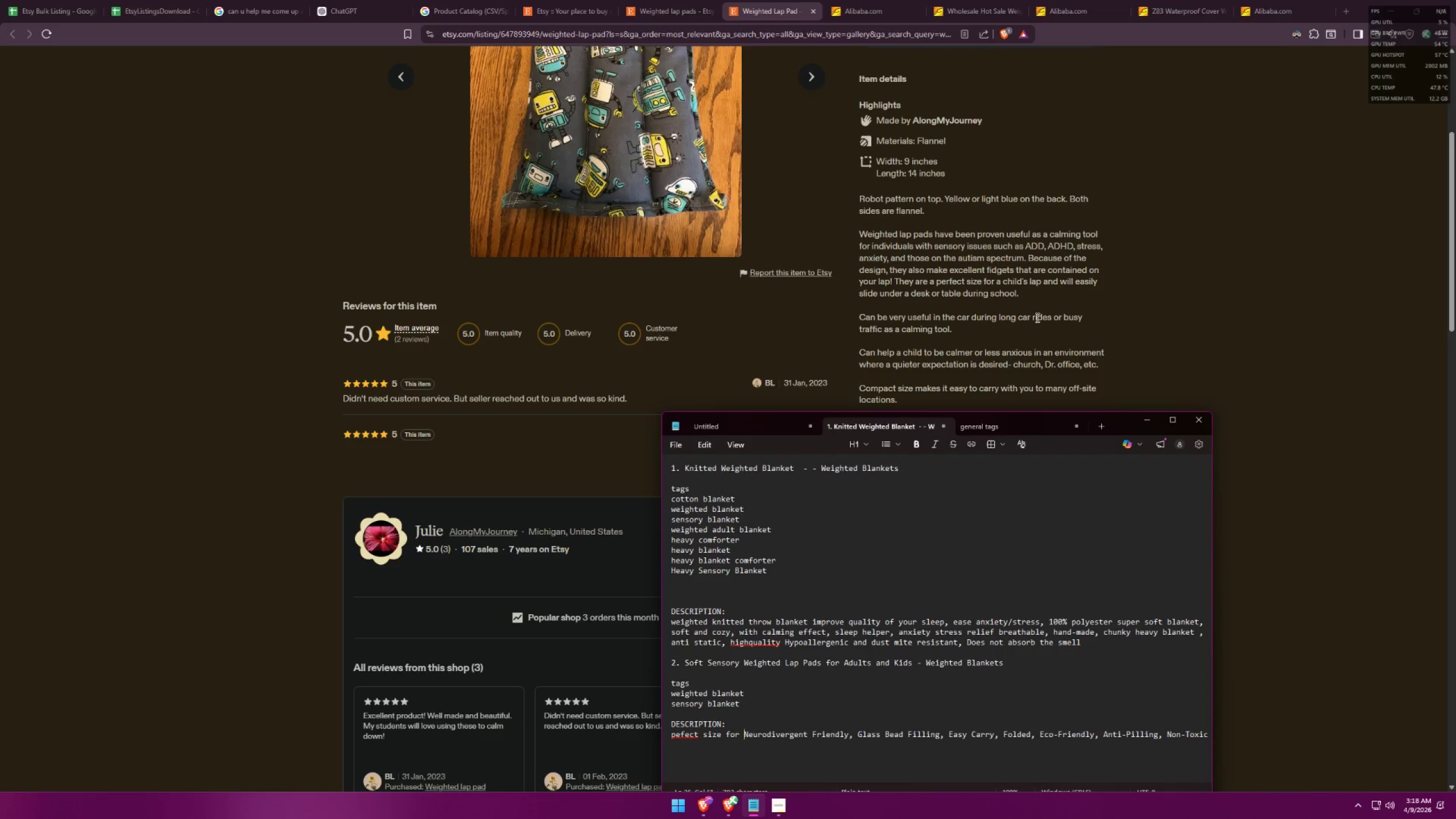 
hold_key(key=Backspace, duration=0.82)
 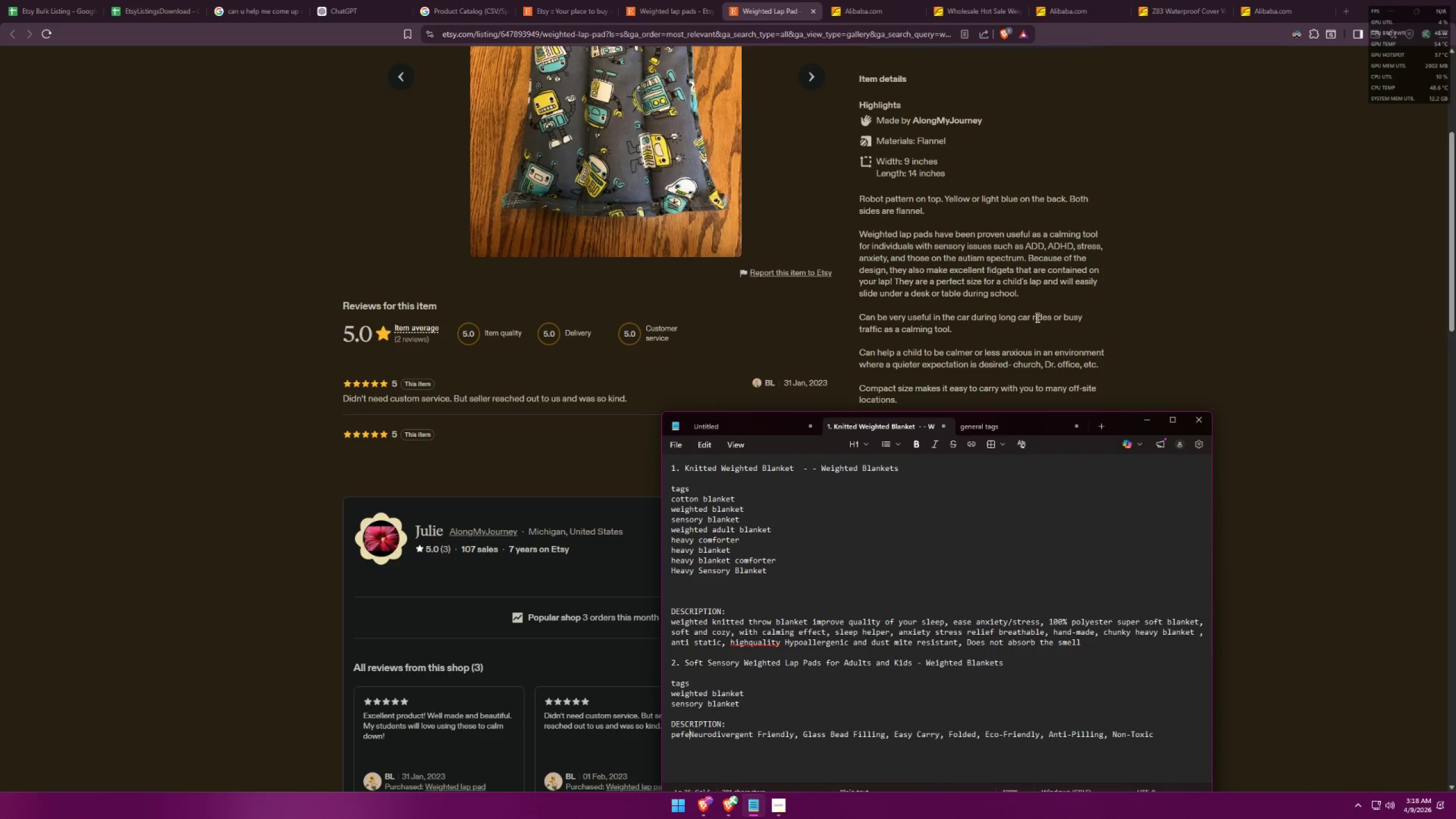 
key(Backspace)
key(Backspace)
key(Backspace)
key(Backspace)
key(Backspace)
type(universal size, )
key(Backspace)
key(Backspace)
type( perfect for anyone wh)
 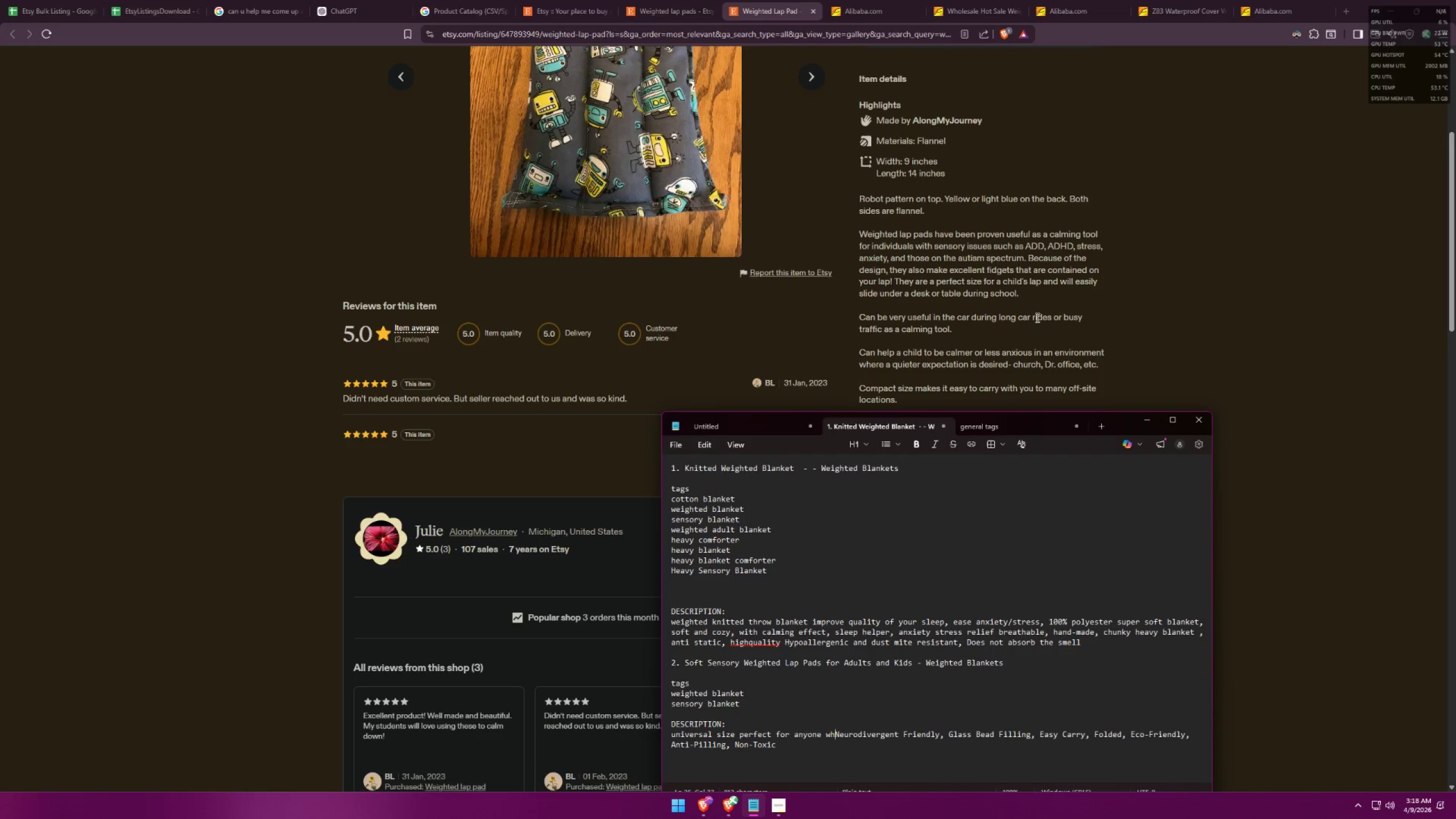 
wait(8.24)
 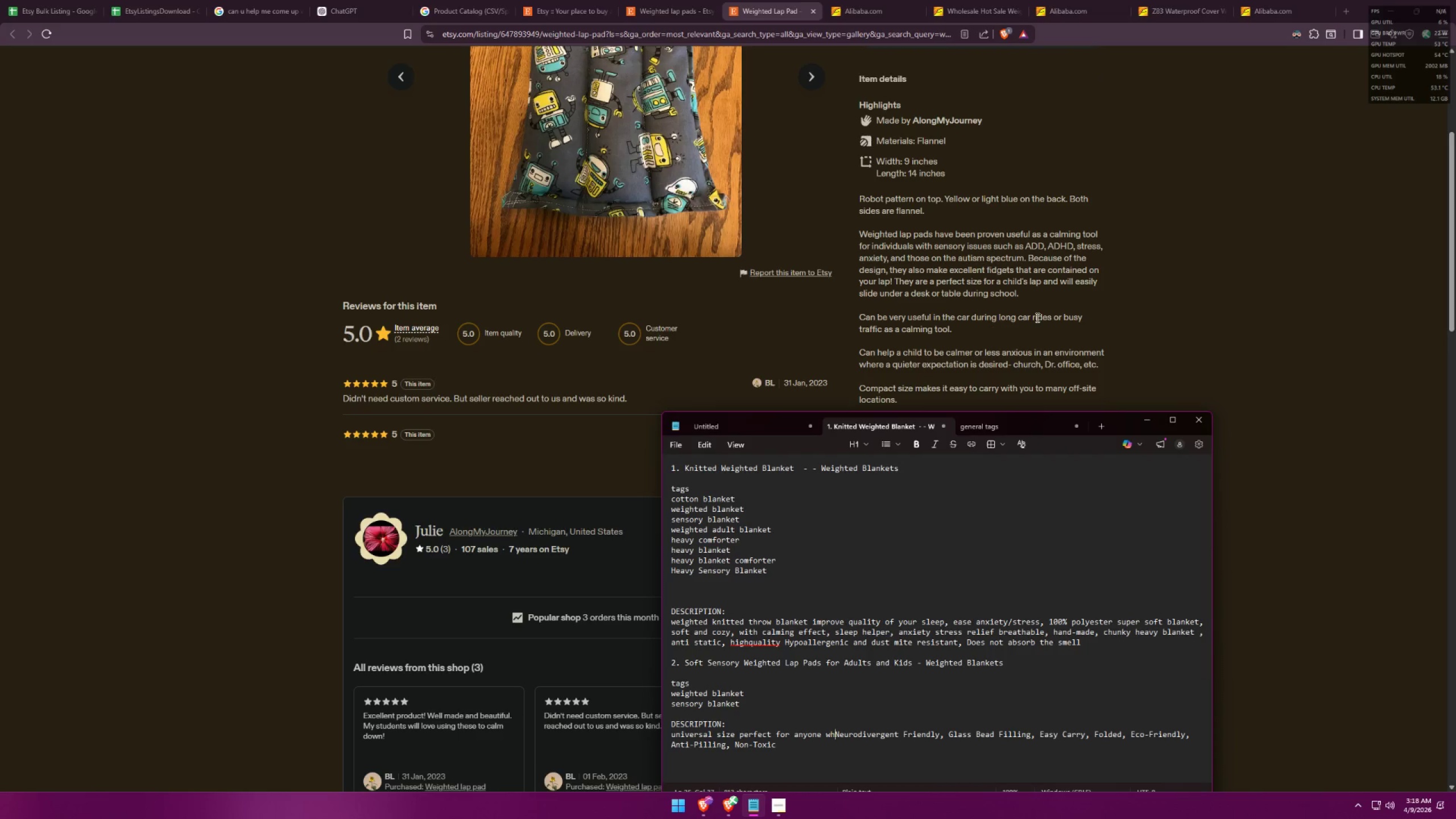 
type(o will)
 